 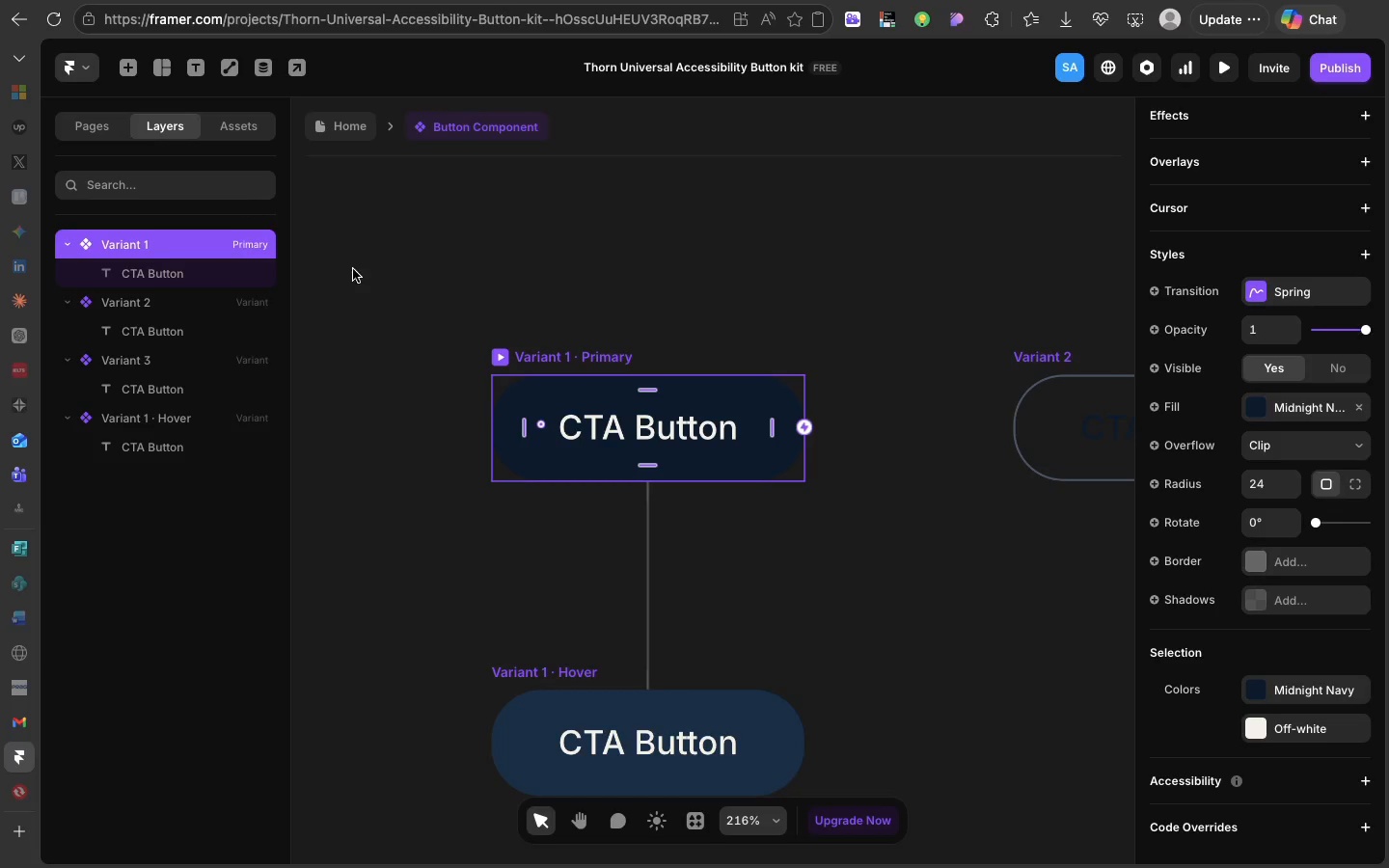 
scroll: coordinate [576, 583], scroll_direction: down, amount: 9.0
 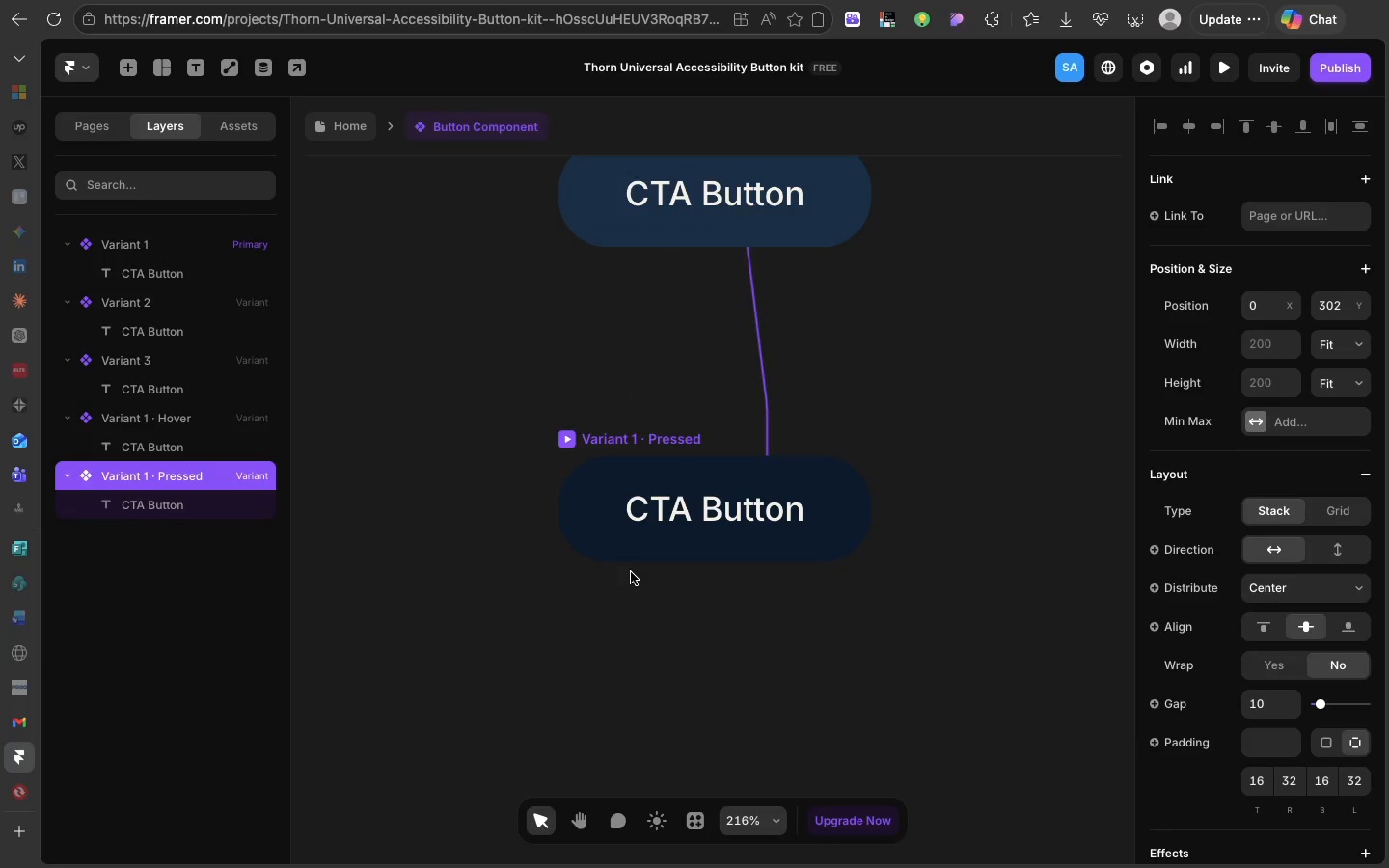 
left_click([631, 572])
 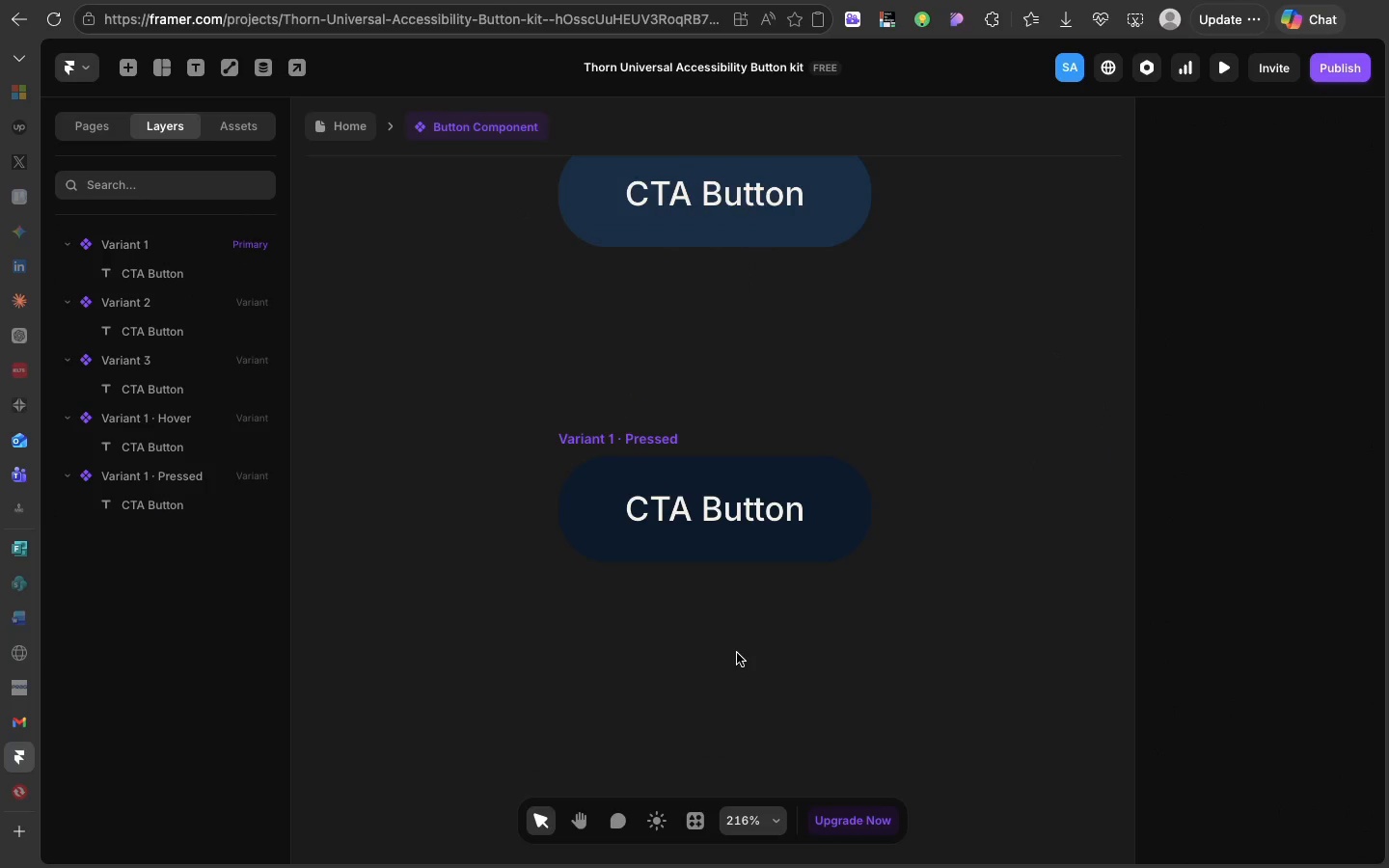 
left_click([737, 653])
 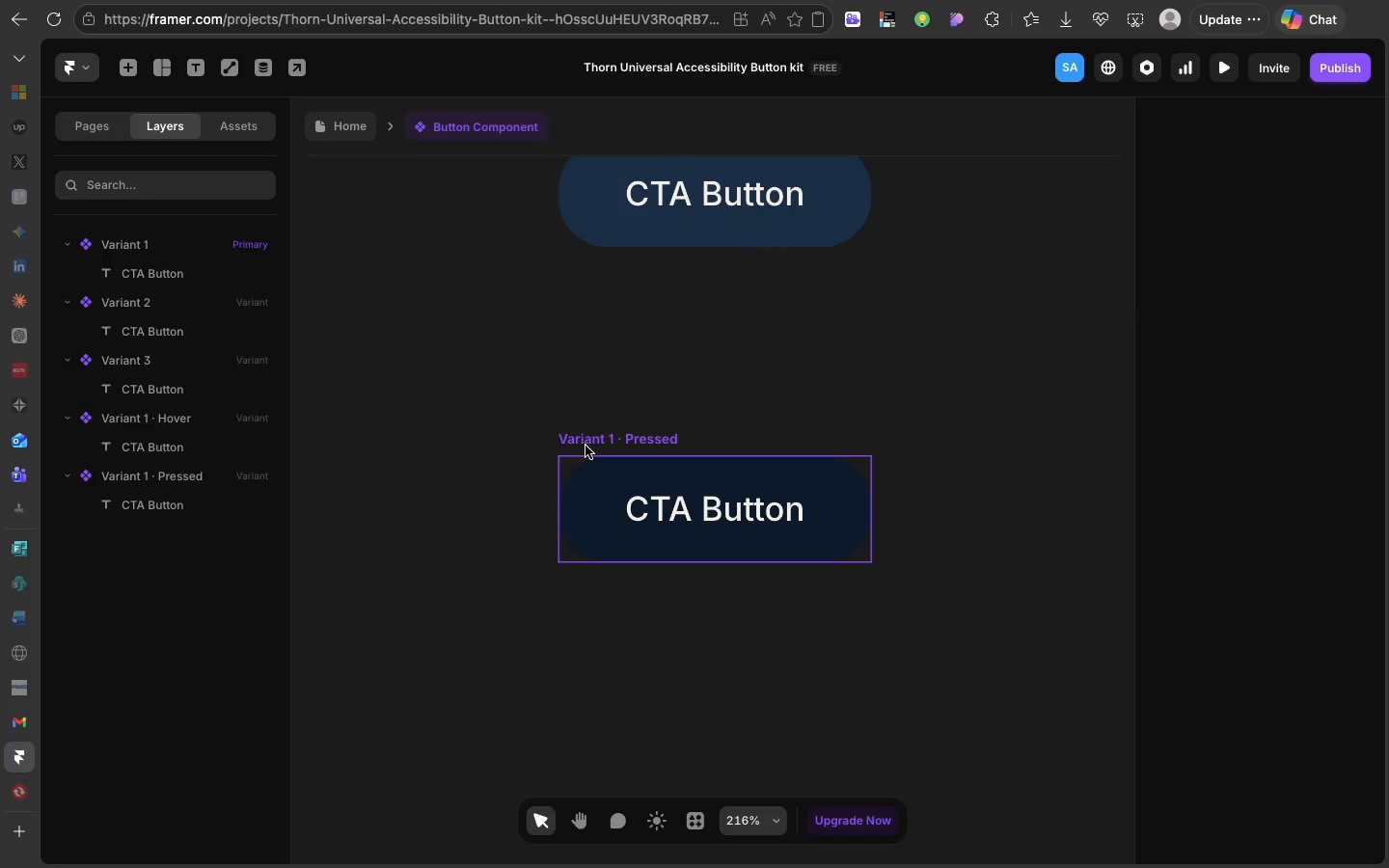 
left_click([586, 445])
 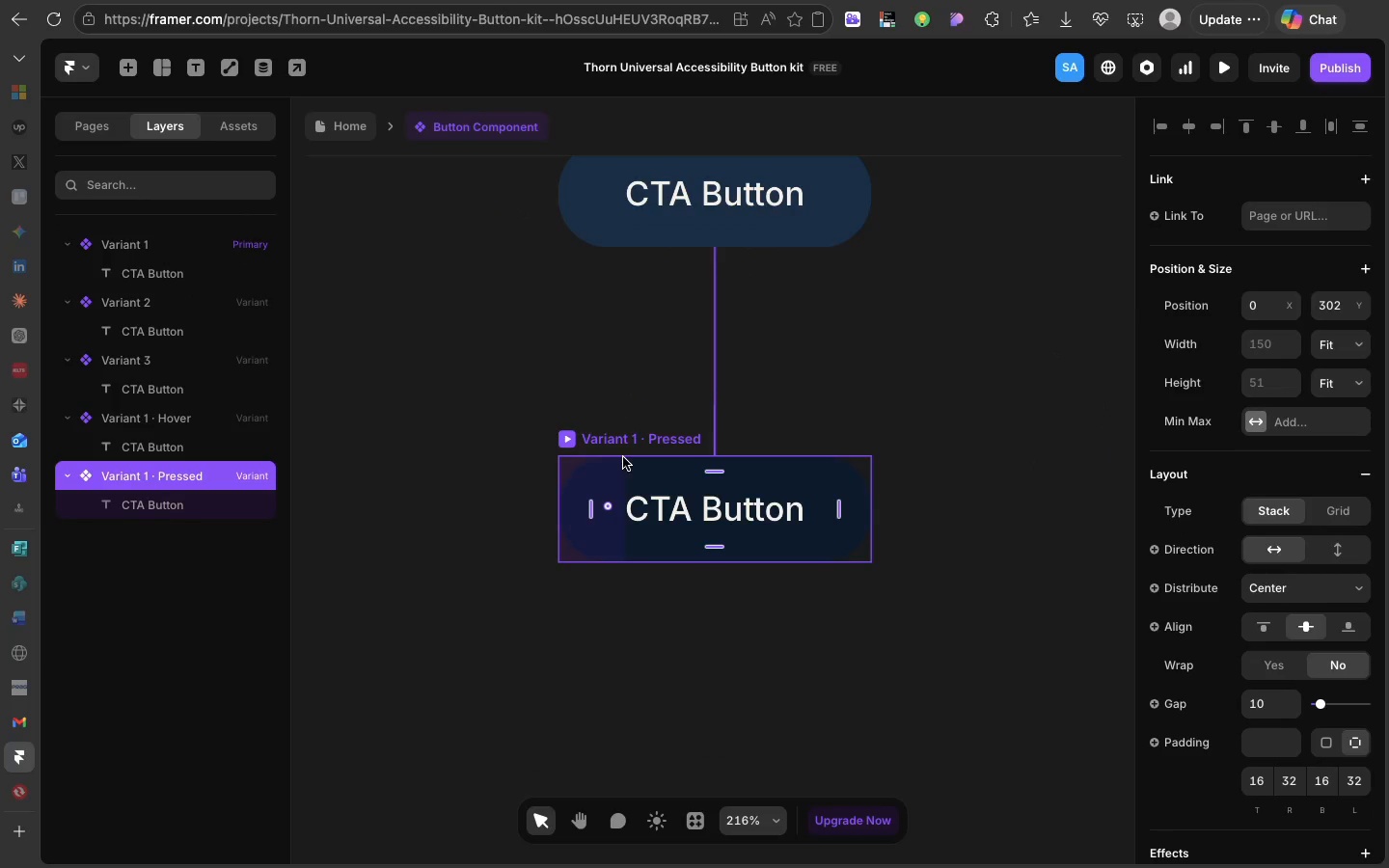 
scroll: coordinate [627, 451], scroll_direction: up, amount: 6.0
 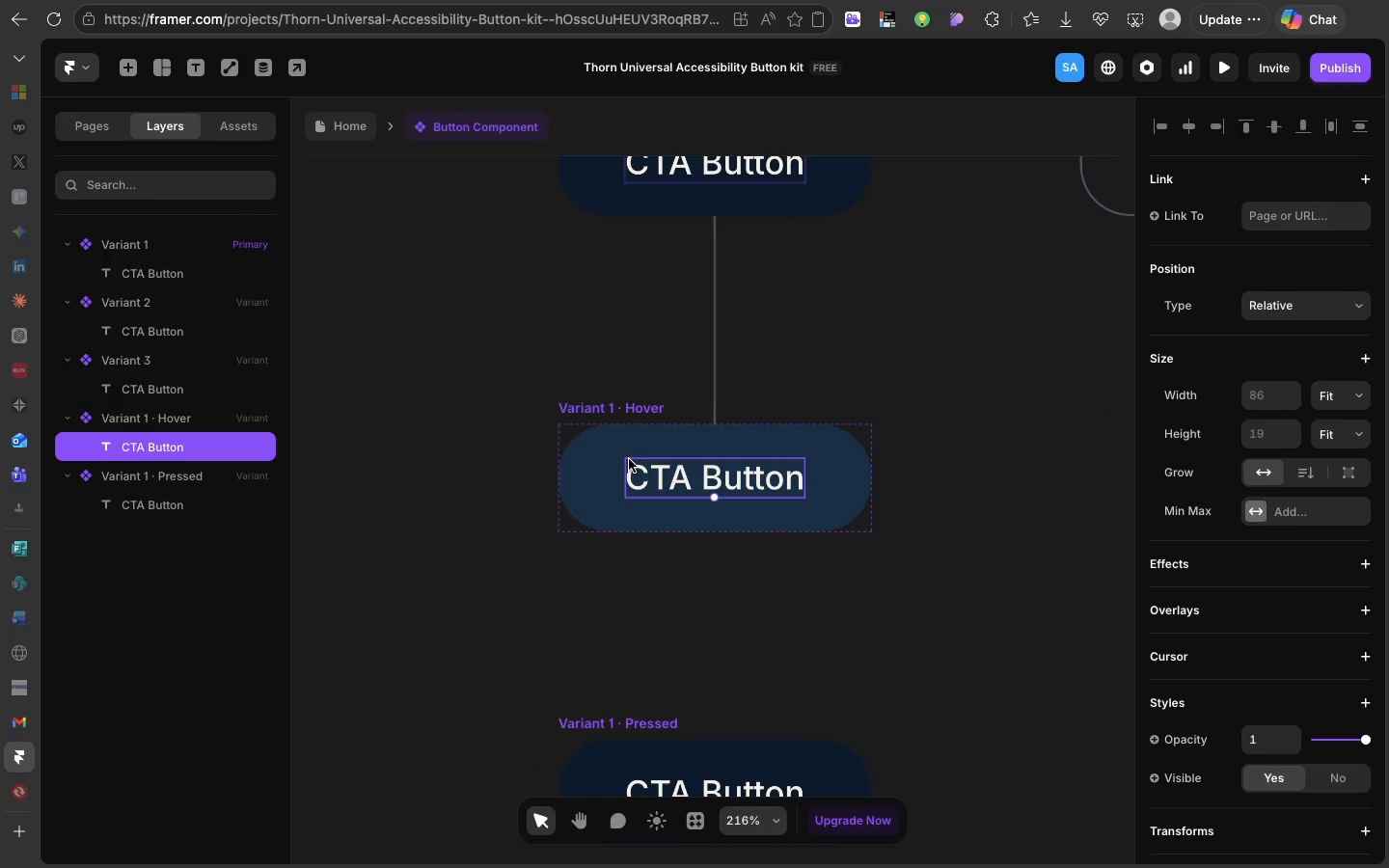 
left_click([629, 459])
 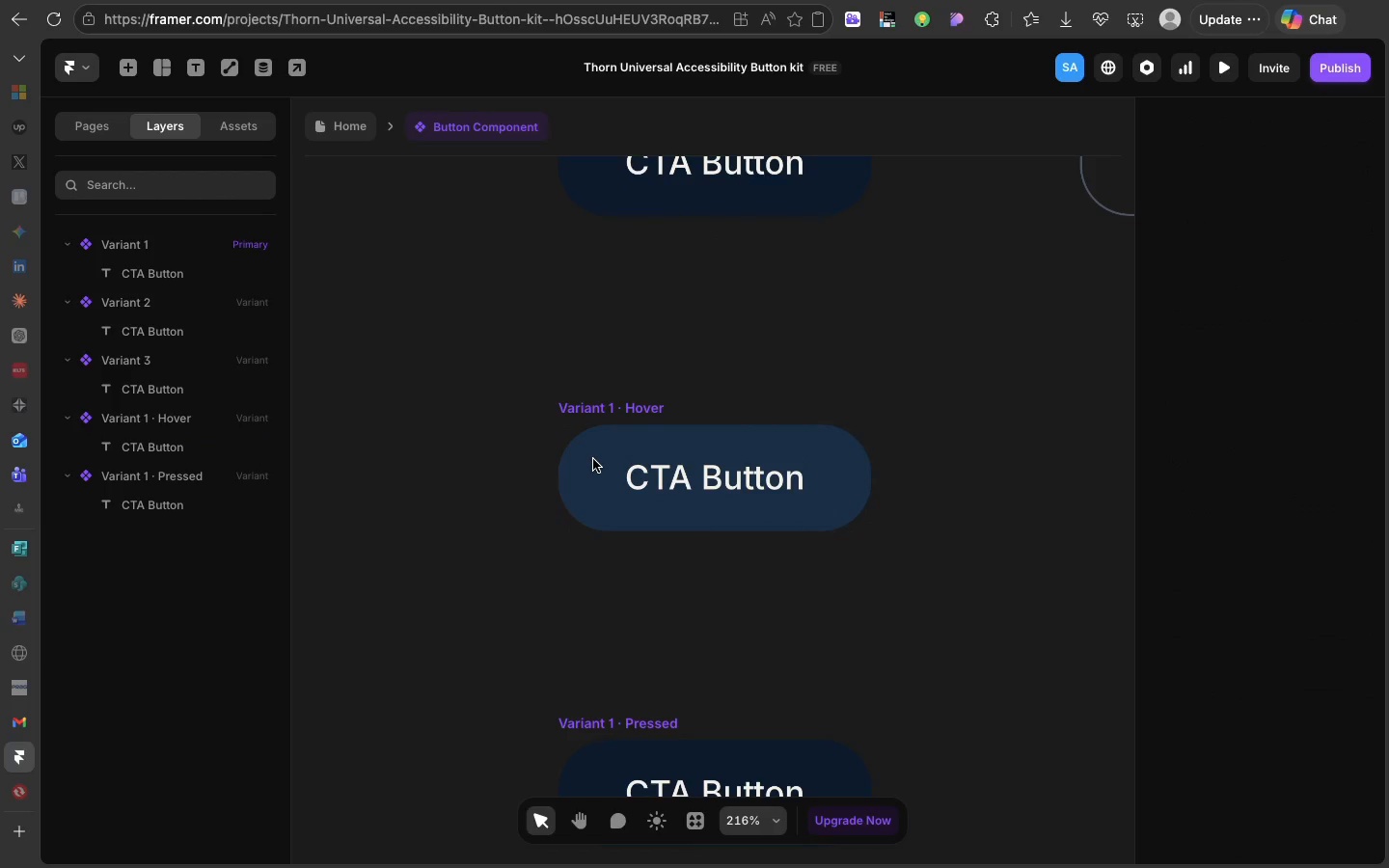 
left_click([593, 459])
 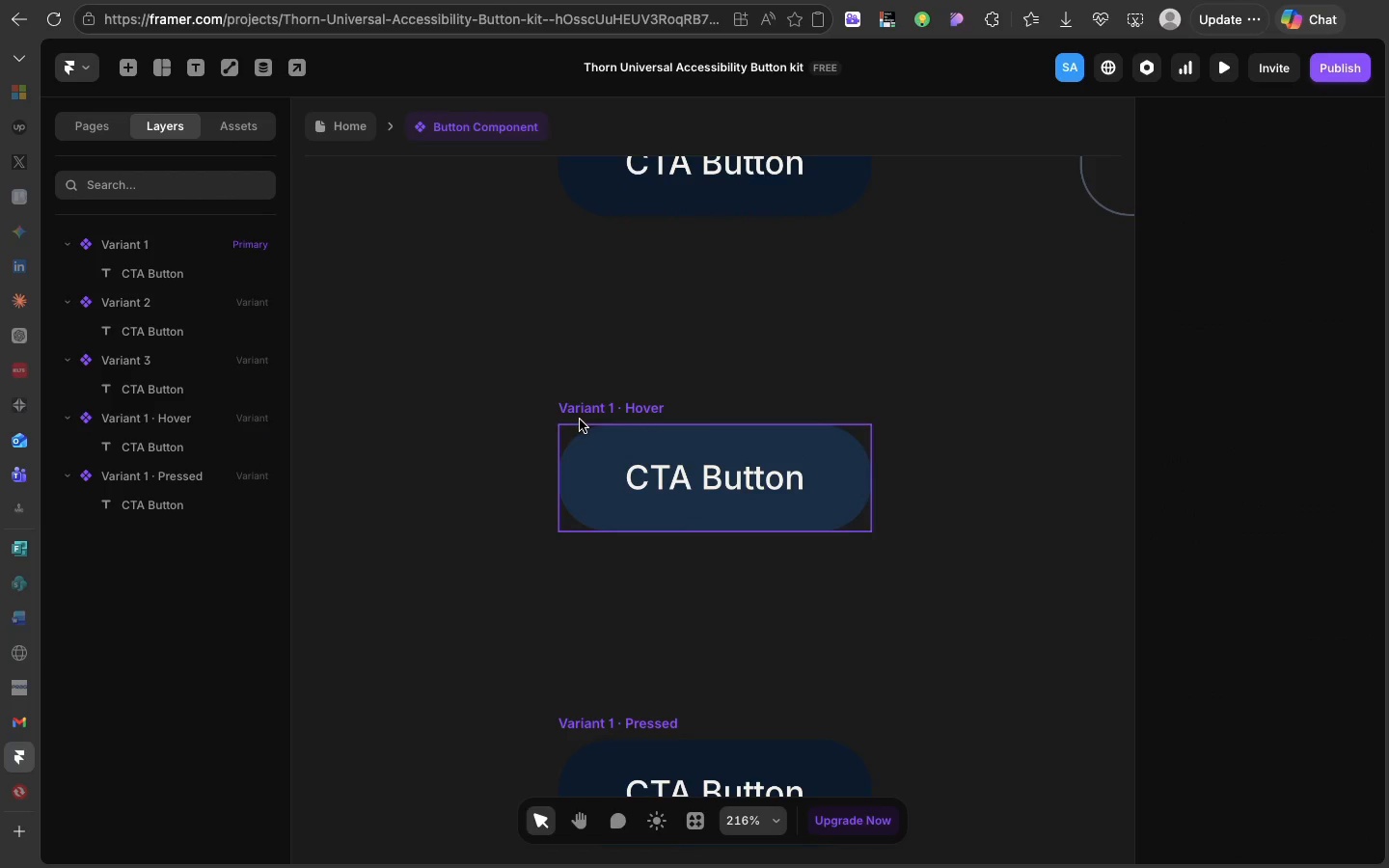 
left_click([580, 420])
 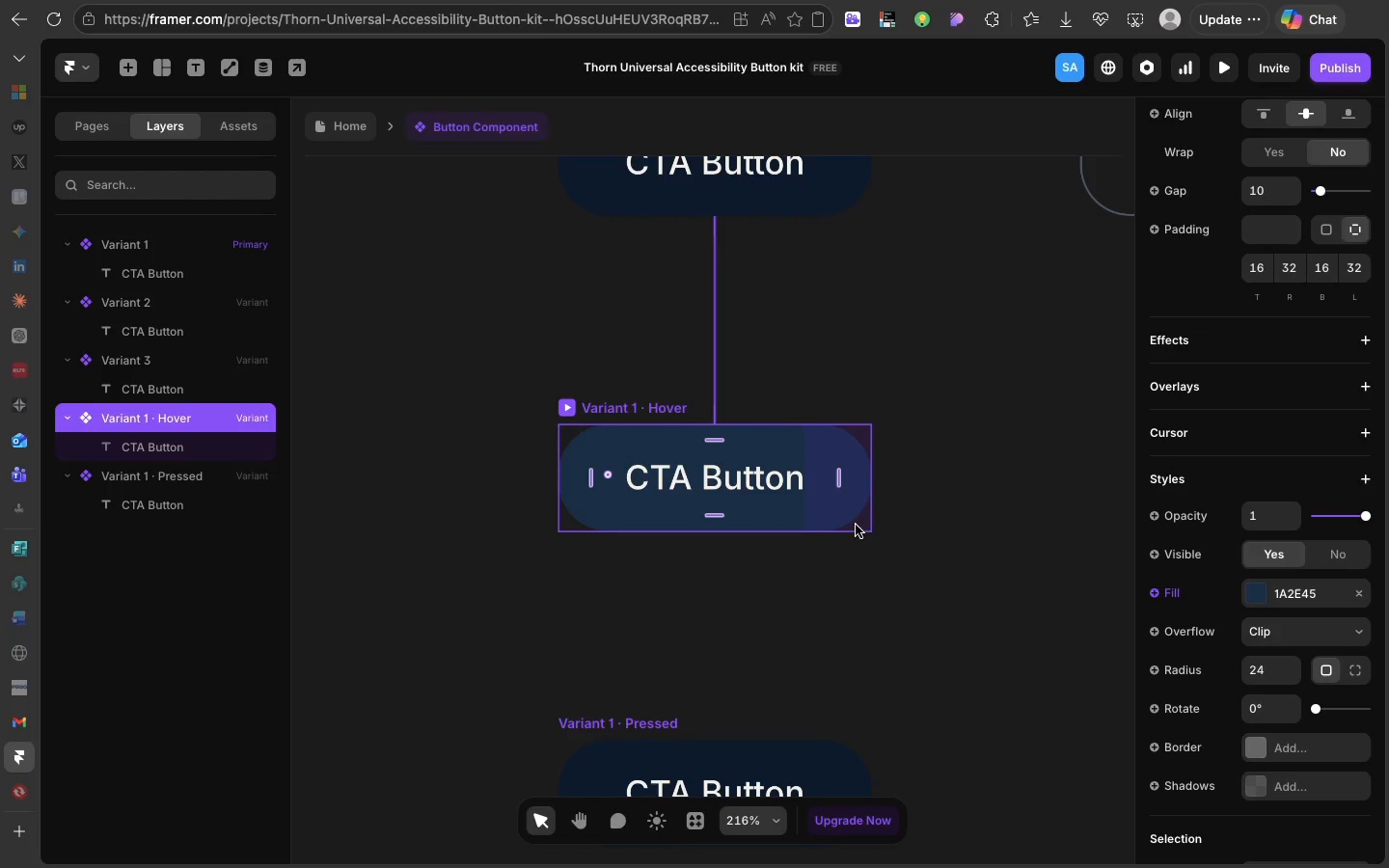 
scroll: coordinate [885, 498], scroll_direction: down, amount: 10.0
 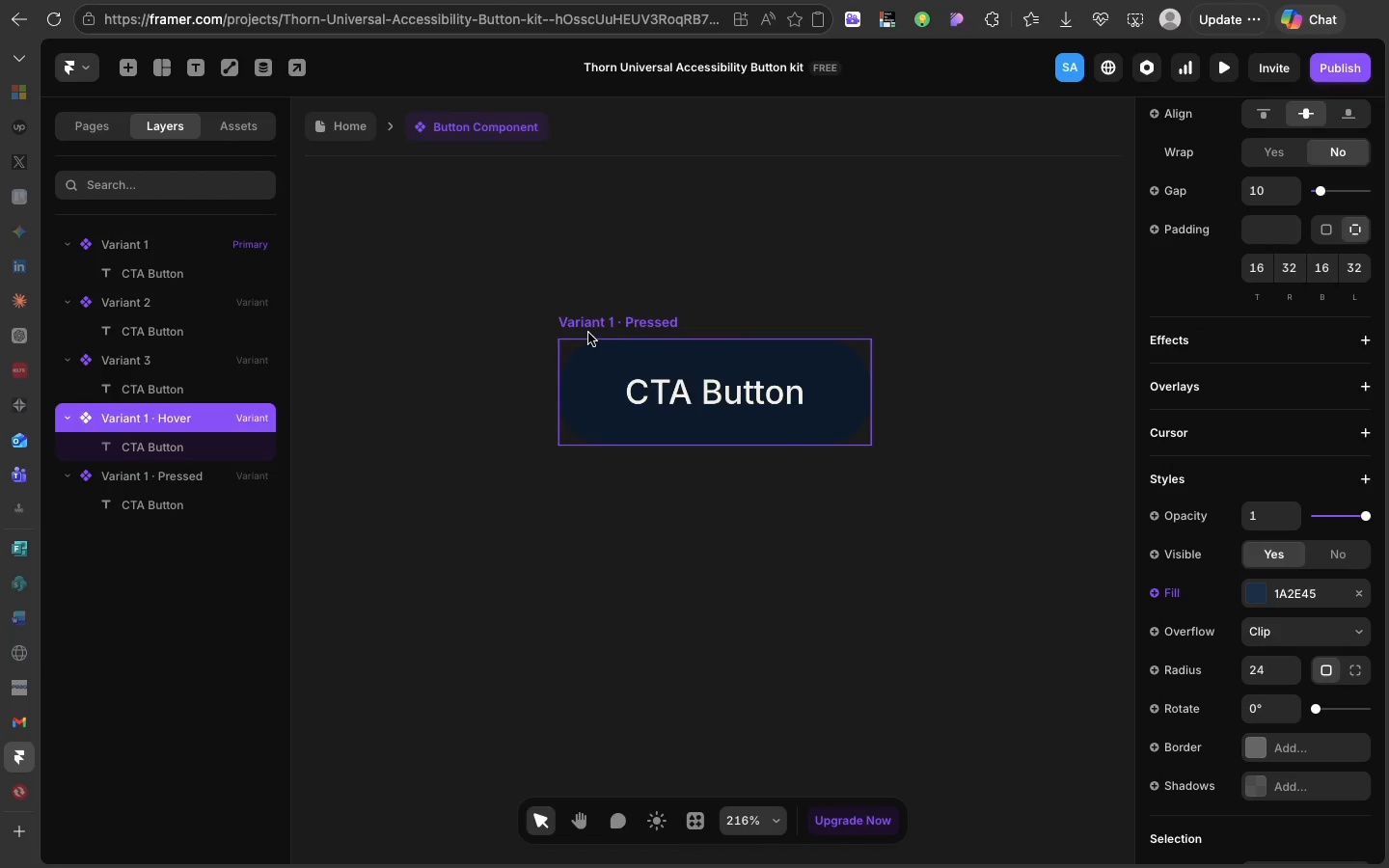 
left_click([589, 330])
 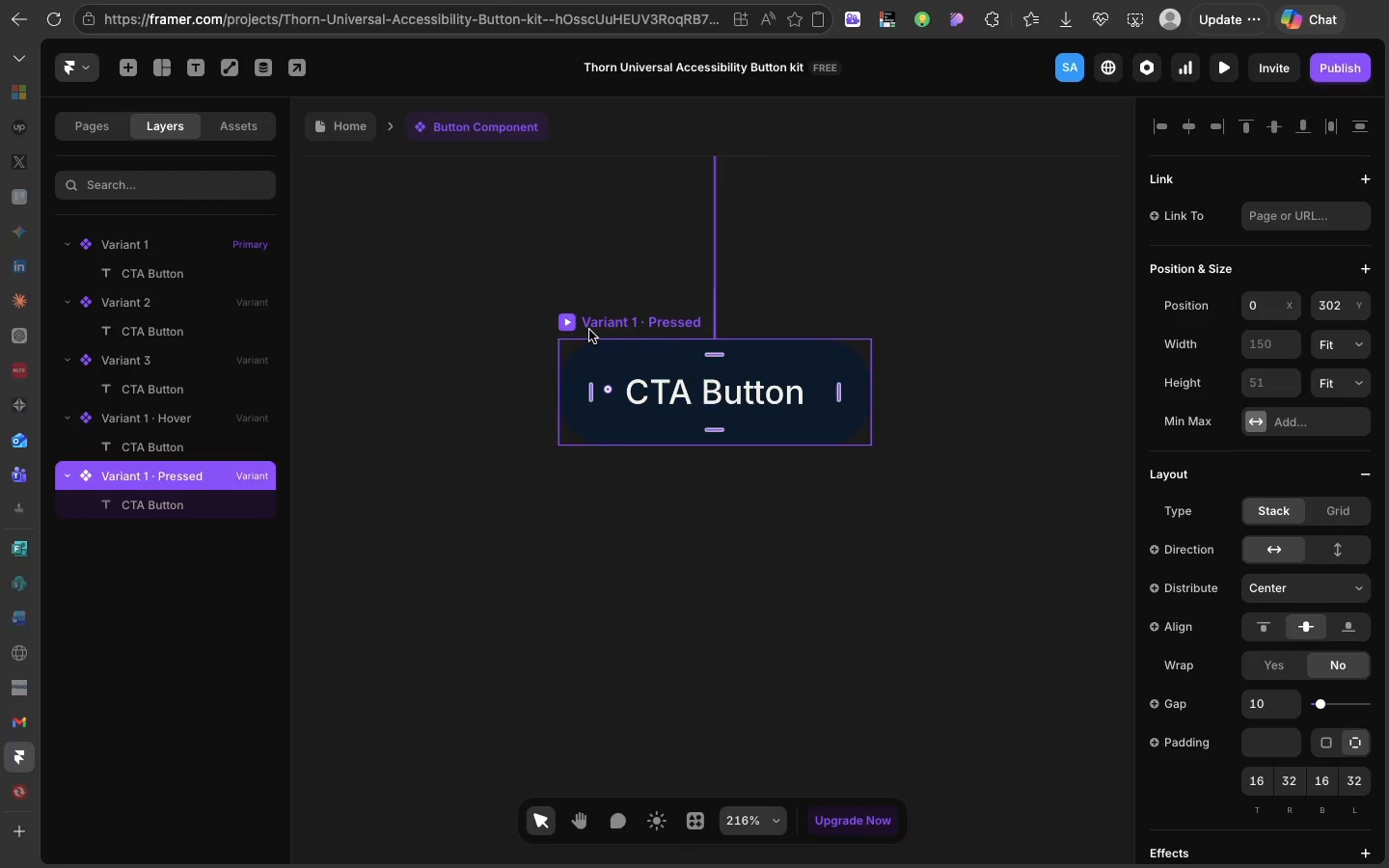 
wait(8.67)
 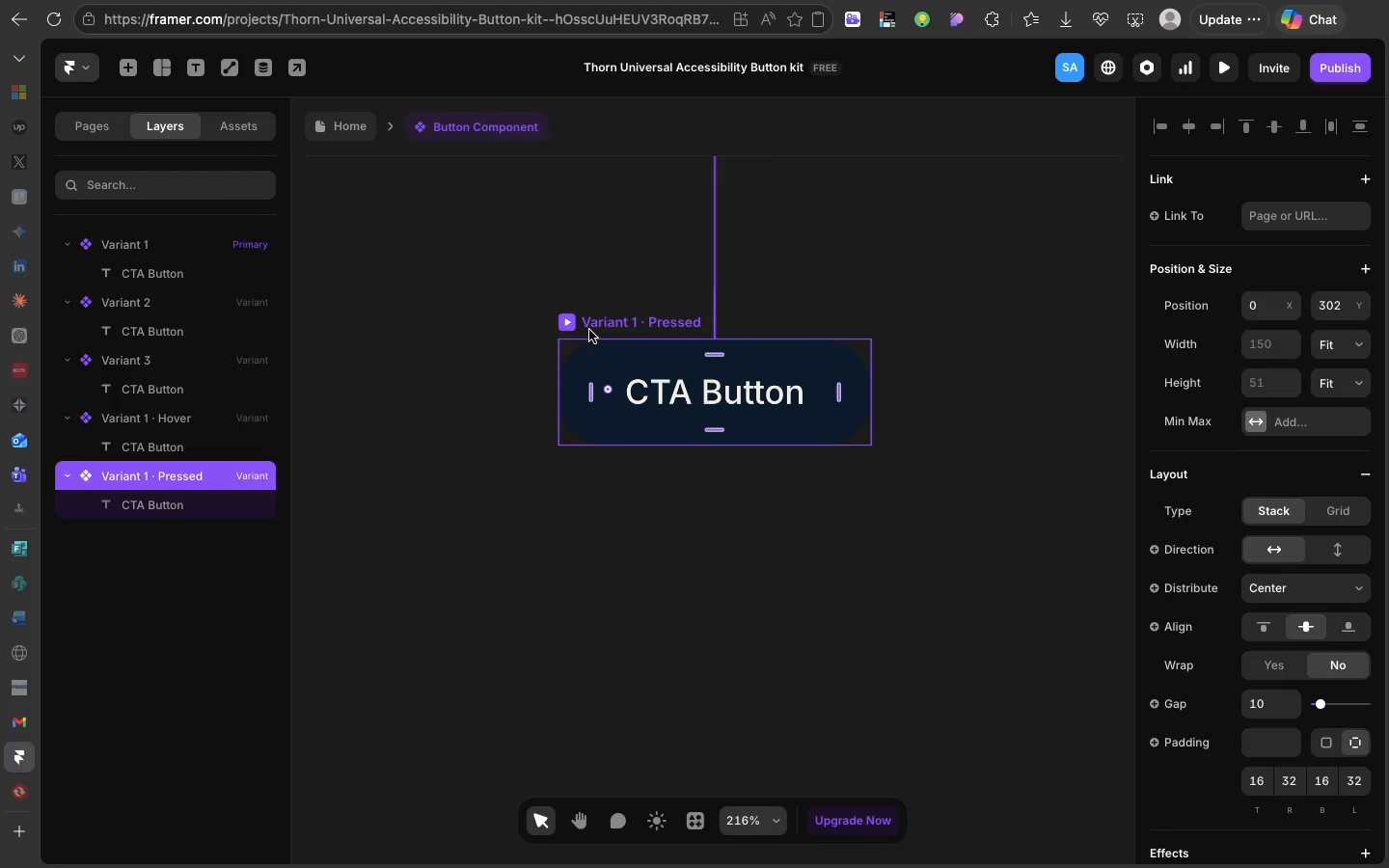 
scroll: coordinate [1279, 535], scroll_direction: up, amount: 2.0
 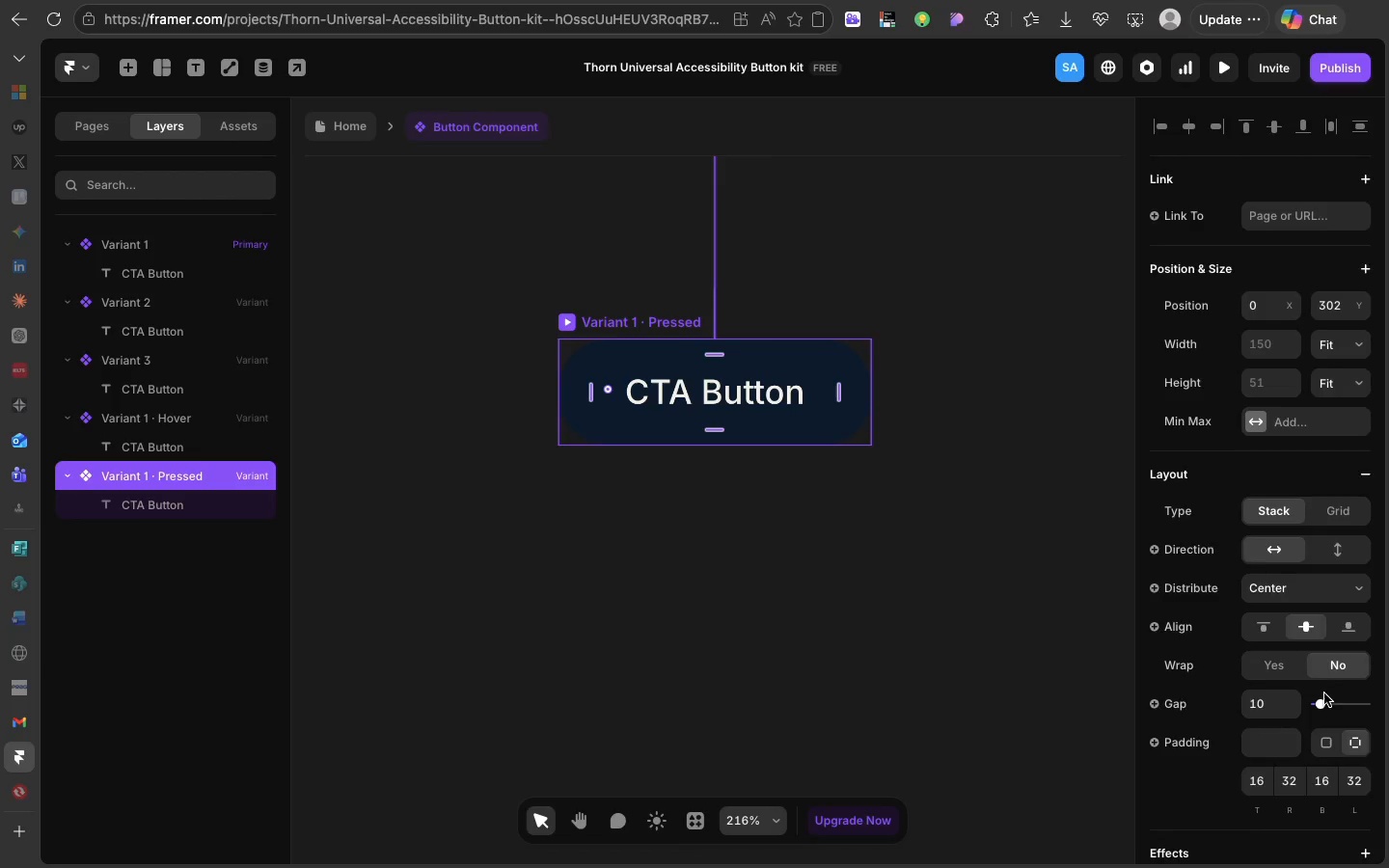 
scroll: coordinate [1339, 694], scroll_direction: down, amount: 25.0
 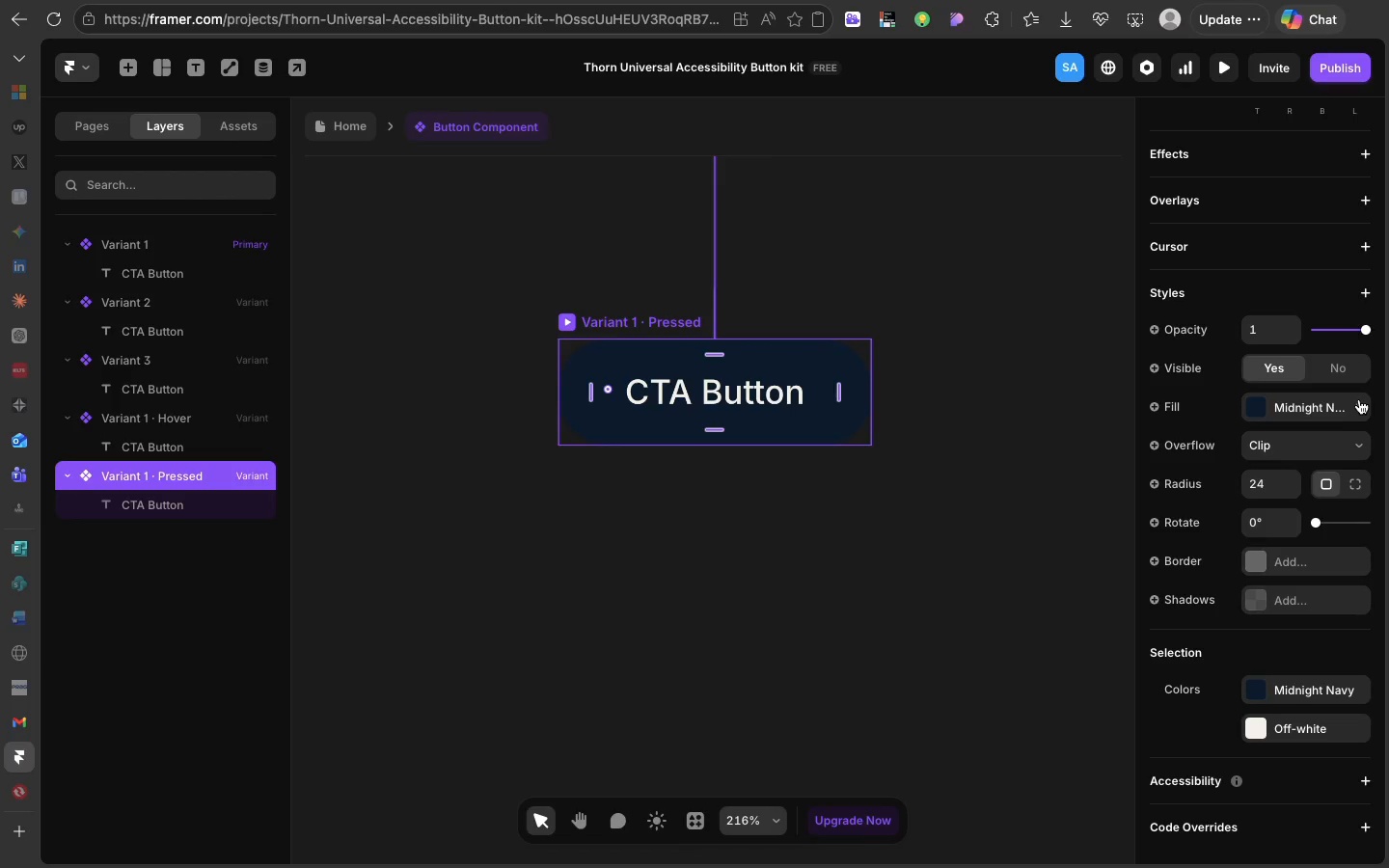 
left_click([1360, 399])
 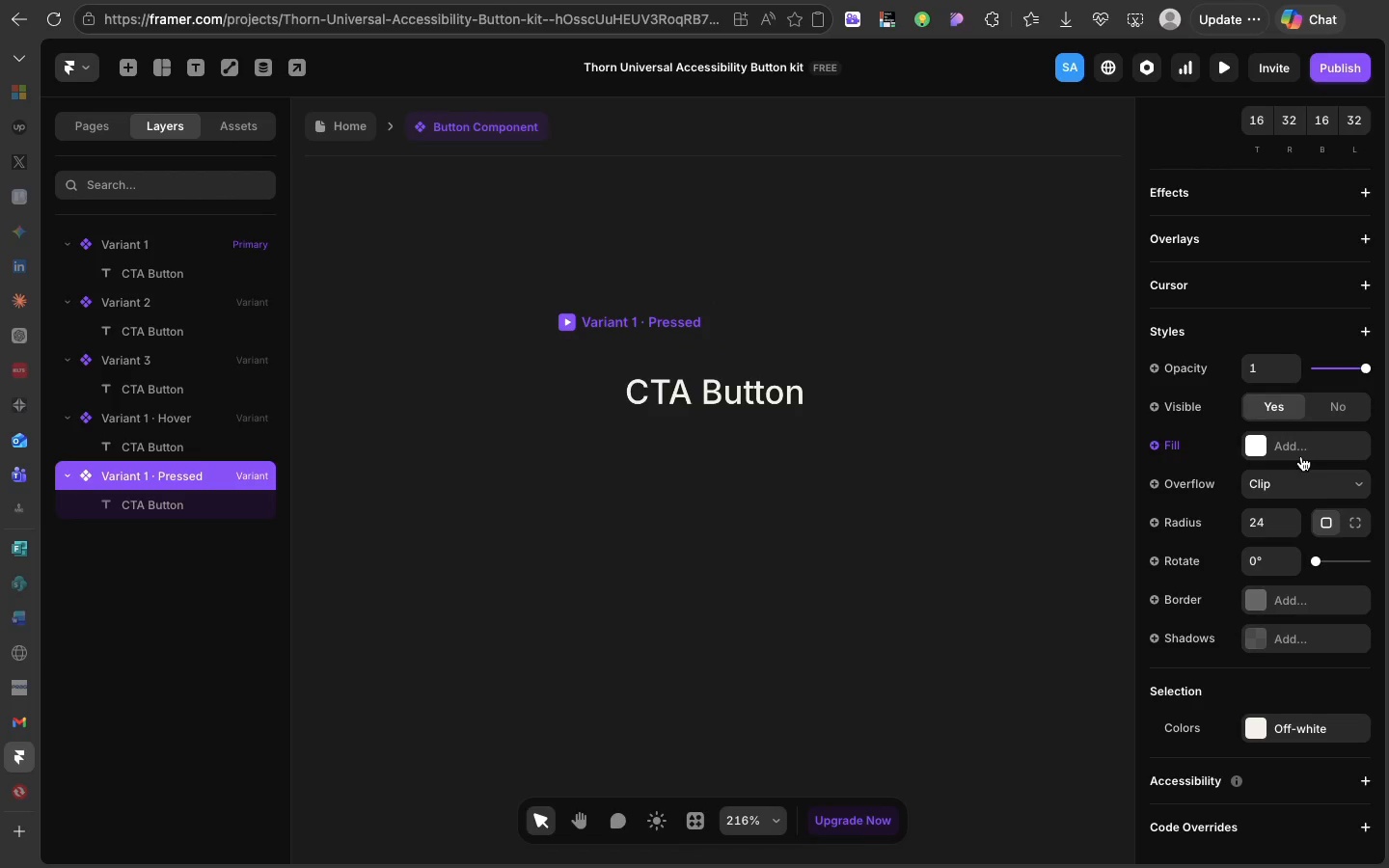 
left_click([1301, 456])
 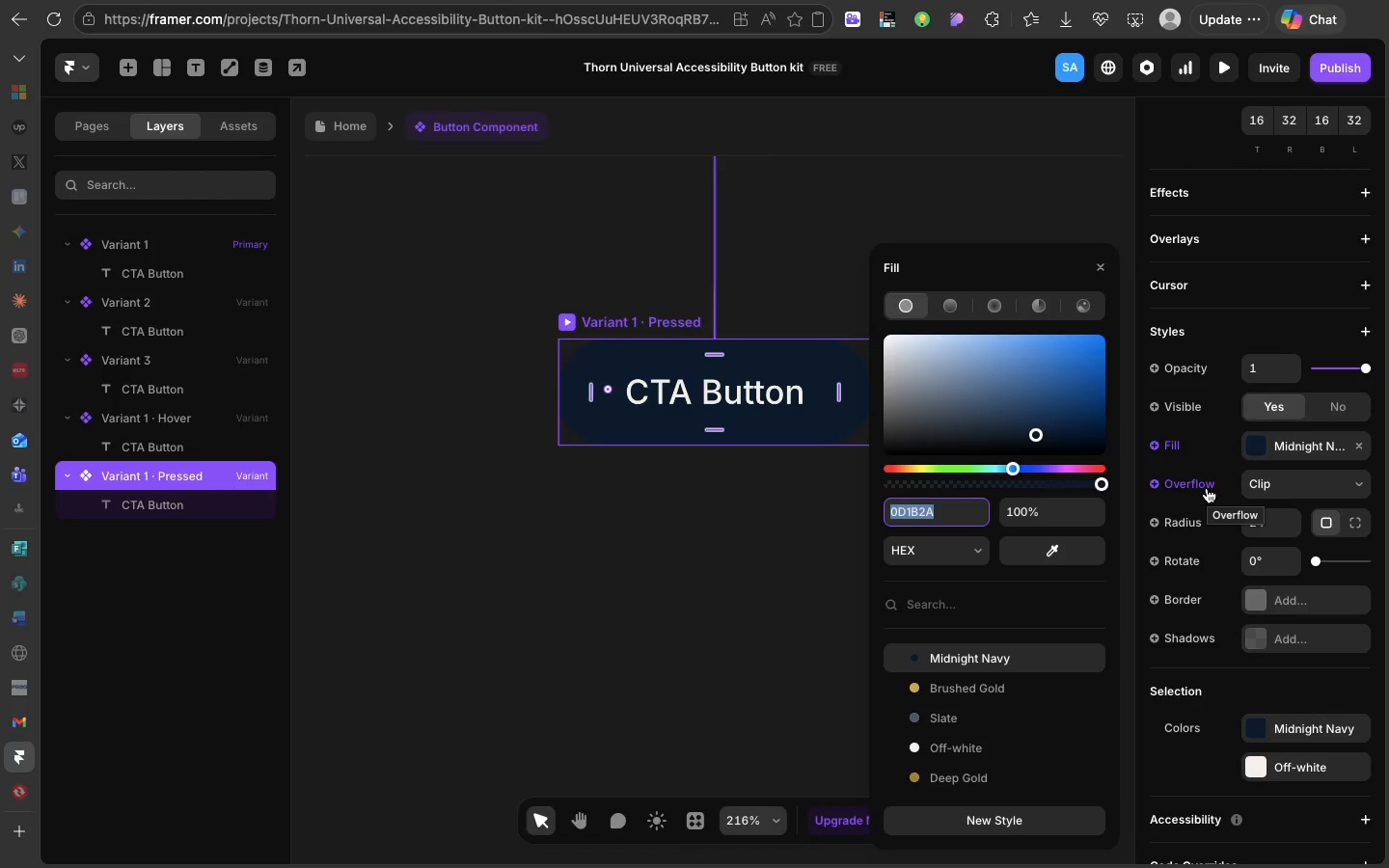 
wait(6.08)
 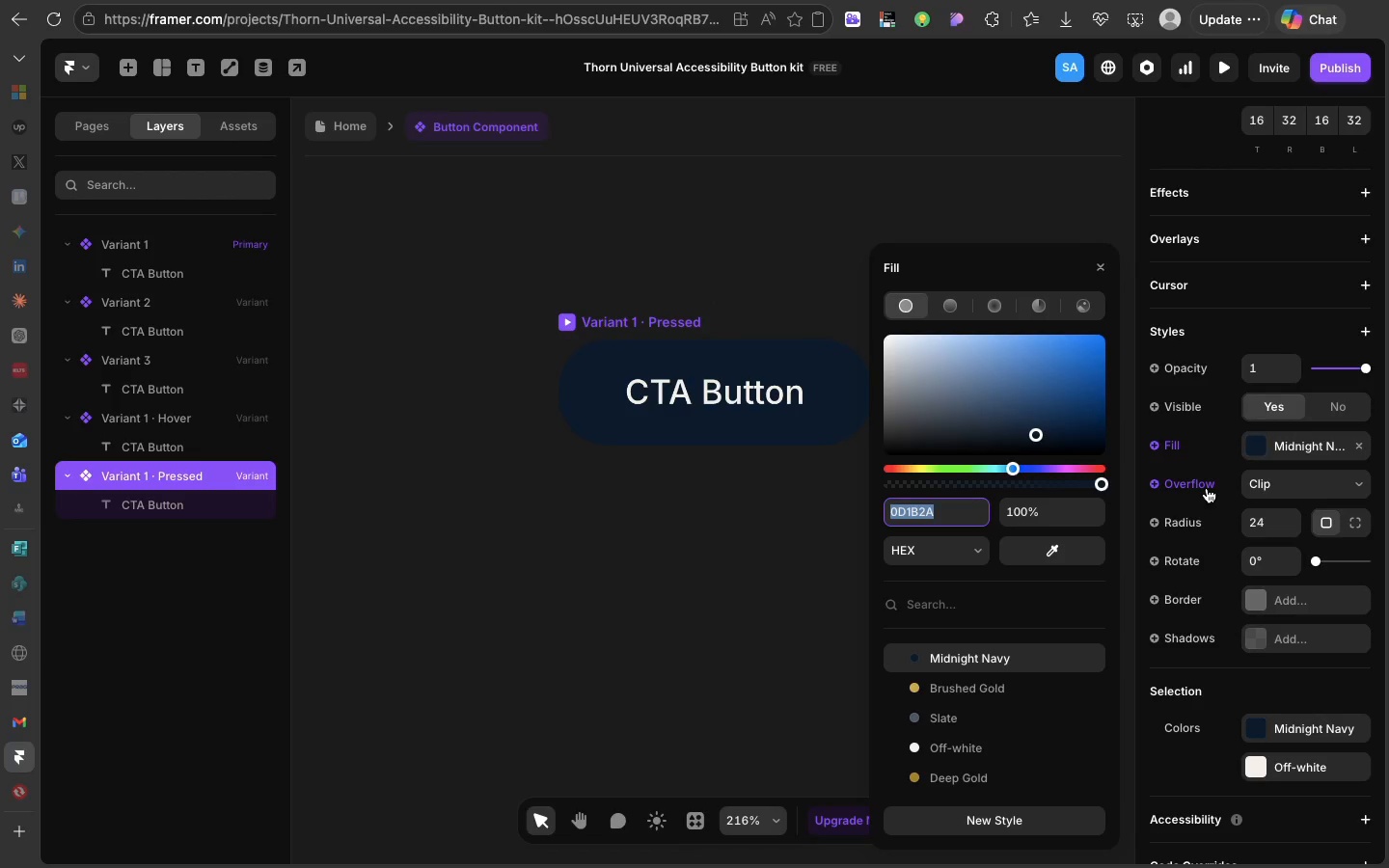 
type(0a1520)
 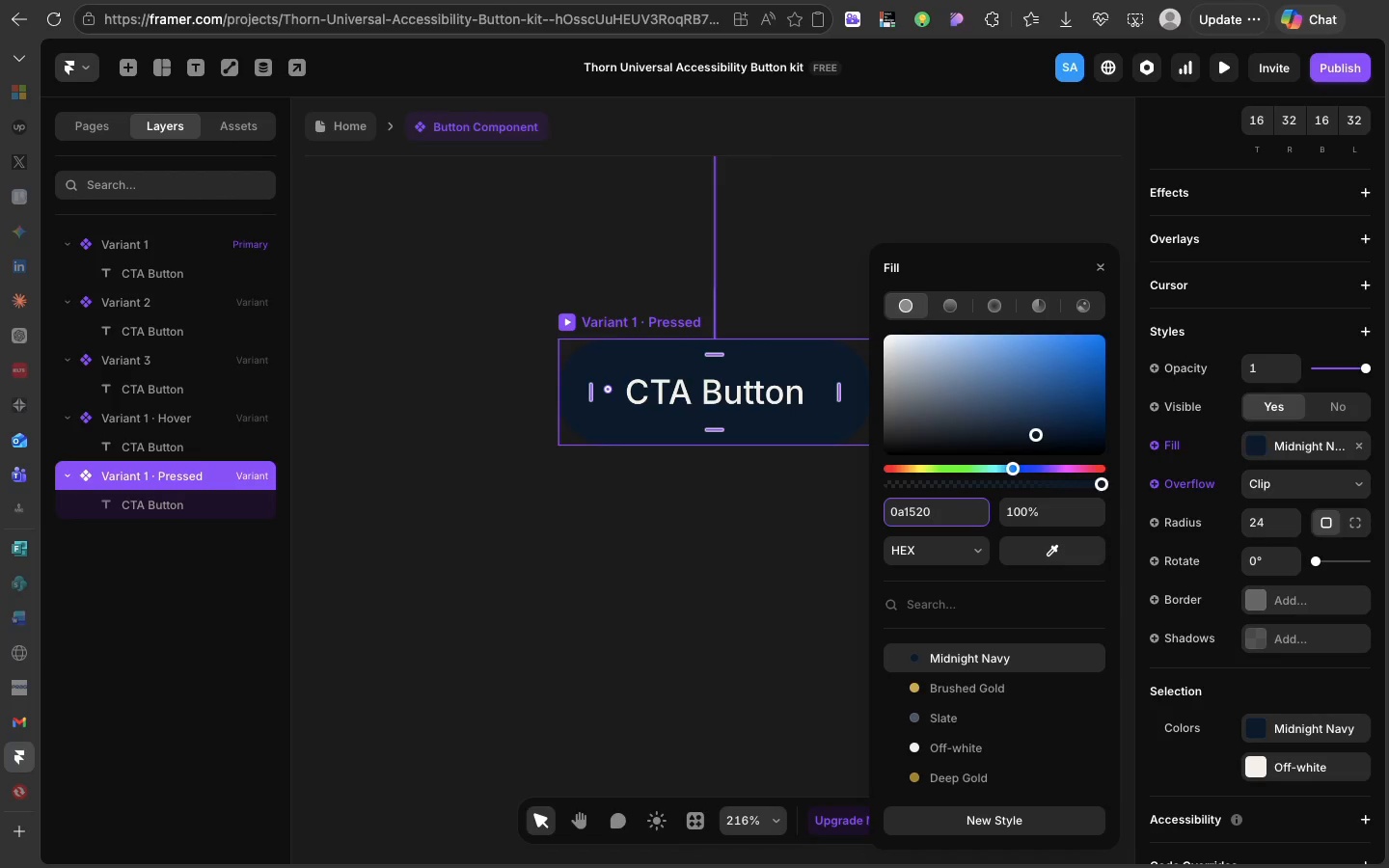 
key(Enter)
 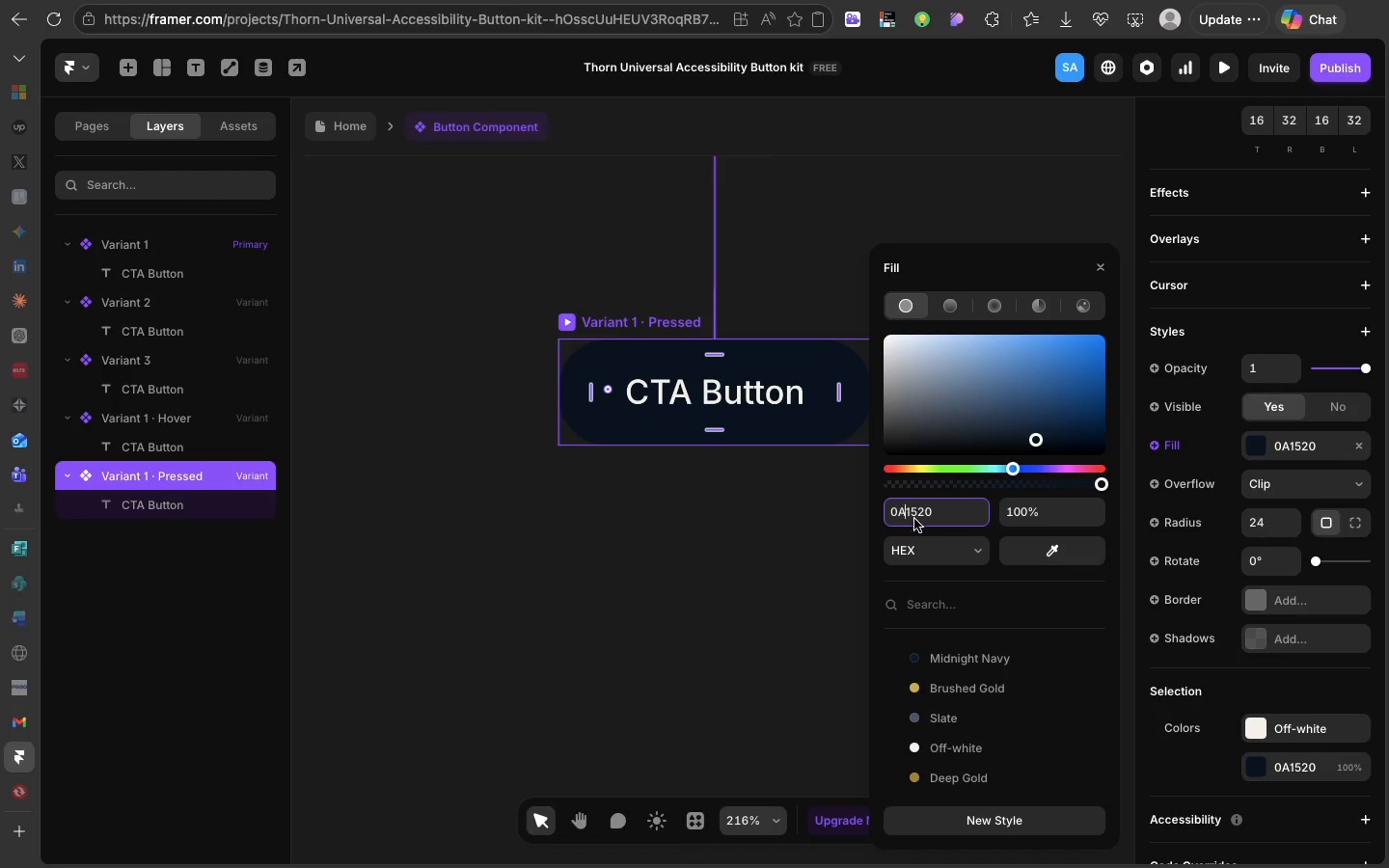 
wait(10.13)
 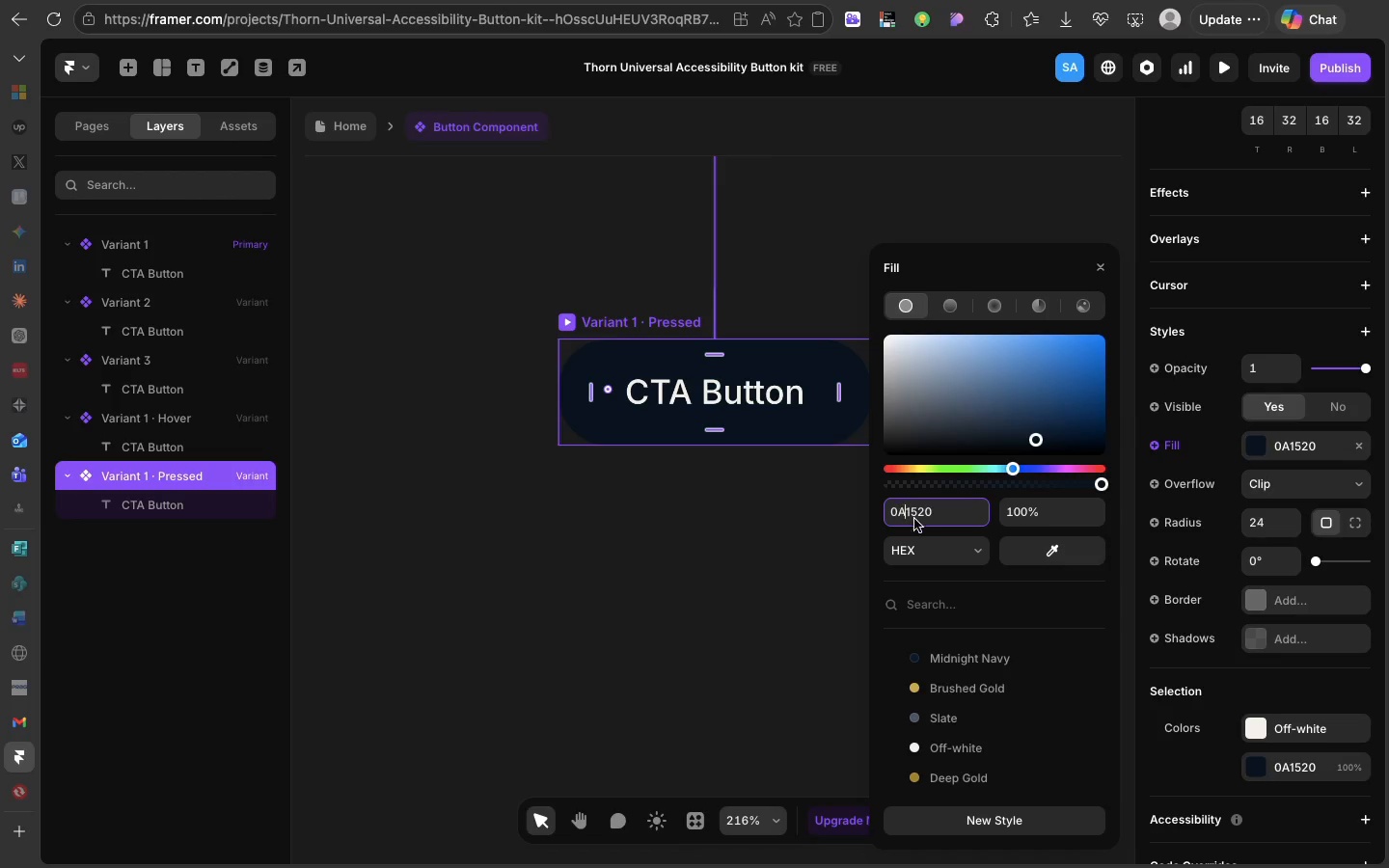 
left_click([617, 325])
 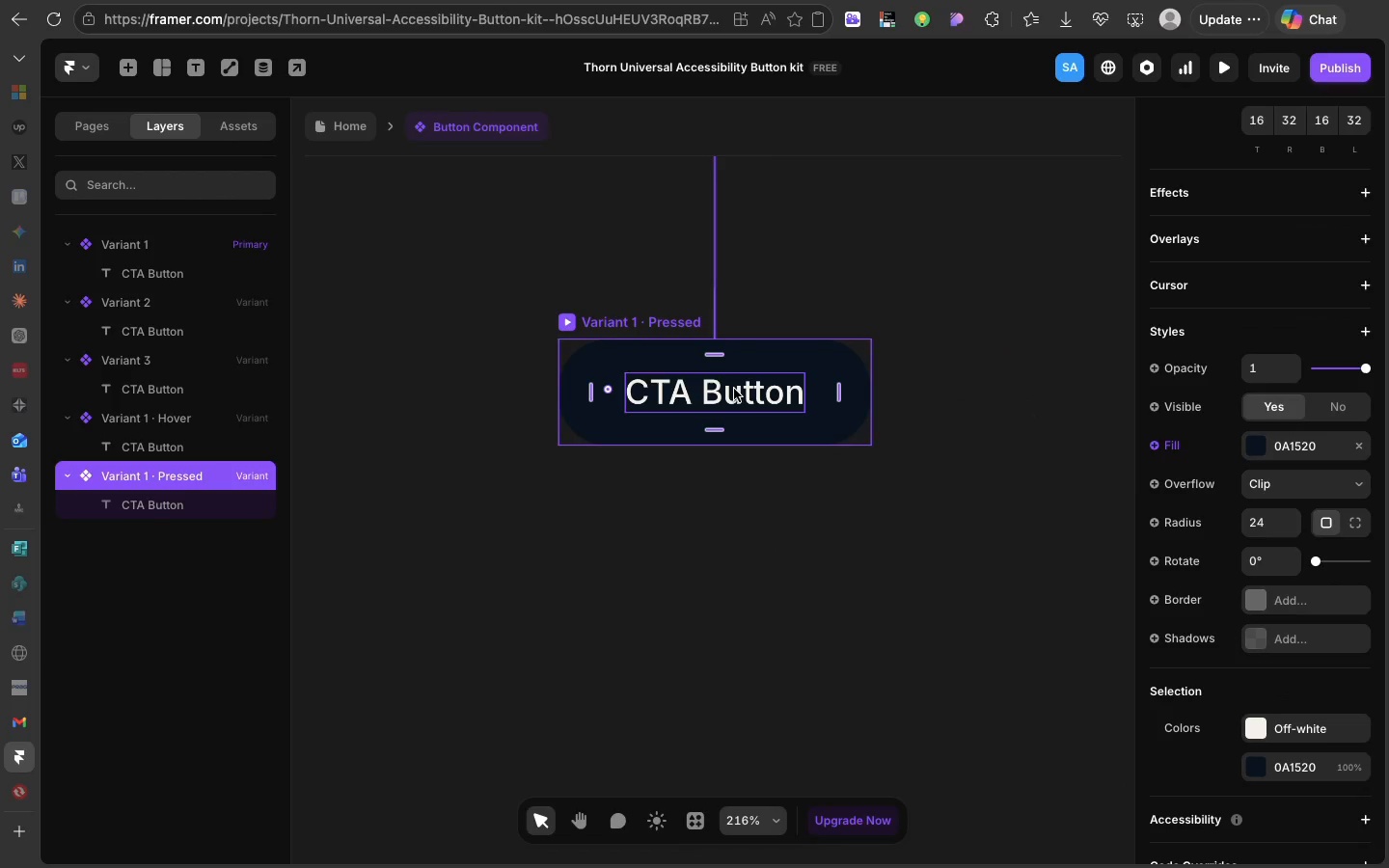 
scroll: coordinate [734, 389], scroll_direction: up, amount: 10.0
 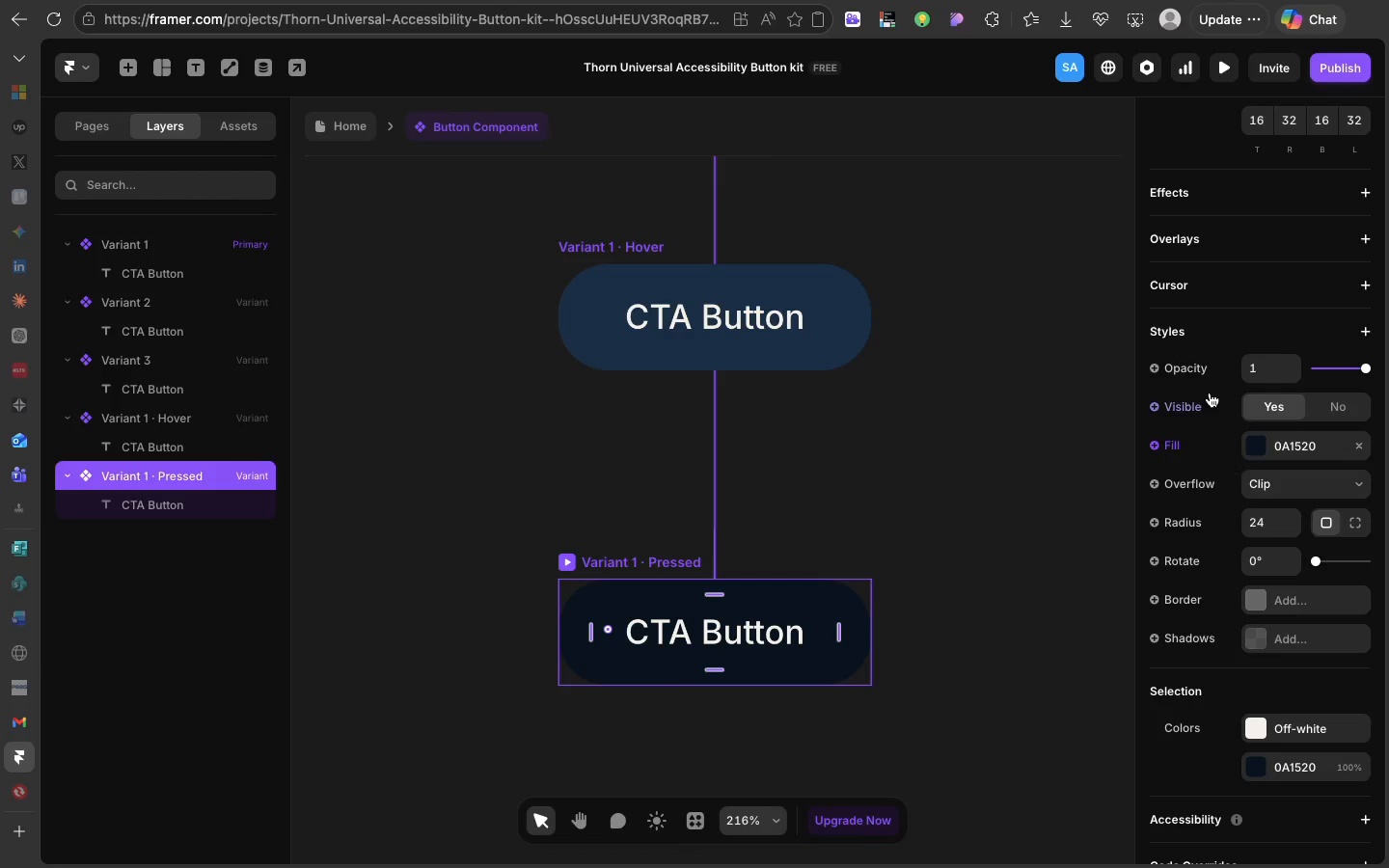 
scroll: coordinate [1210, 376], scroll_direction: down, amount: 2.0
 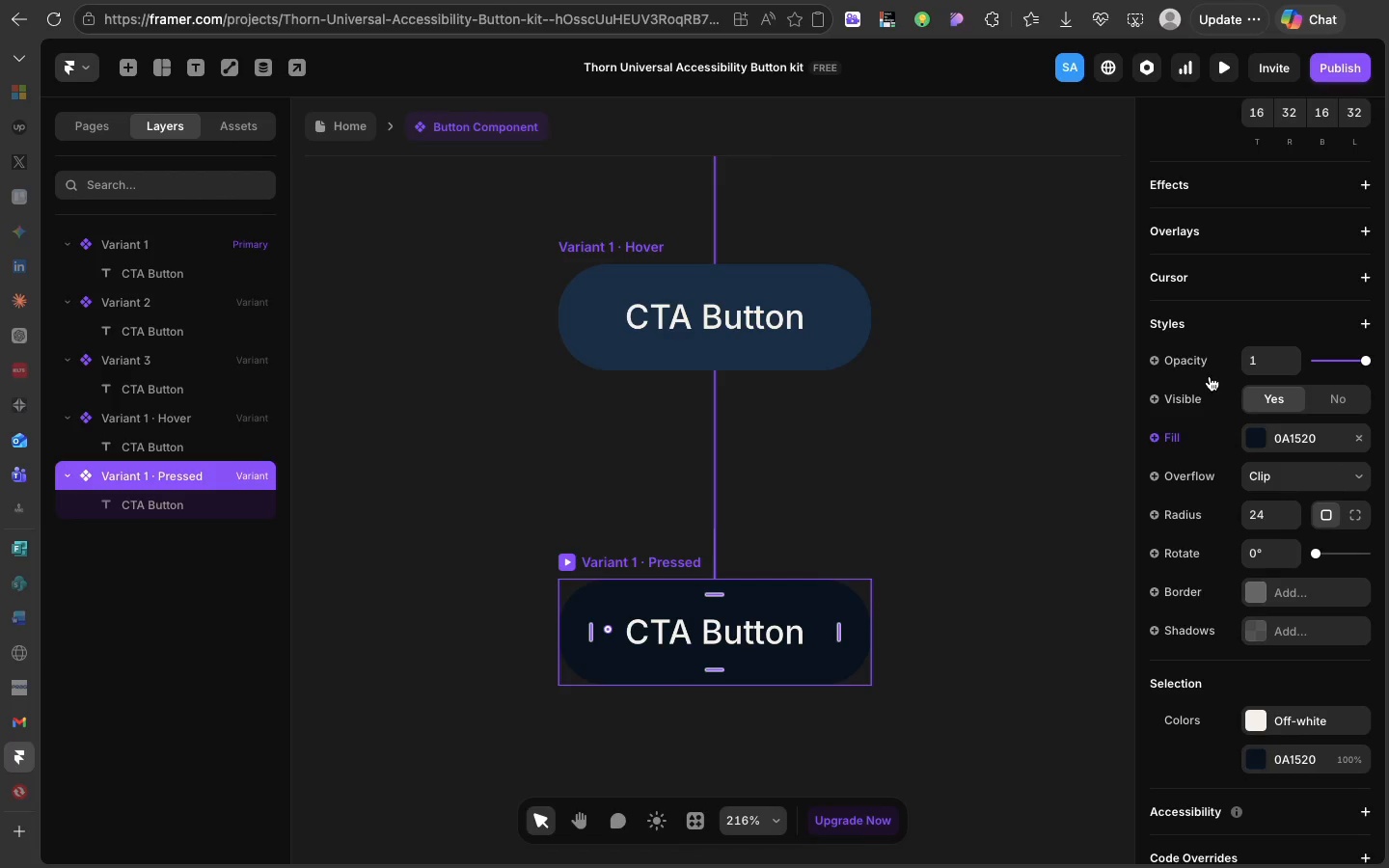 
scroll: coordinate [1211, 376], scroll_direction: up, amount: 5.0
 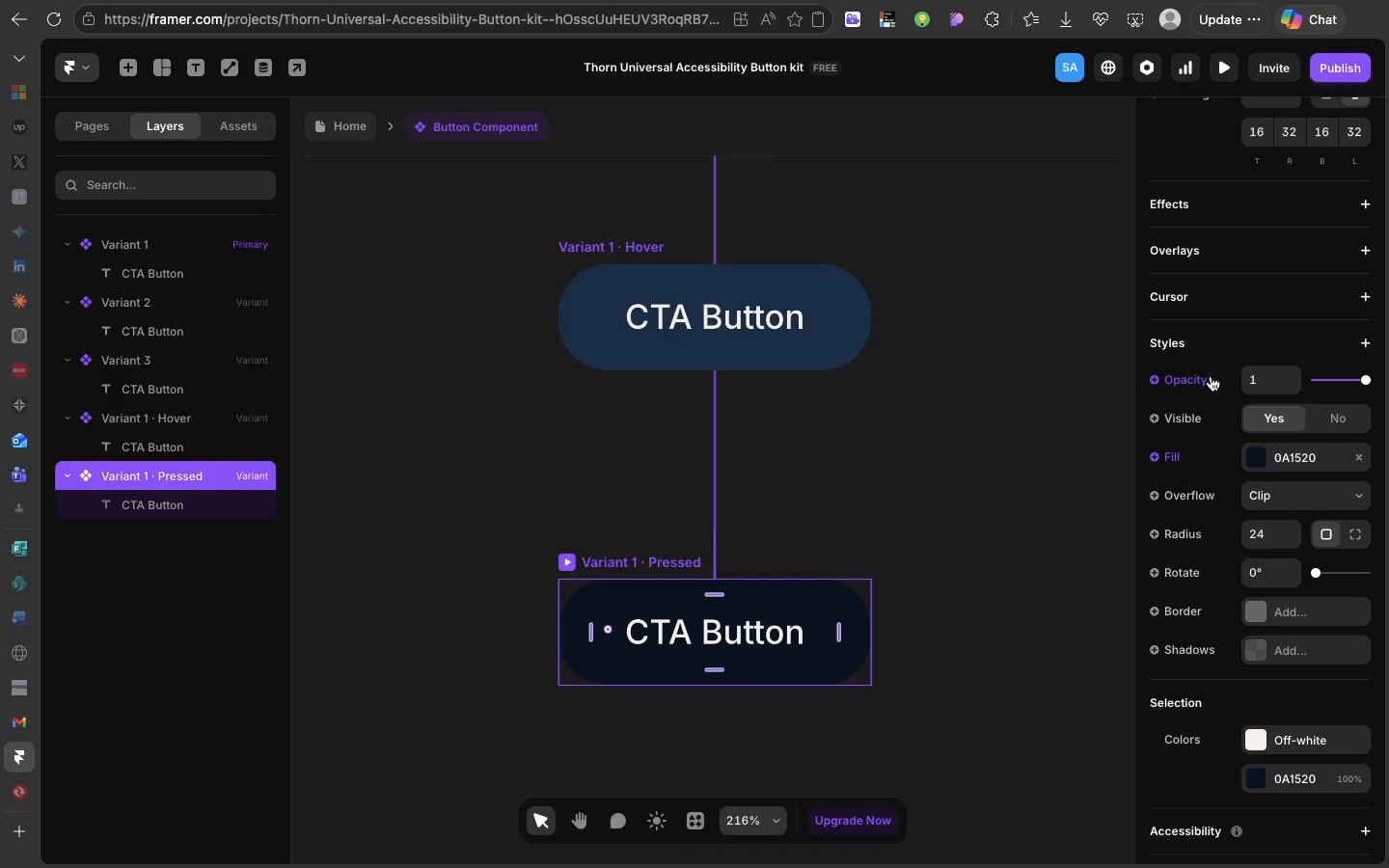 
wait(5.7)
 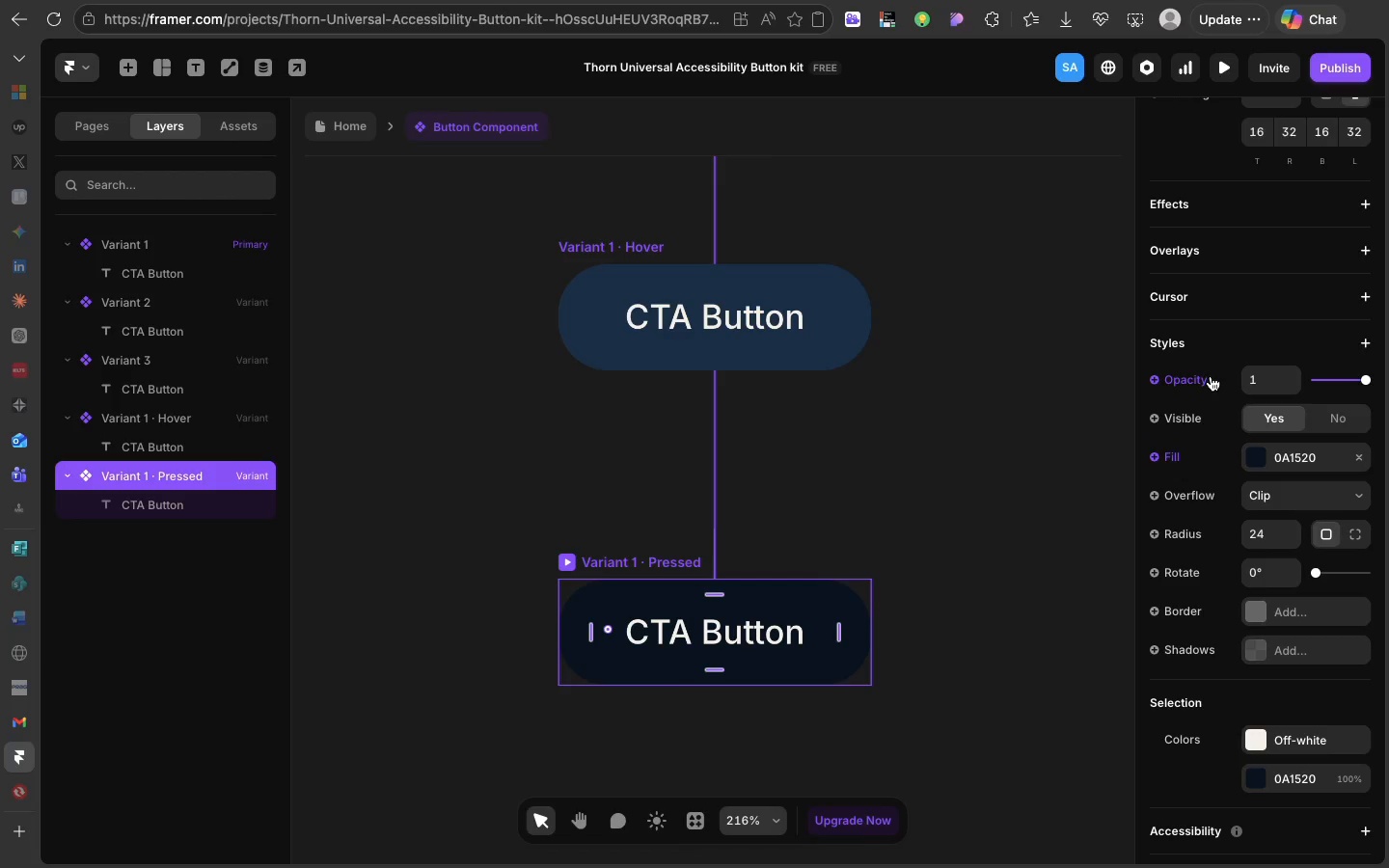 
scroll: coordinate [1211, 376], scroll_direction: down, amount: 1.0
 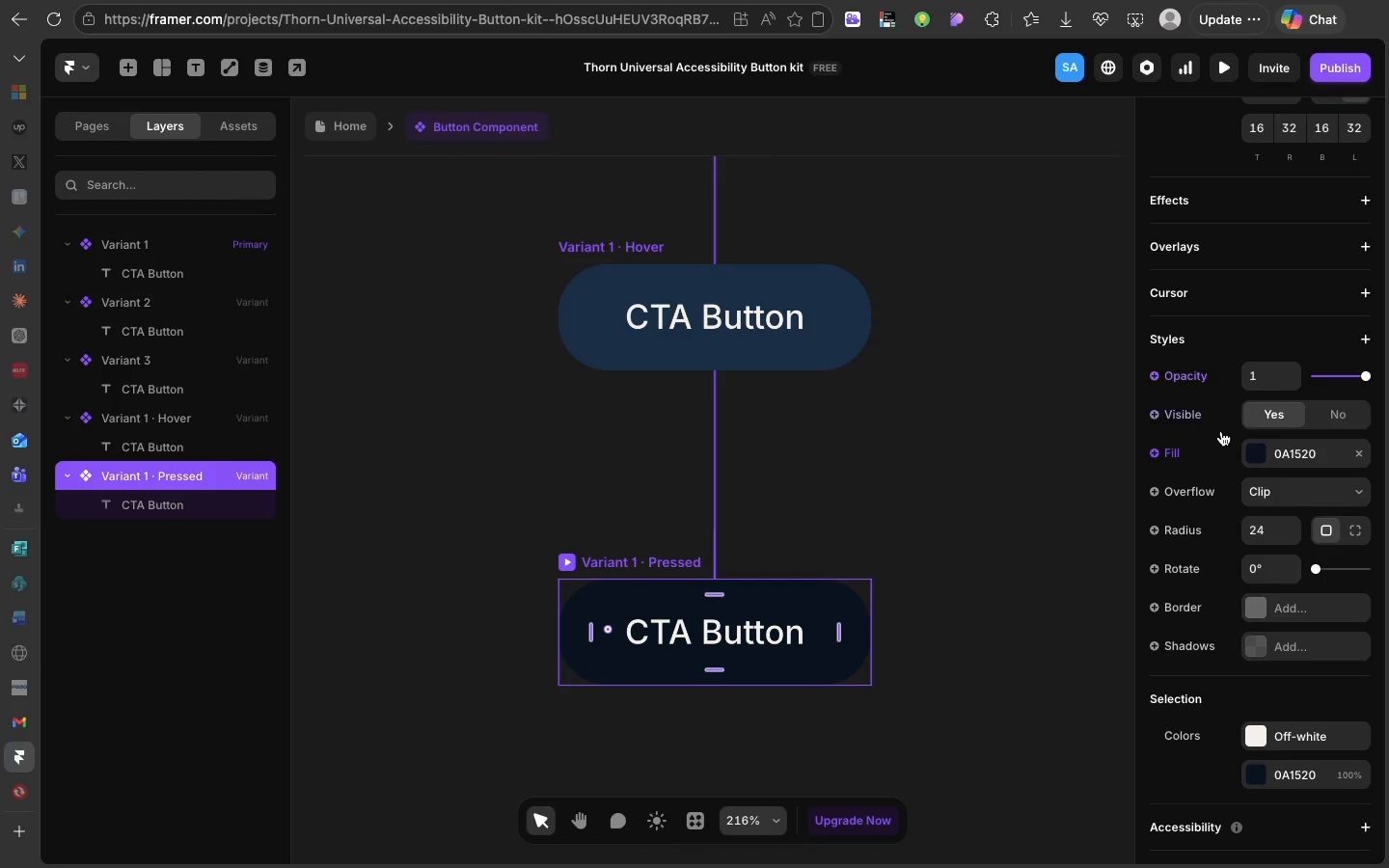 
scroll: coordinate [1228, 416], scroll_direction: up, amount: 13.0
 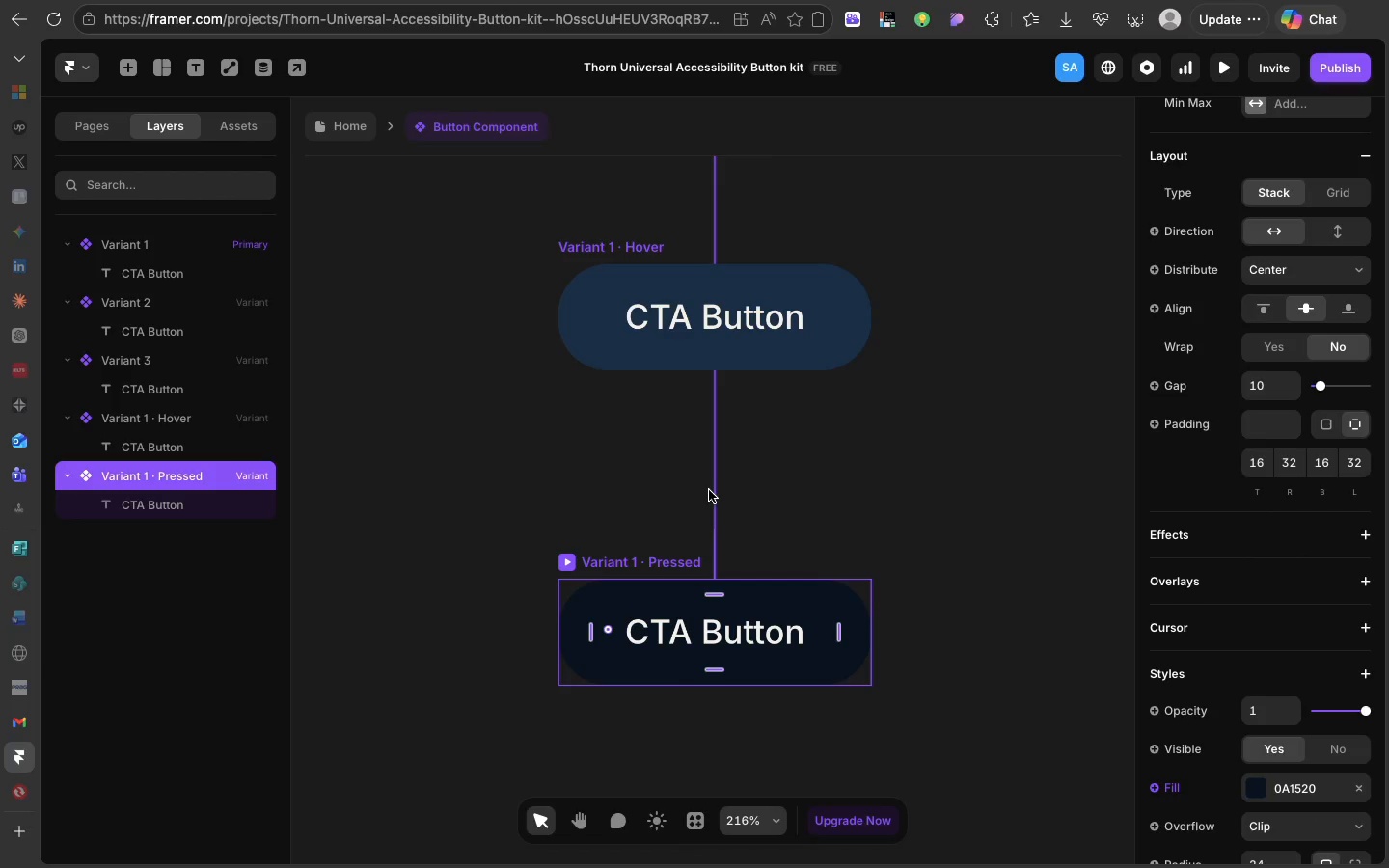 
left_click([709, 490])
 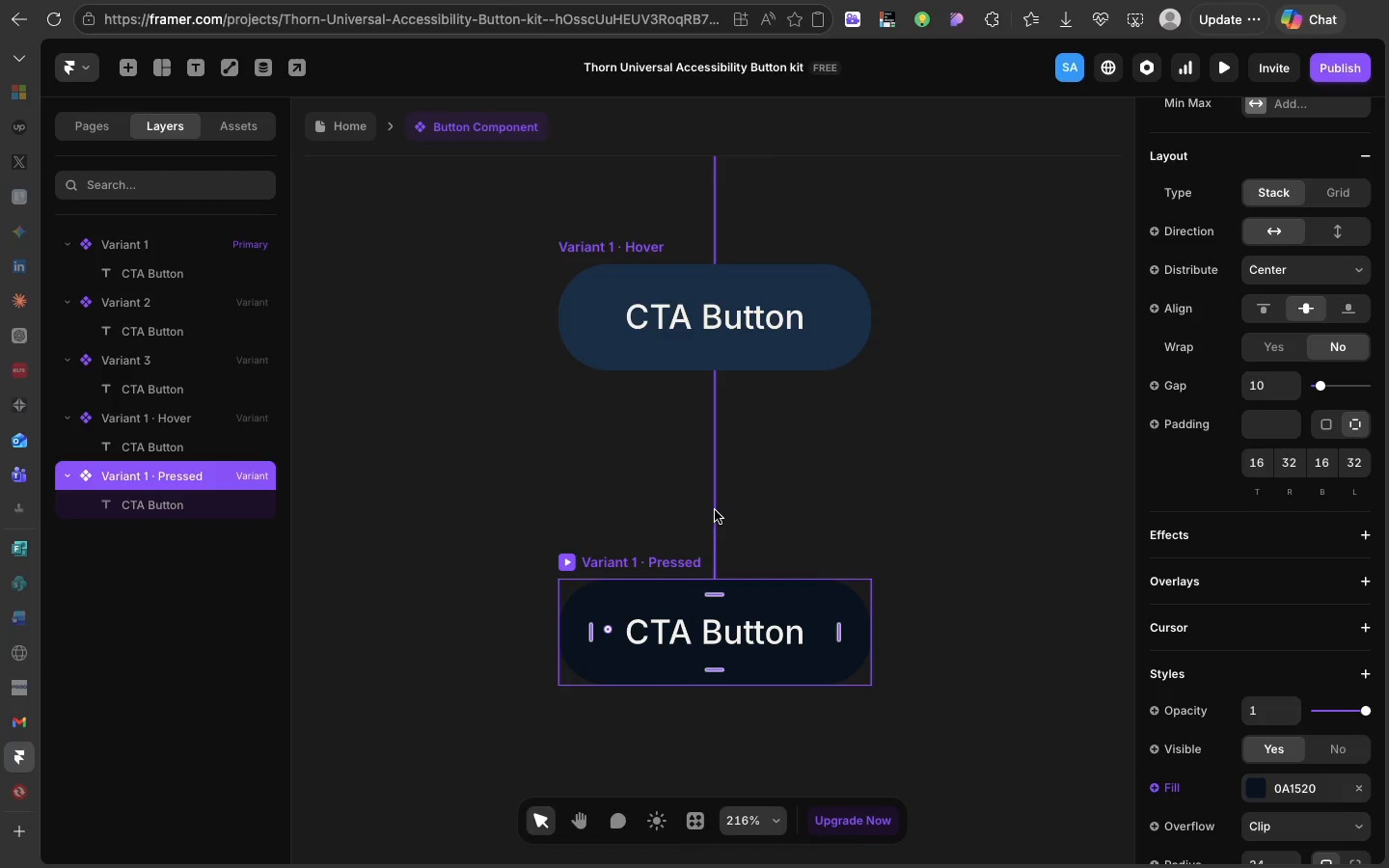 
right_click([713, 512])
 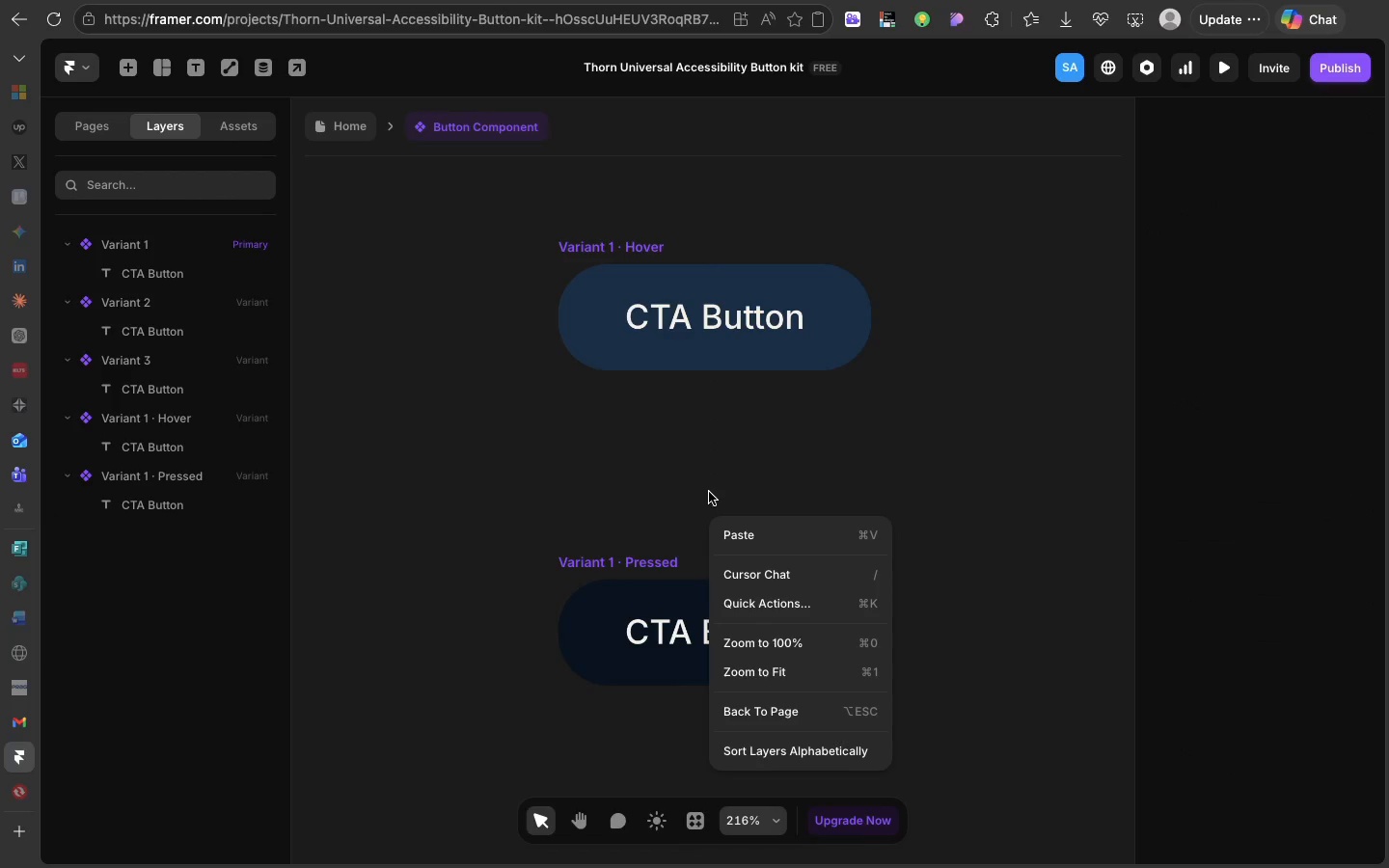 
left_click([709, 492])
 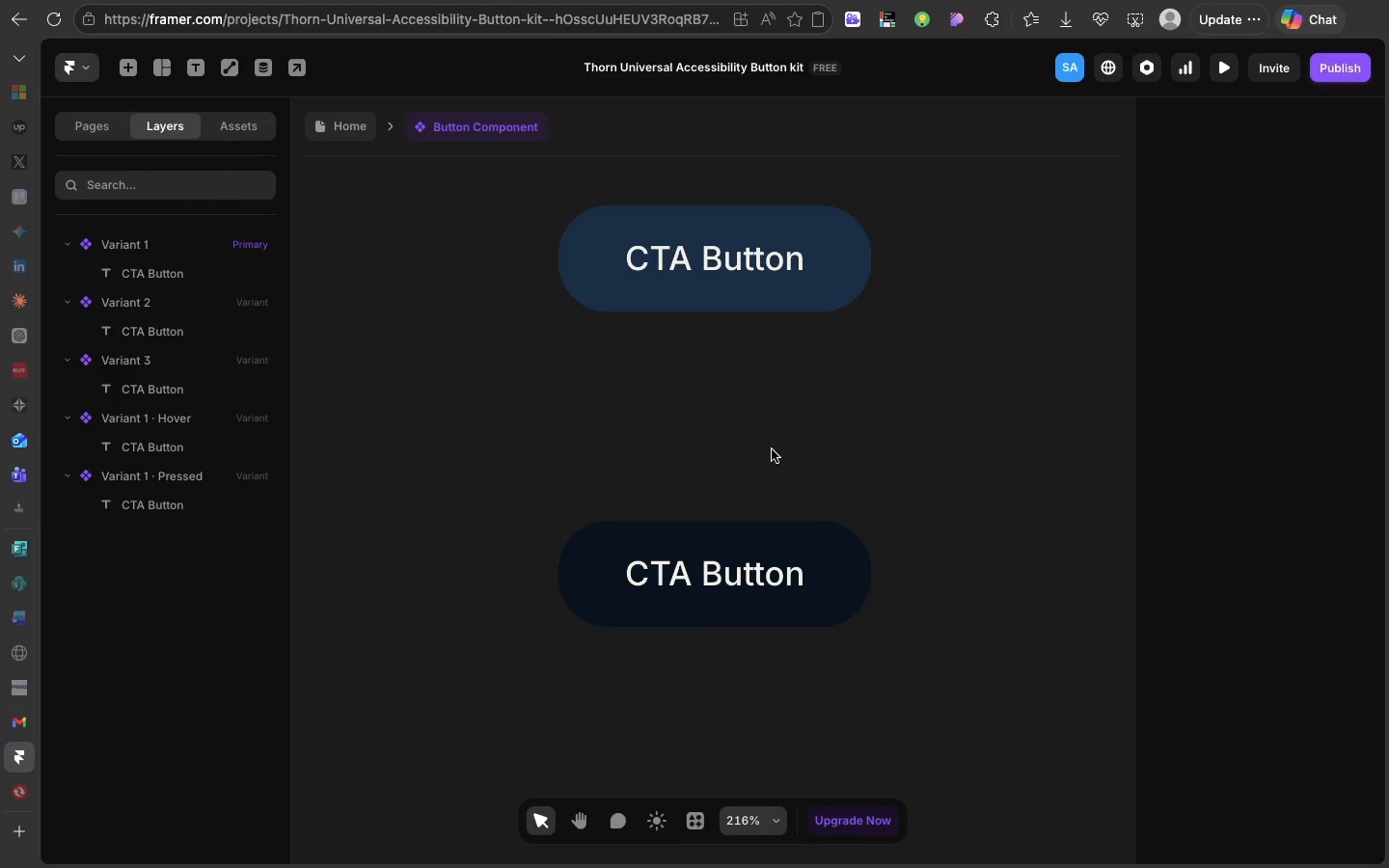 
scroll: coordinate [779, 443], scroll_direction: up, amount: 4.0
 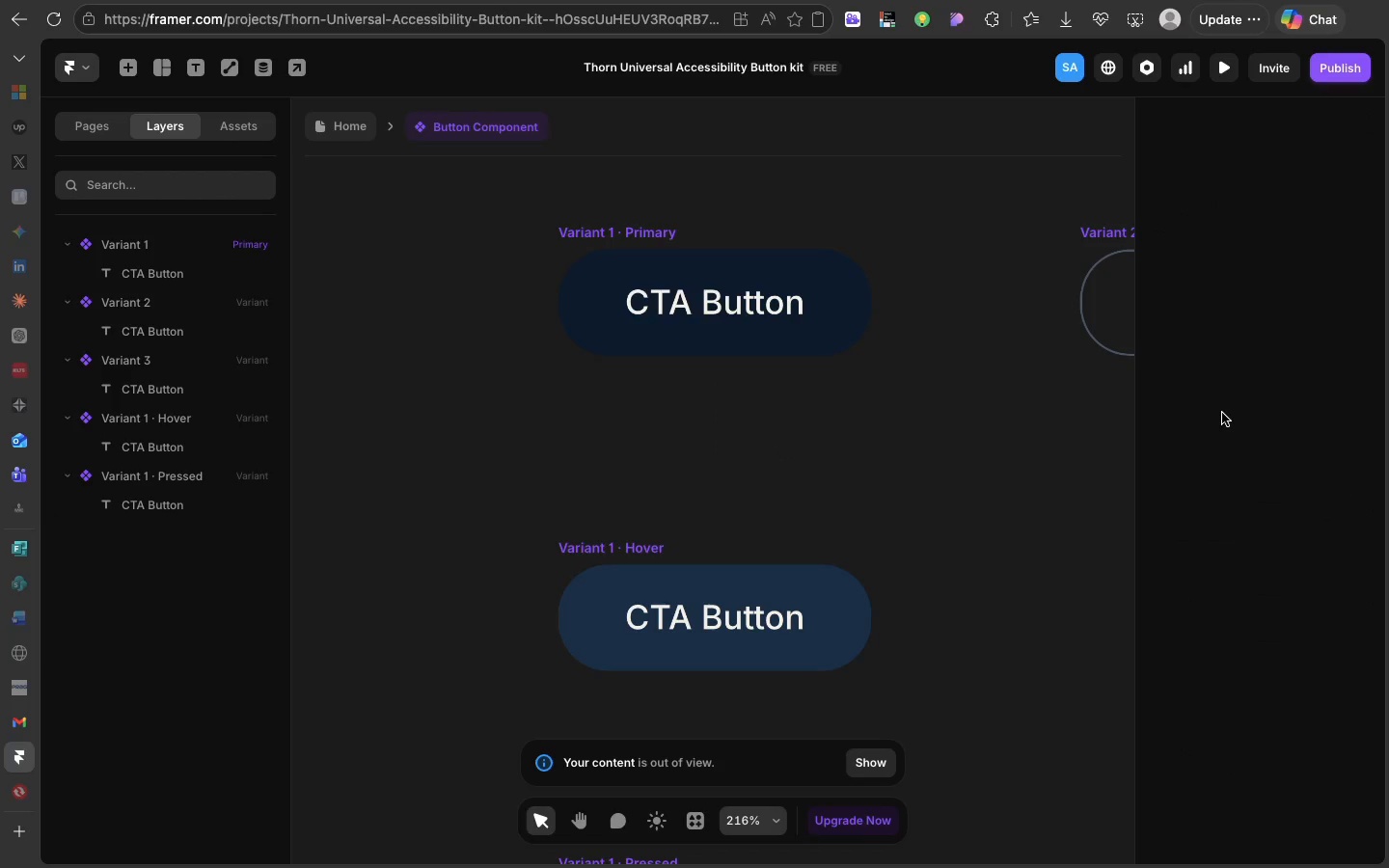 
left_click([1222, 413])
 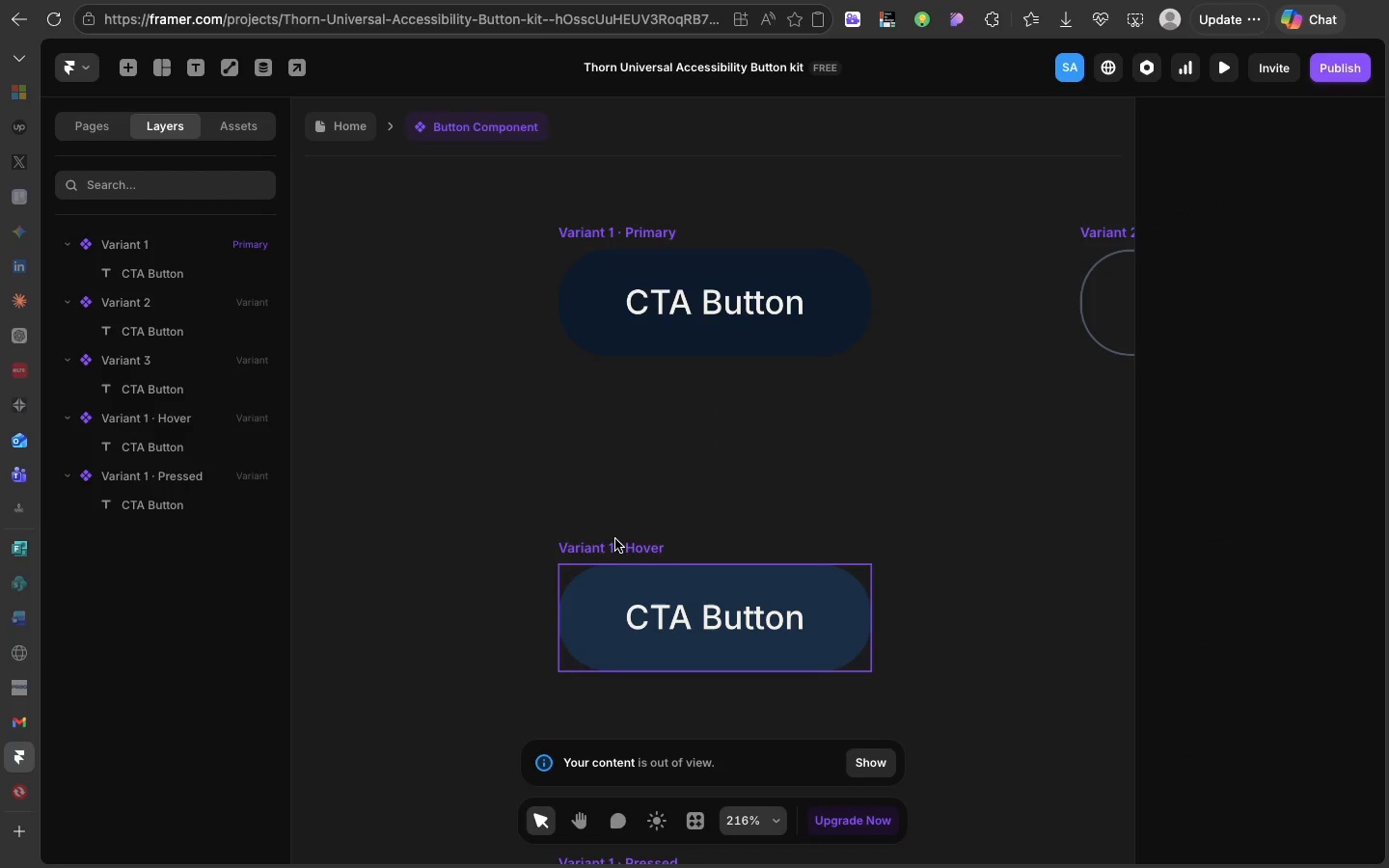 
left_click([615, 539])
 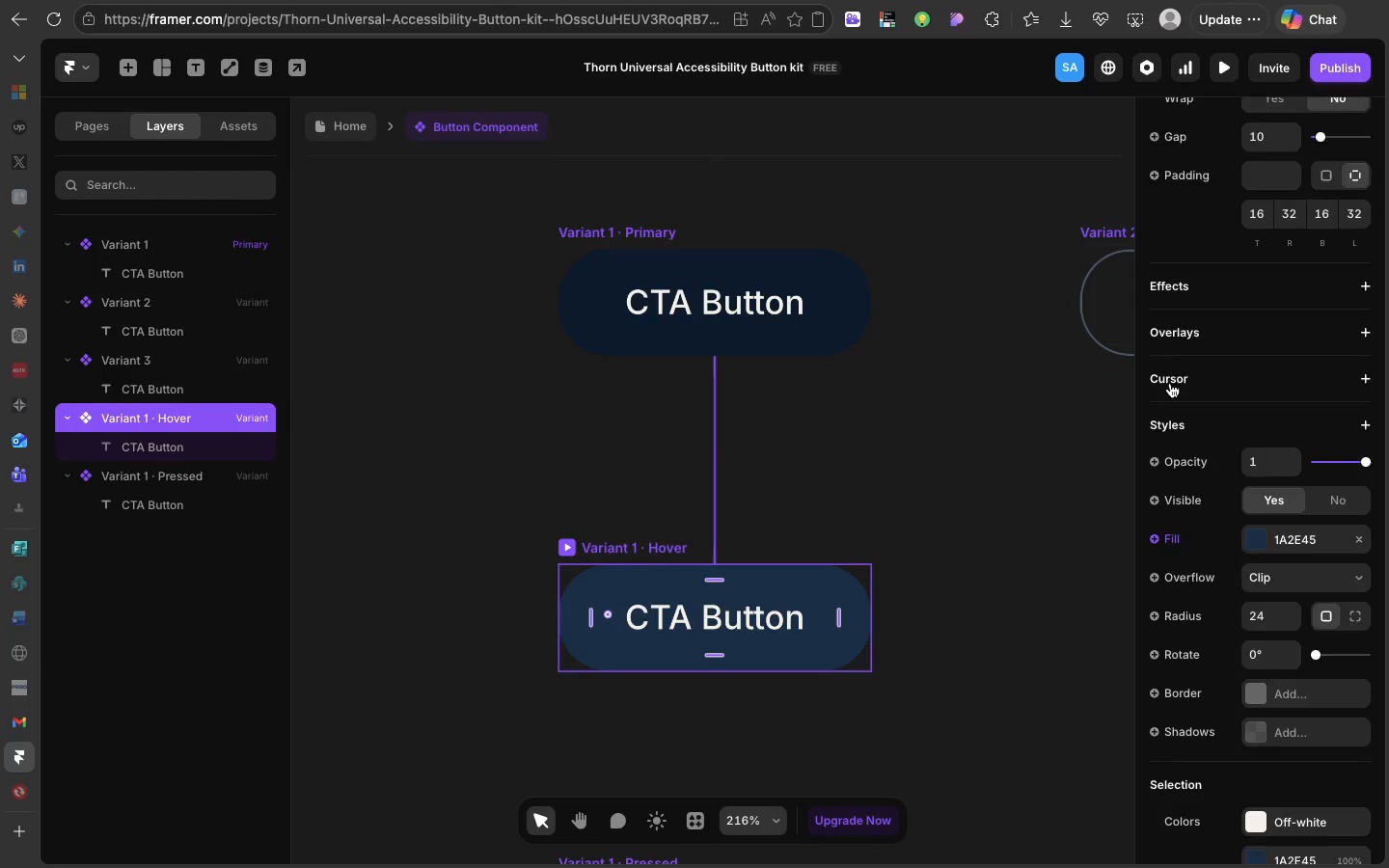 
scroll: coordinate [1170, 383], scroll_direction: up, amount: 14.0
 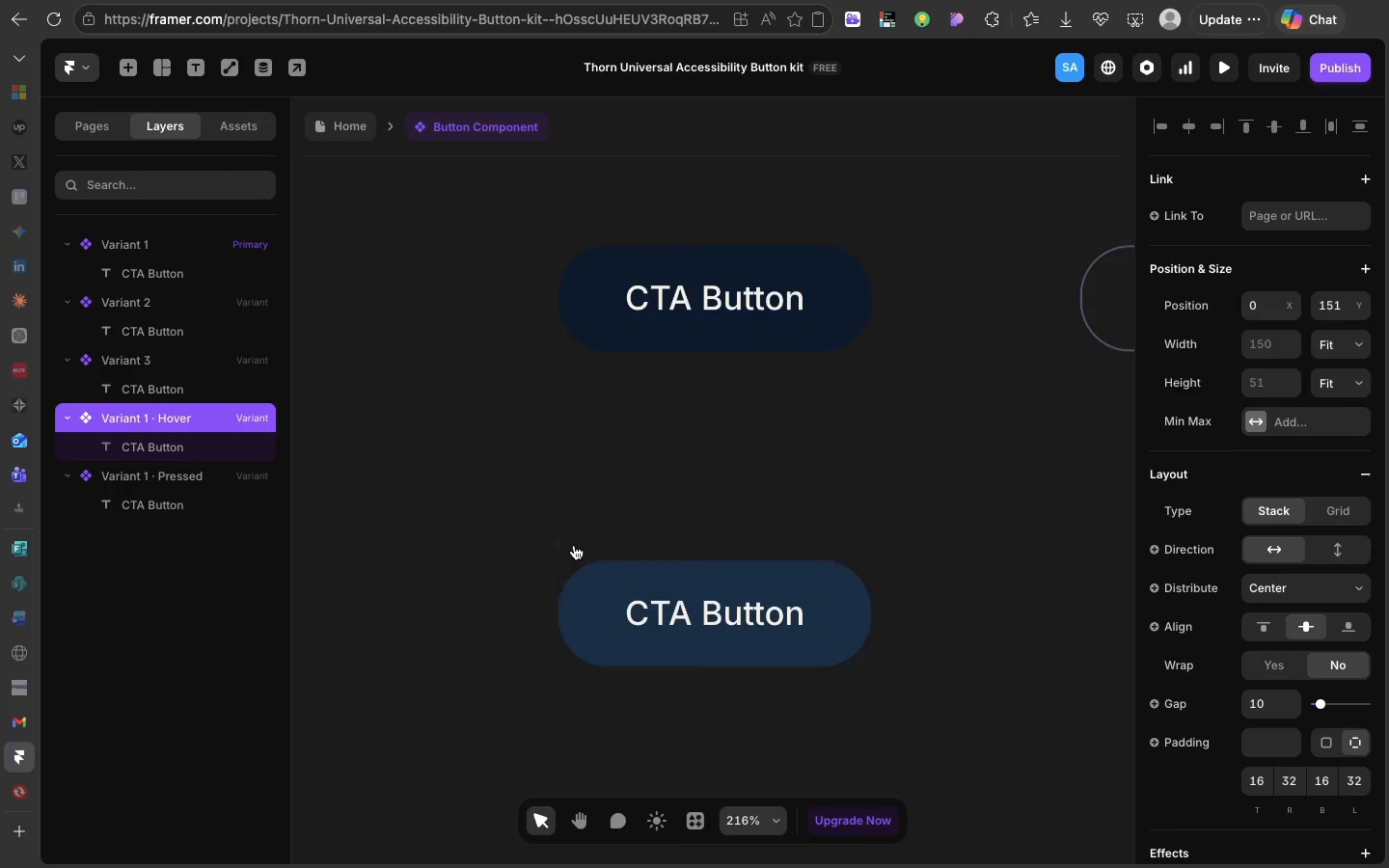 
scroll: coordinate [596, 526], scroll_direction: down, amount: 14.0
 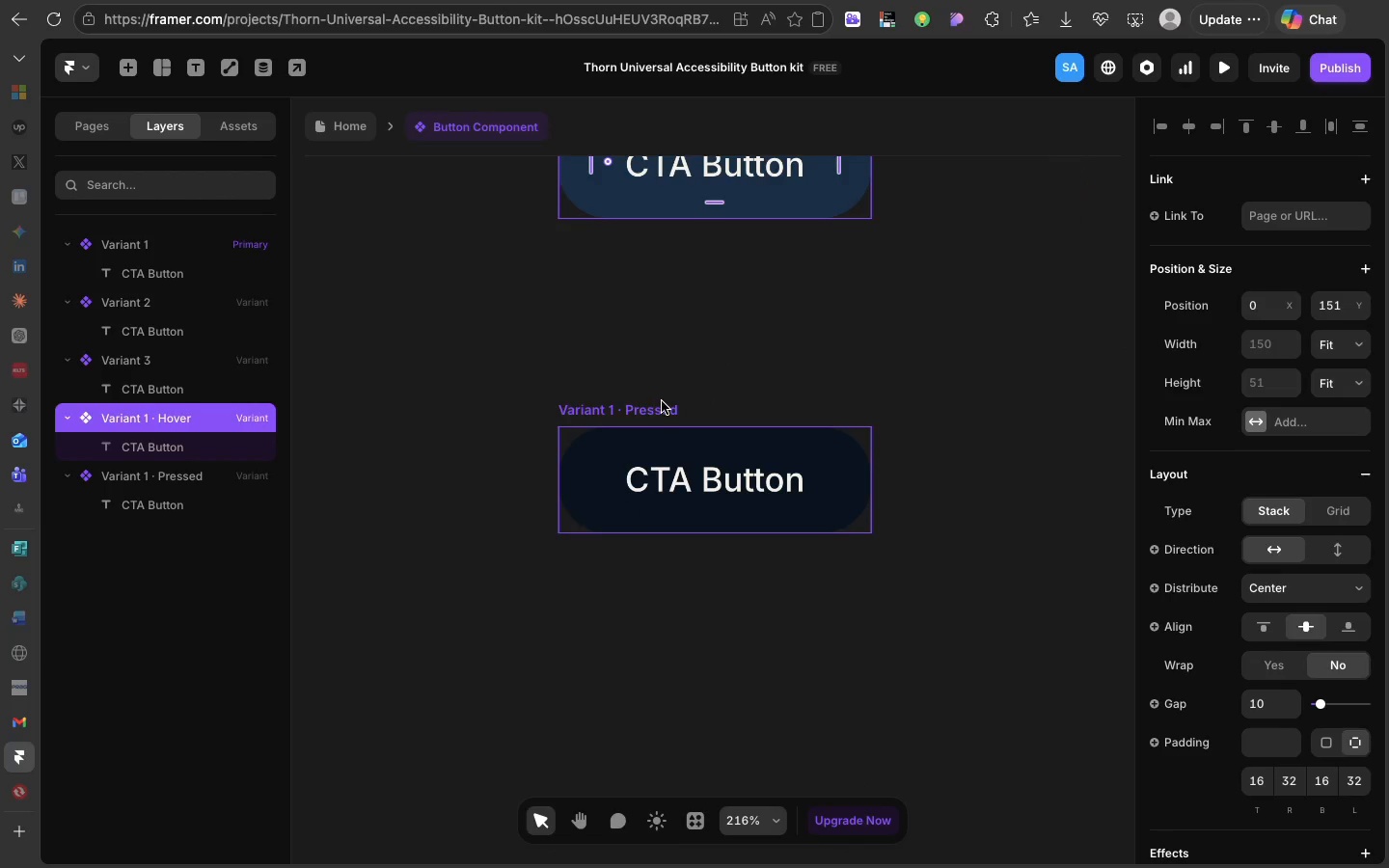 
left_click([662, 401])
 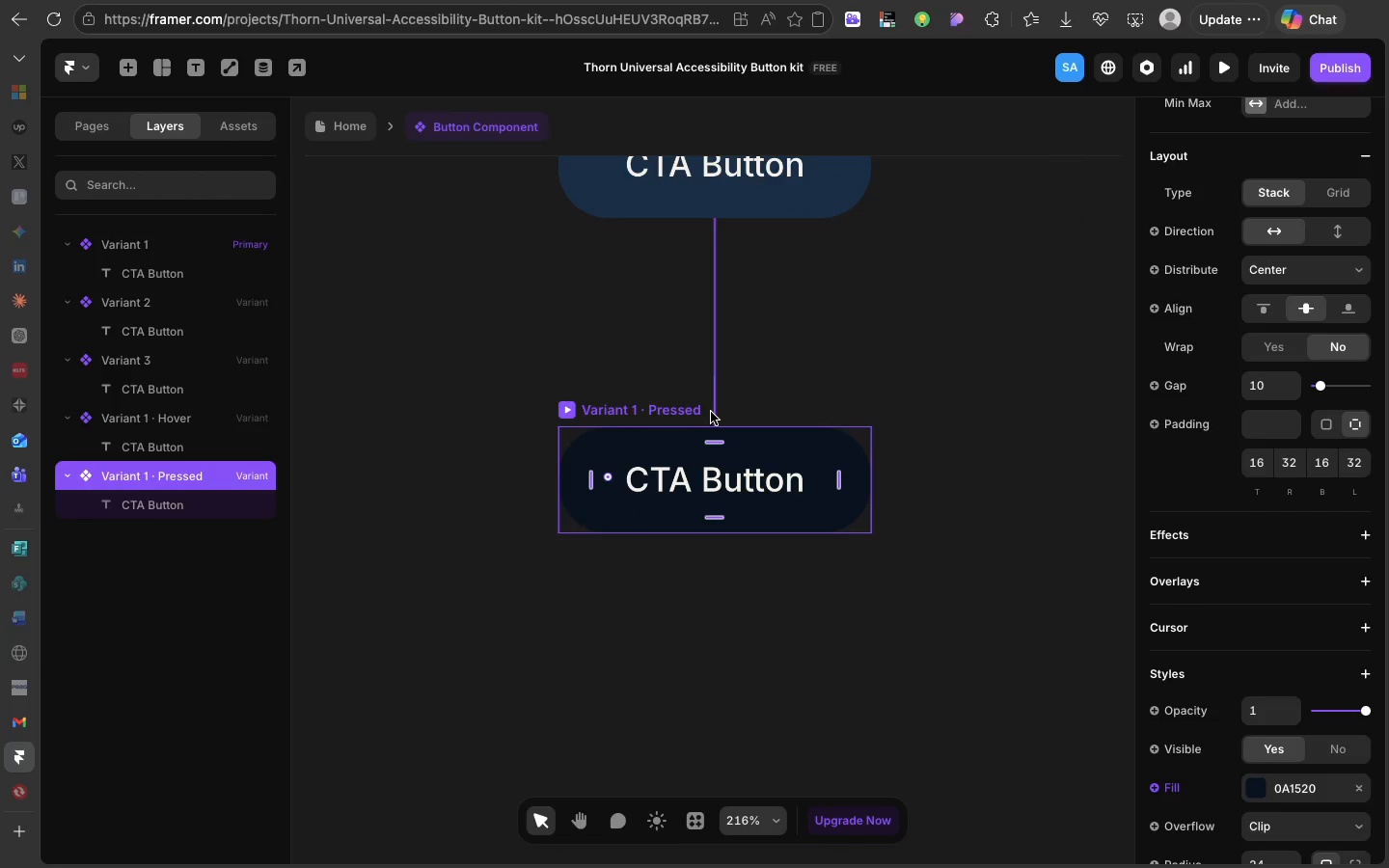 
right_click([711, 412])
 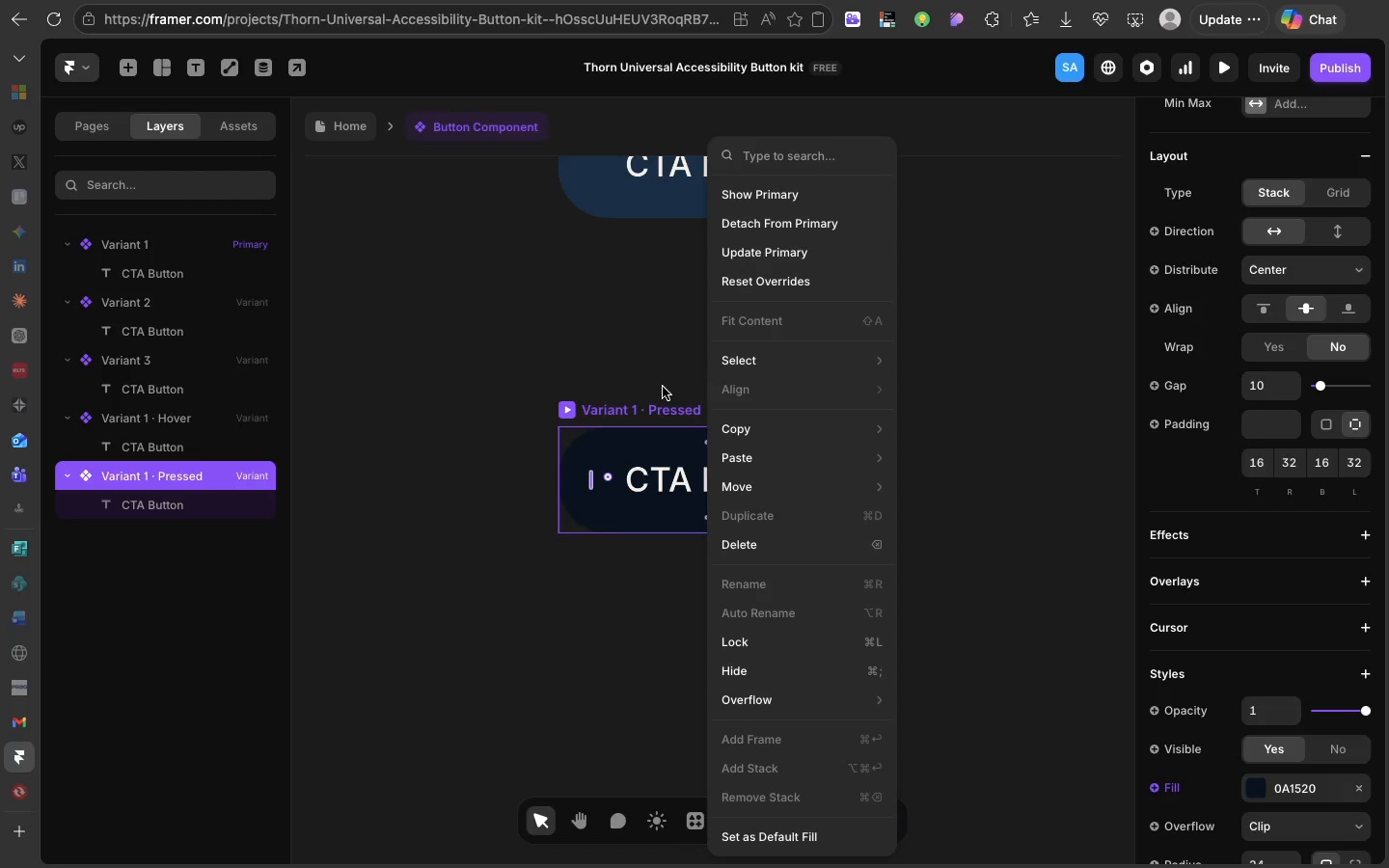 
wait(11.37)
 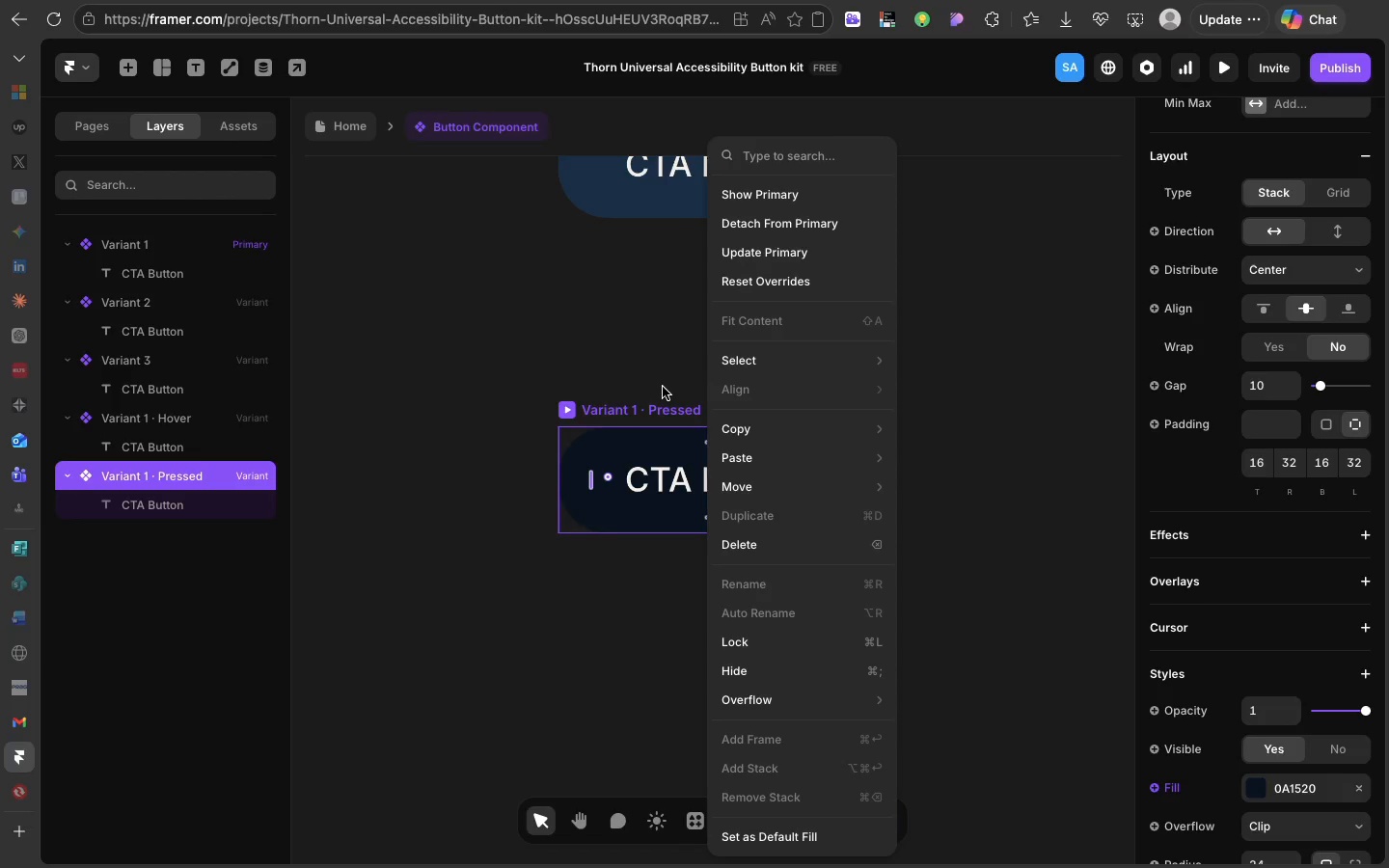 
left_click([662, 386])
 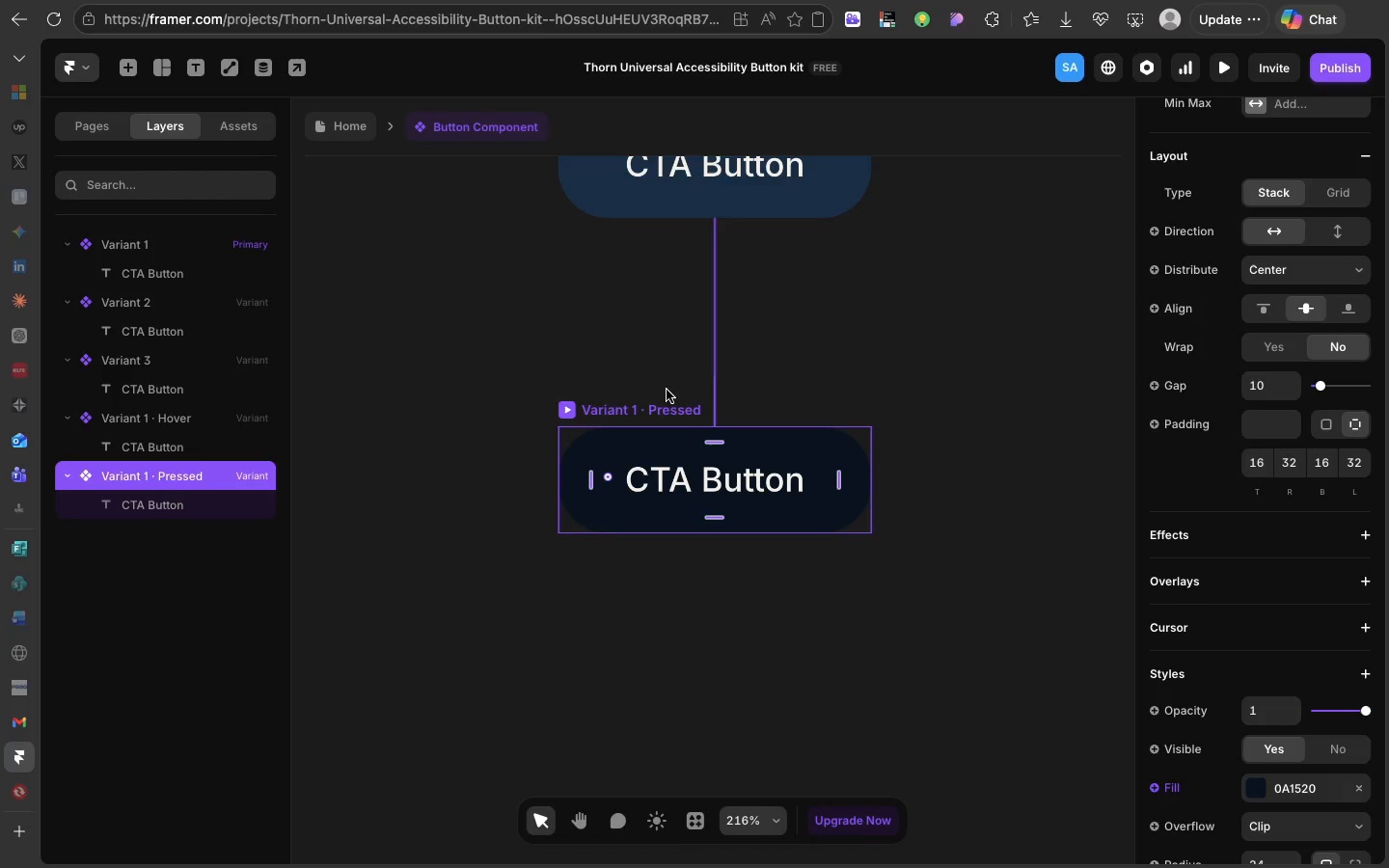 
scroll: coordinate [667, 390], scroll_direction: up, amount: 10.0
 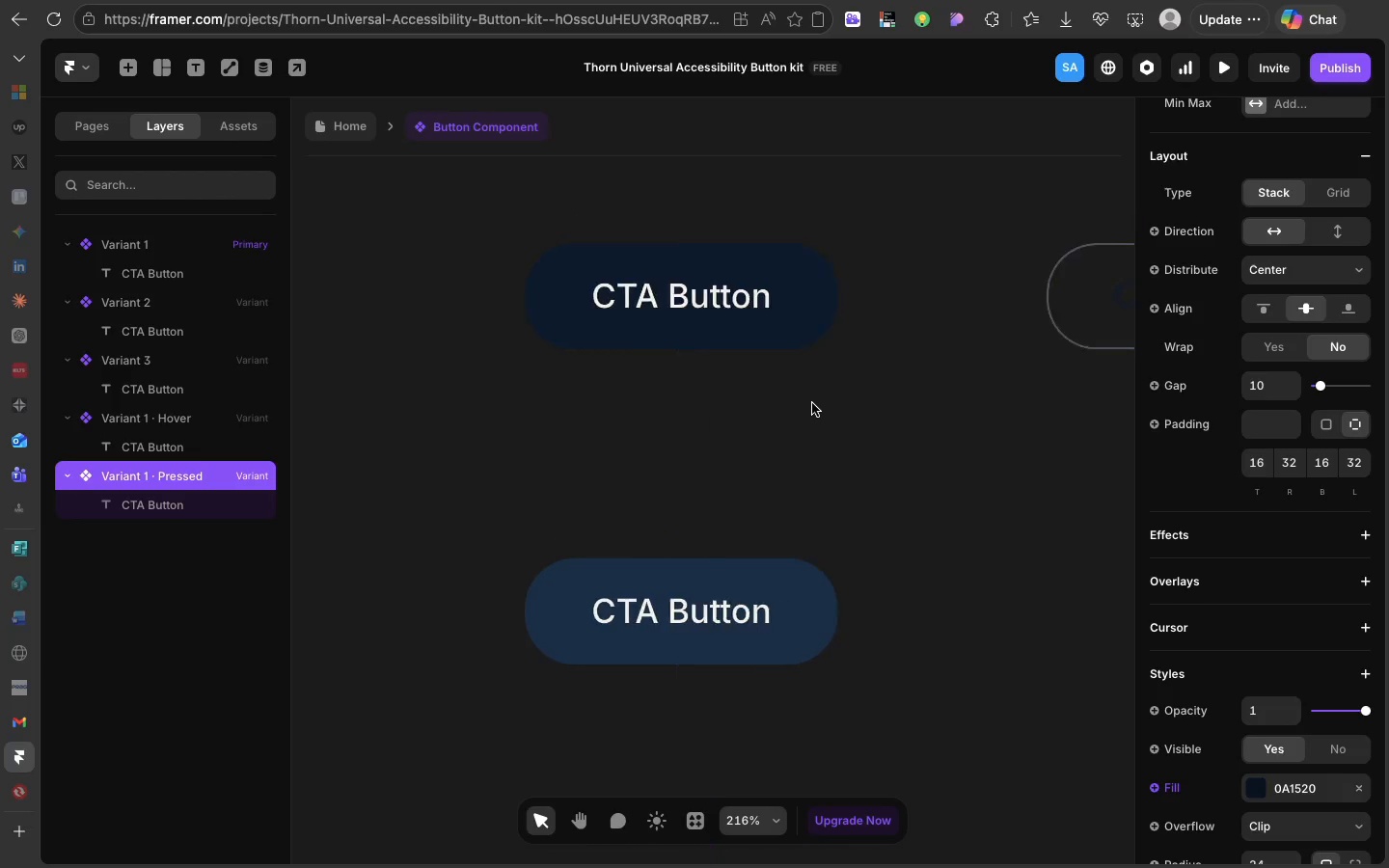 
scroll: coordinate [812, 403], scroll_direction: down, amount: 37.0
 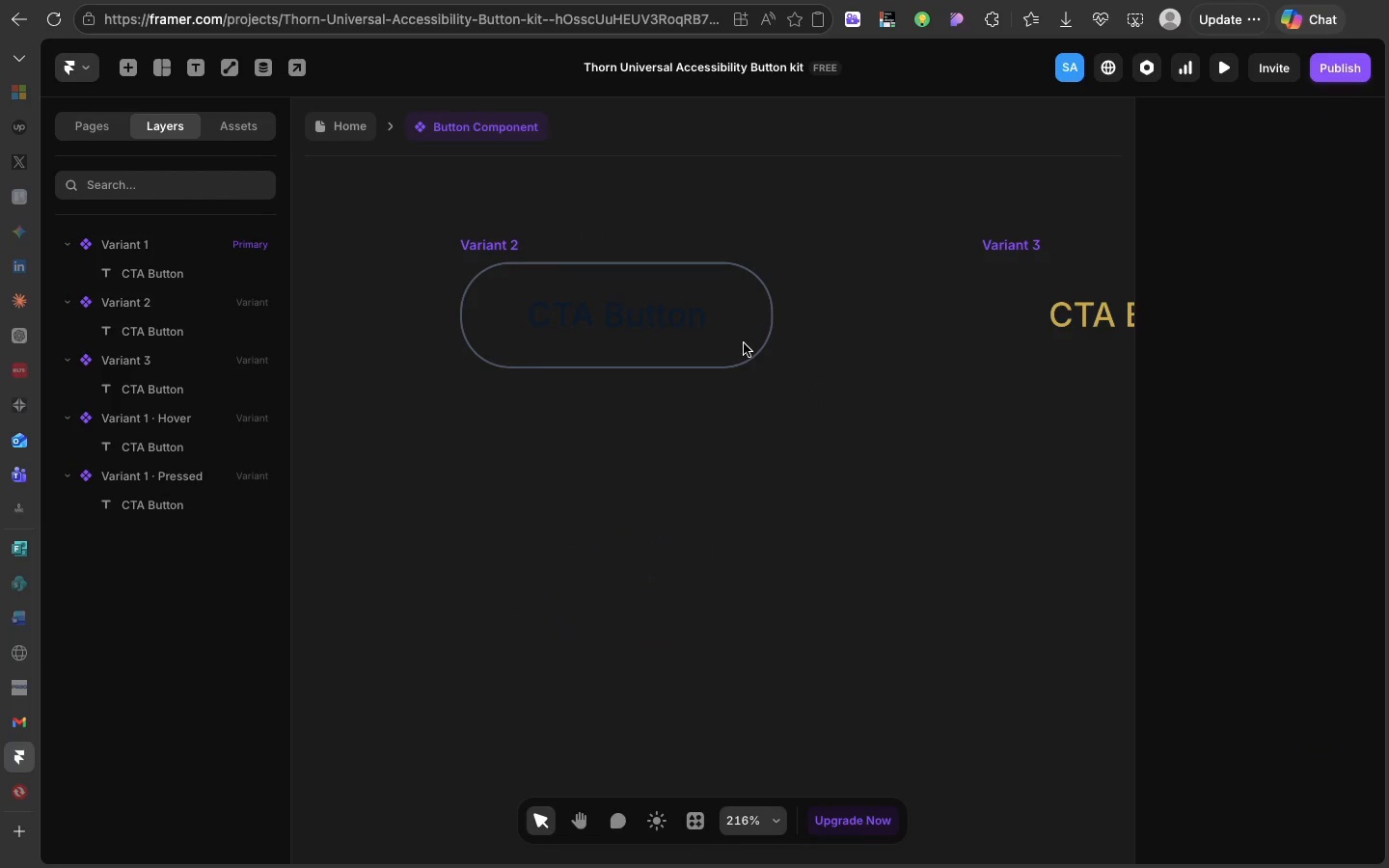 
left_click([744, 343])
 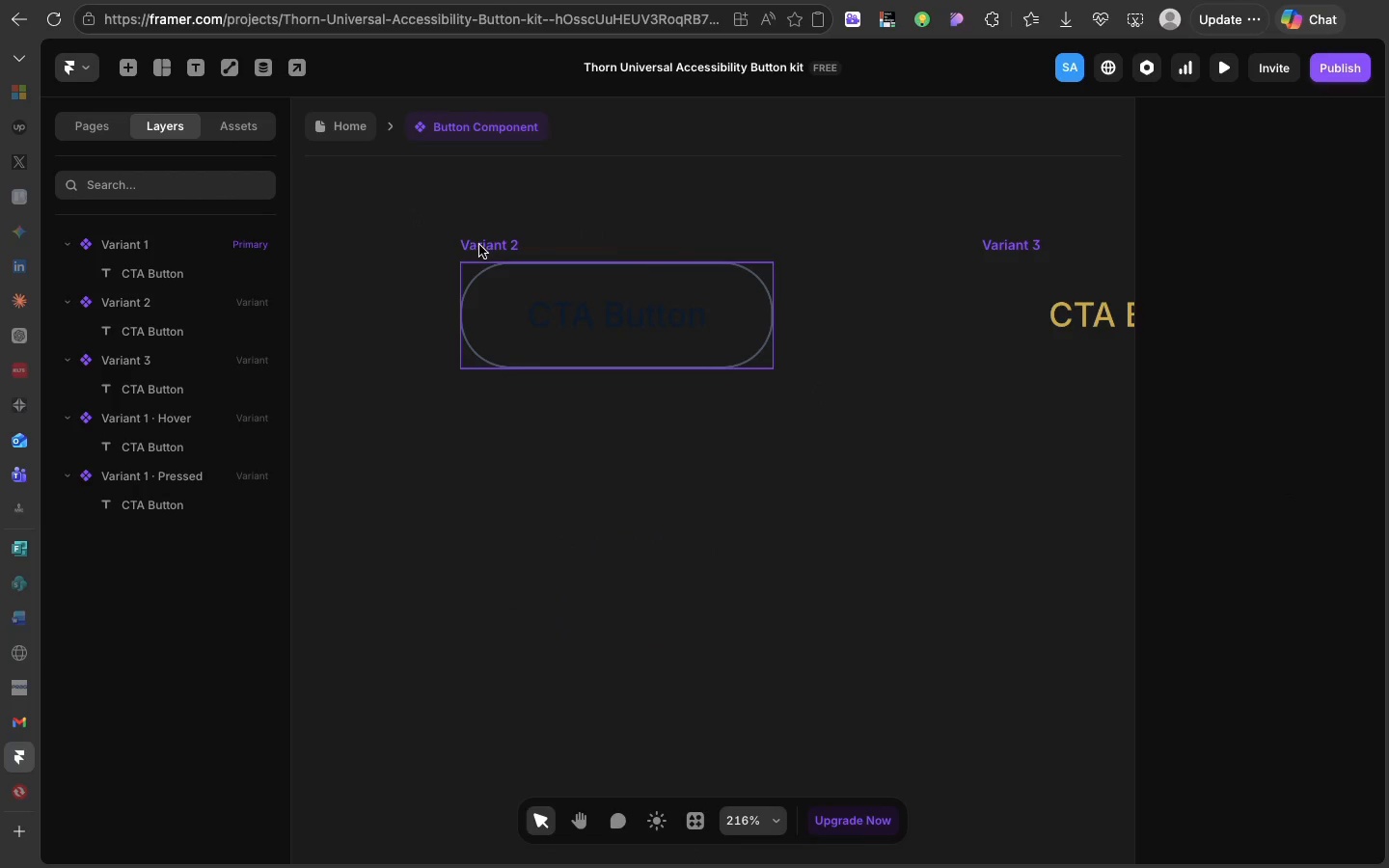 
left_click([479, 245])
 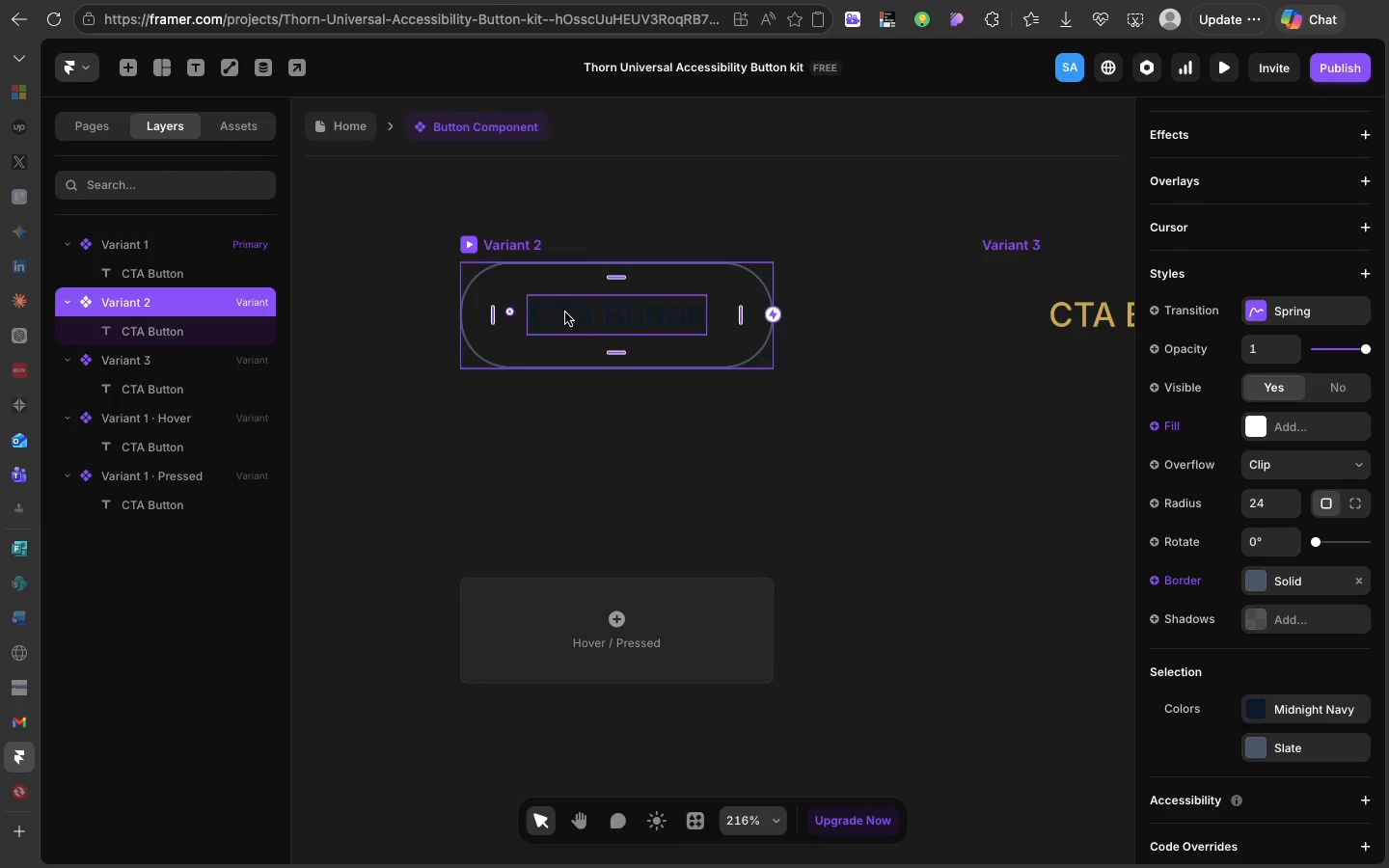 
wait(5.62)
 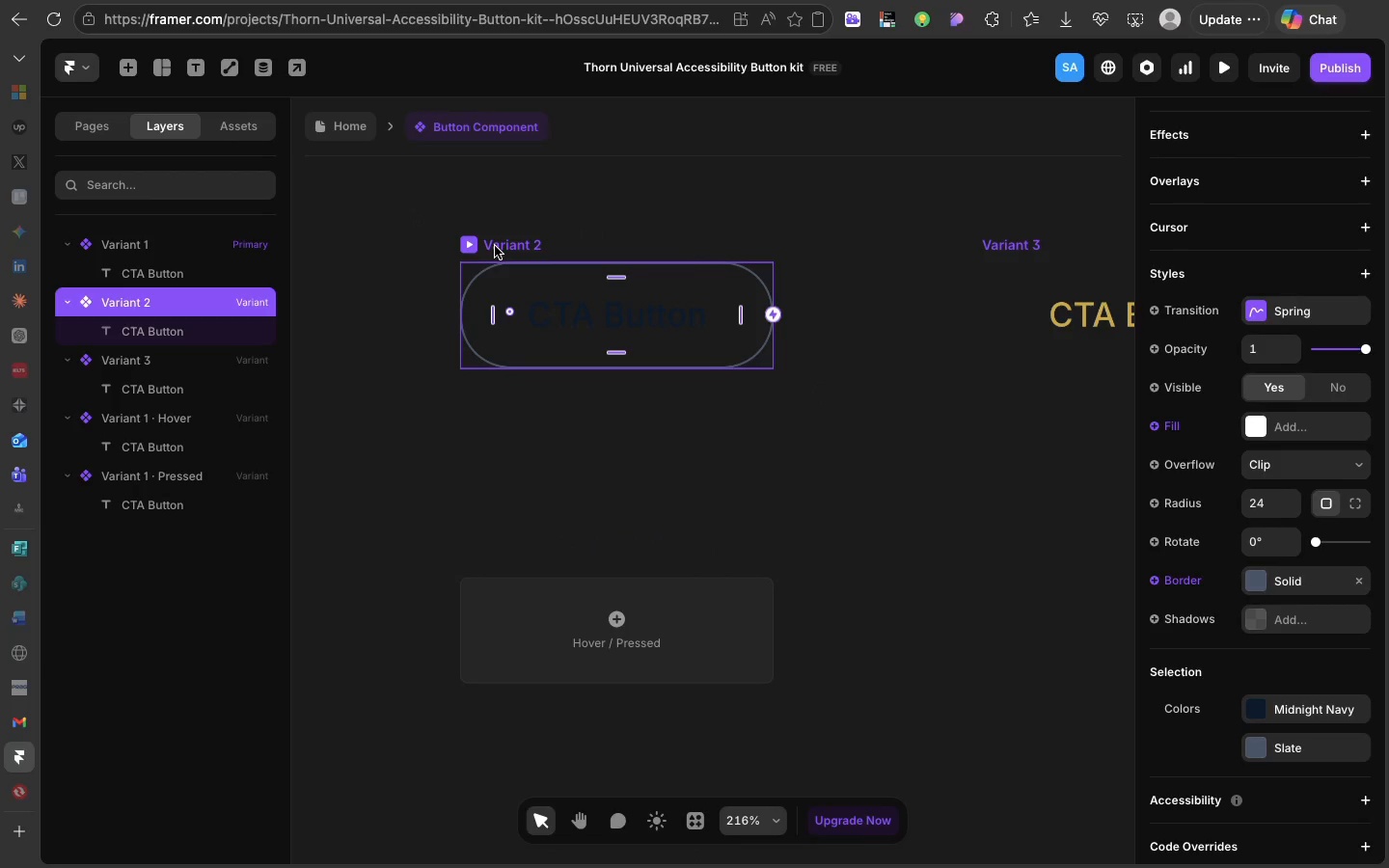 
left_click([657, 611])
 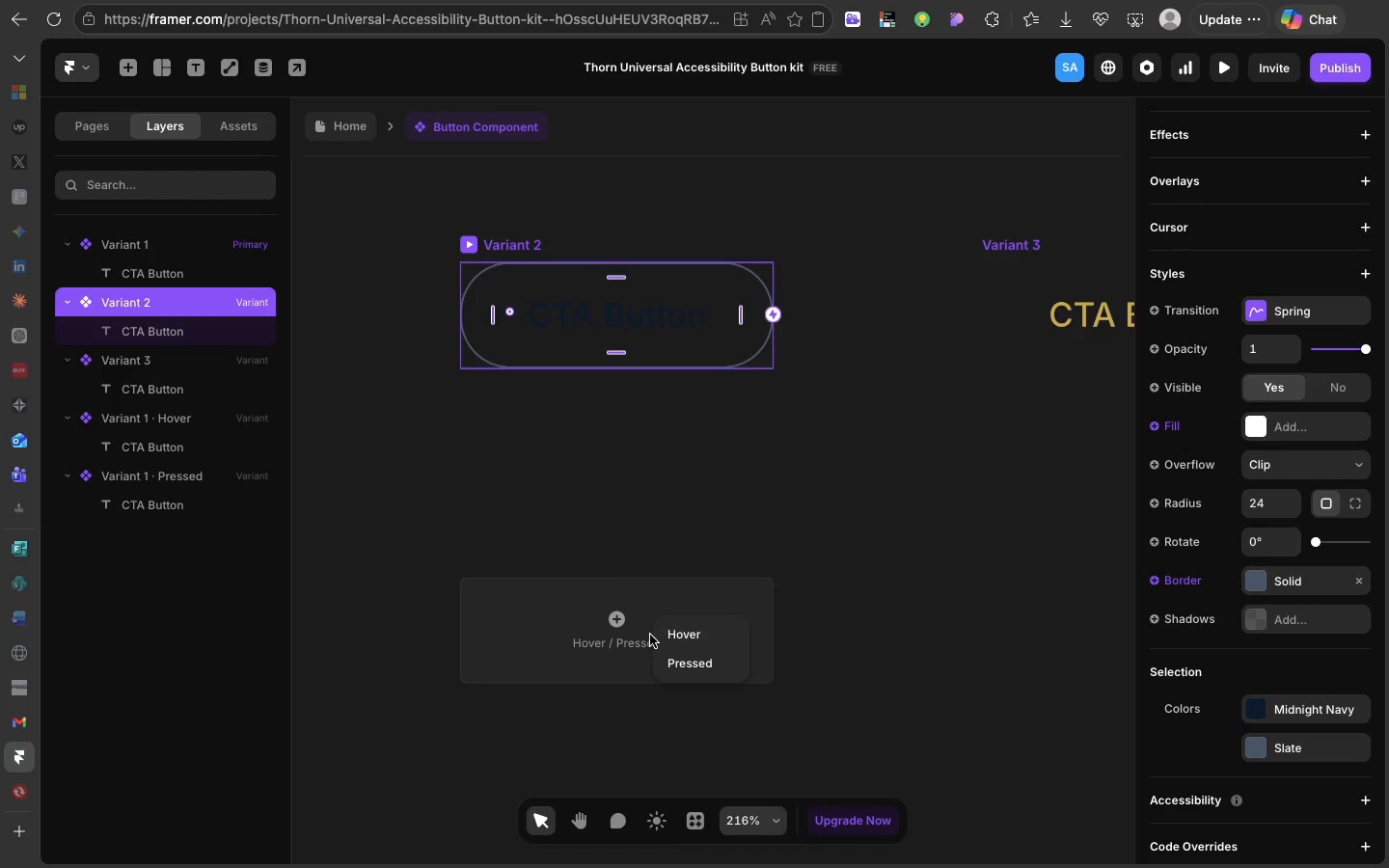 
left_click([650, 635])
 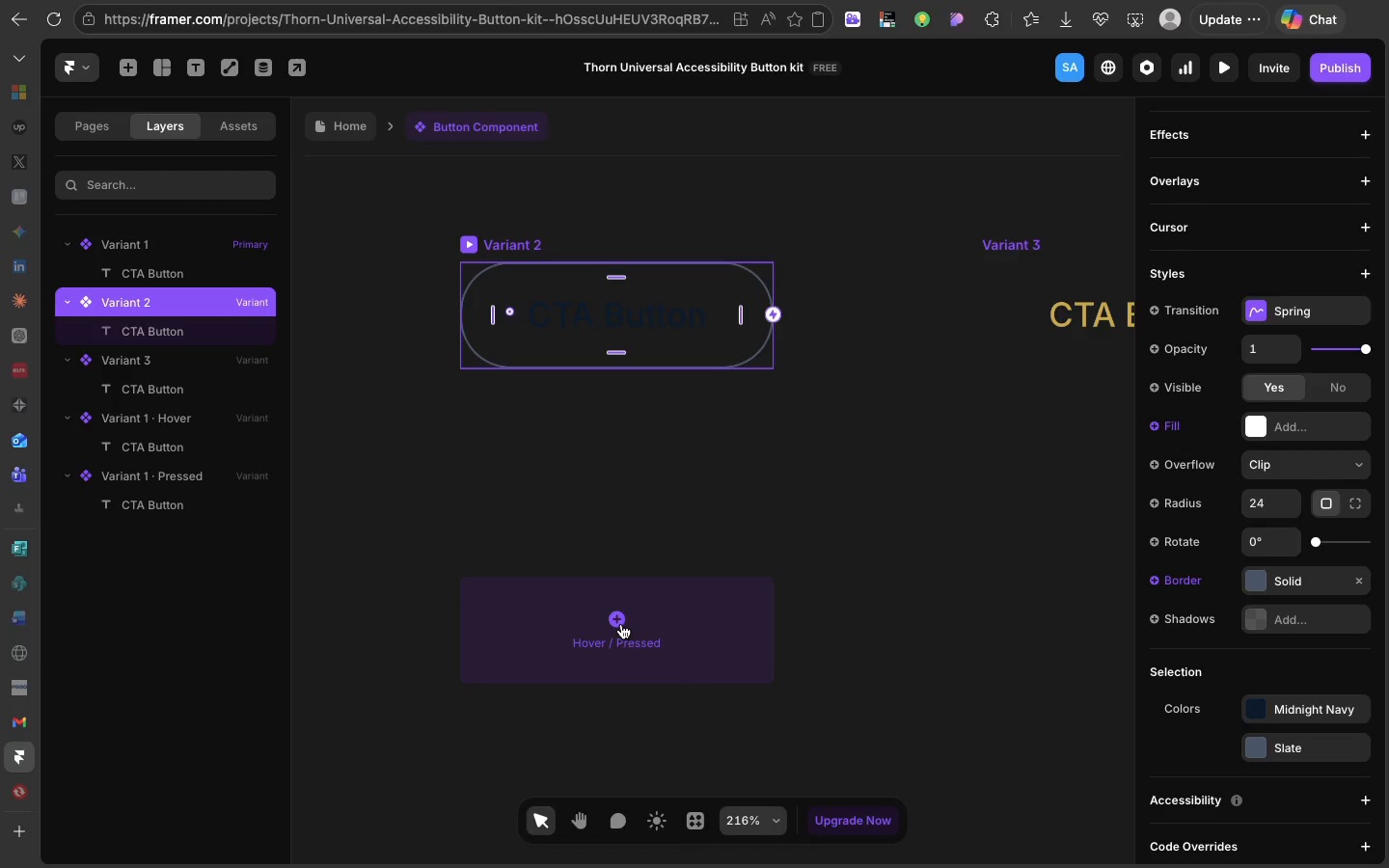 
left_click([621, 624])
 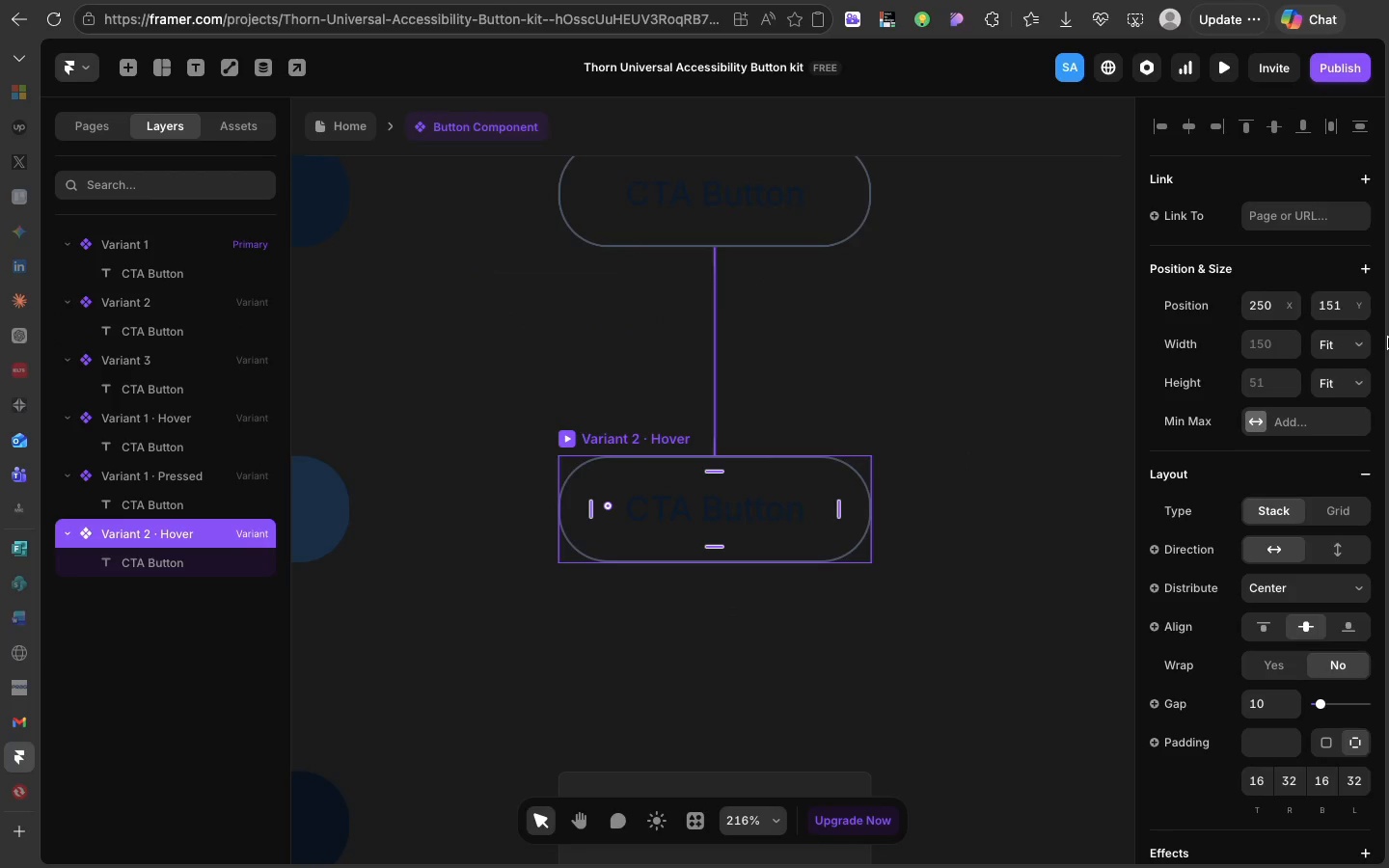 
scroll: coordinate [1284, 392], scroll_direction: down, amount: 42.0
 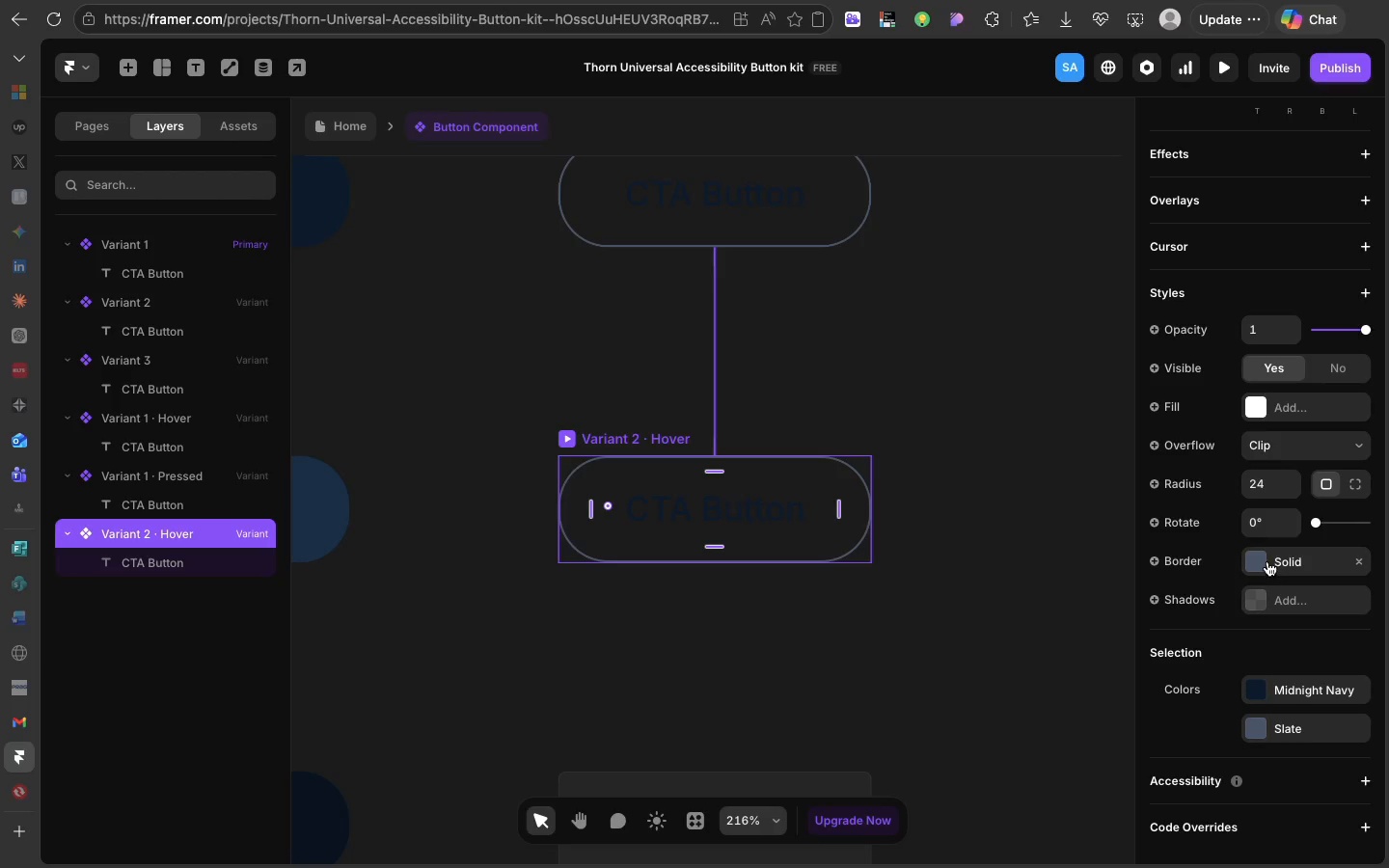 
left_click([1266, 560])
 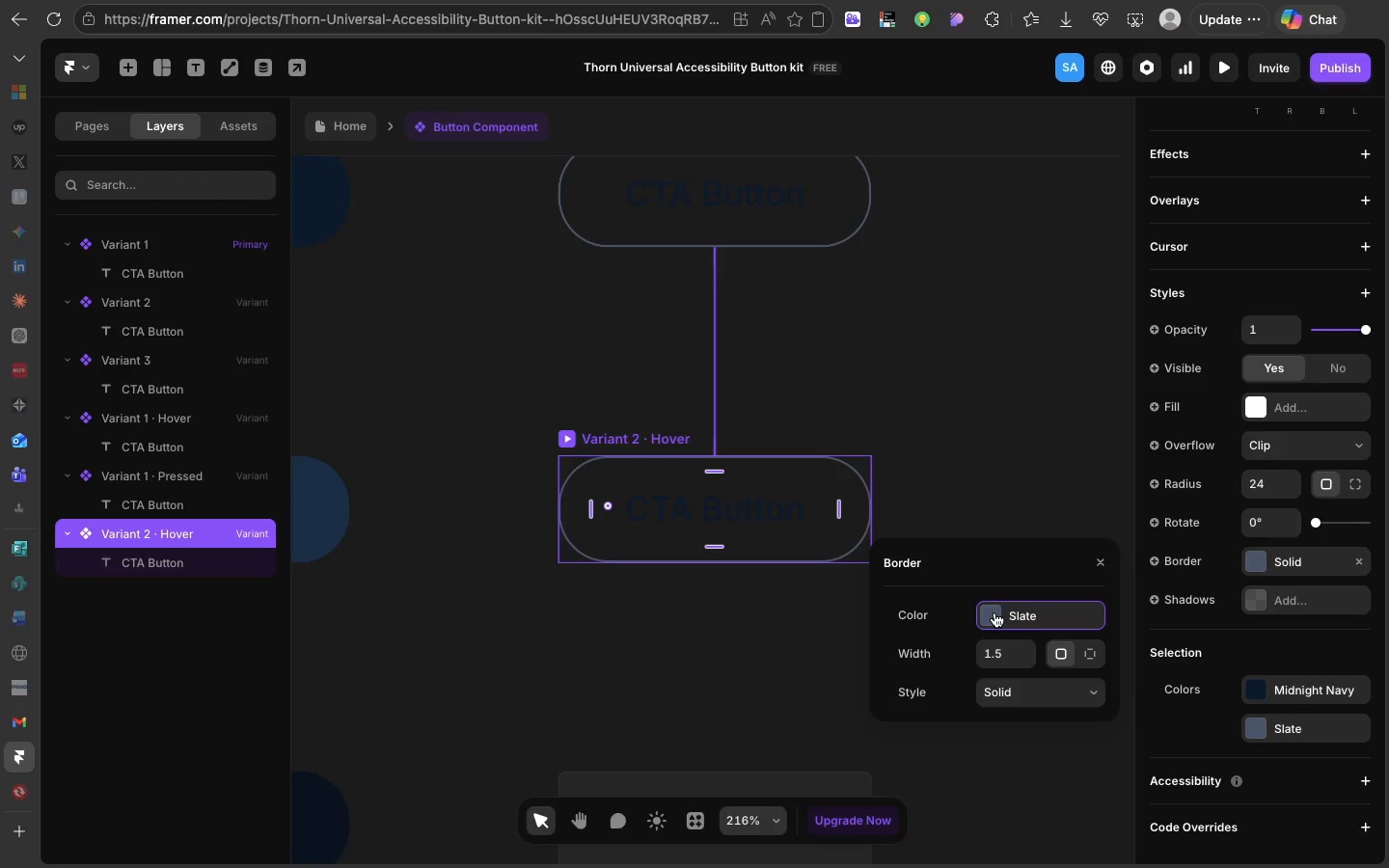 
left_click([994, 612])
 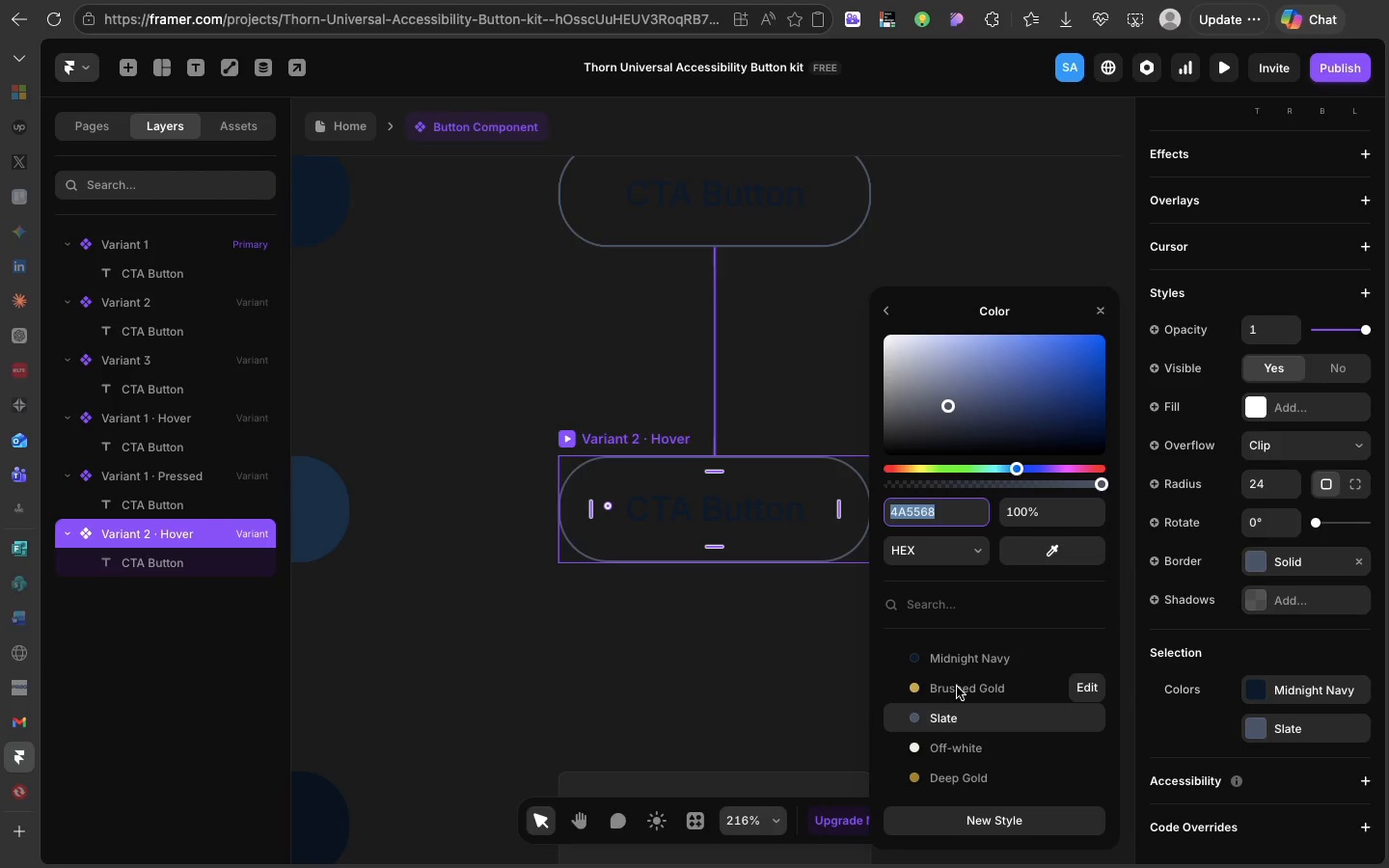 
left_click([957, 687])
 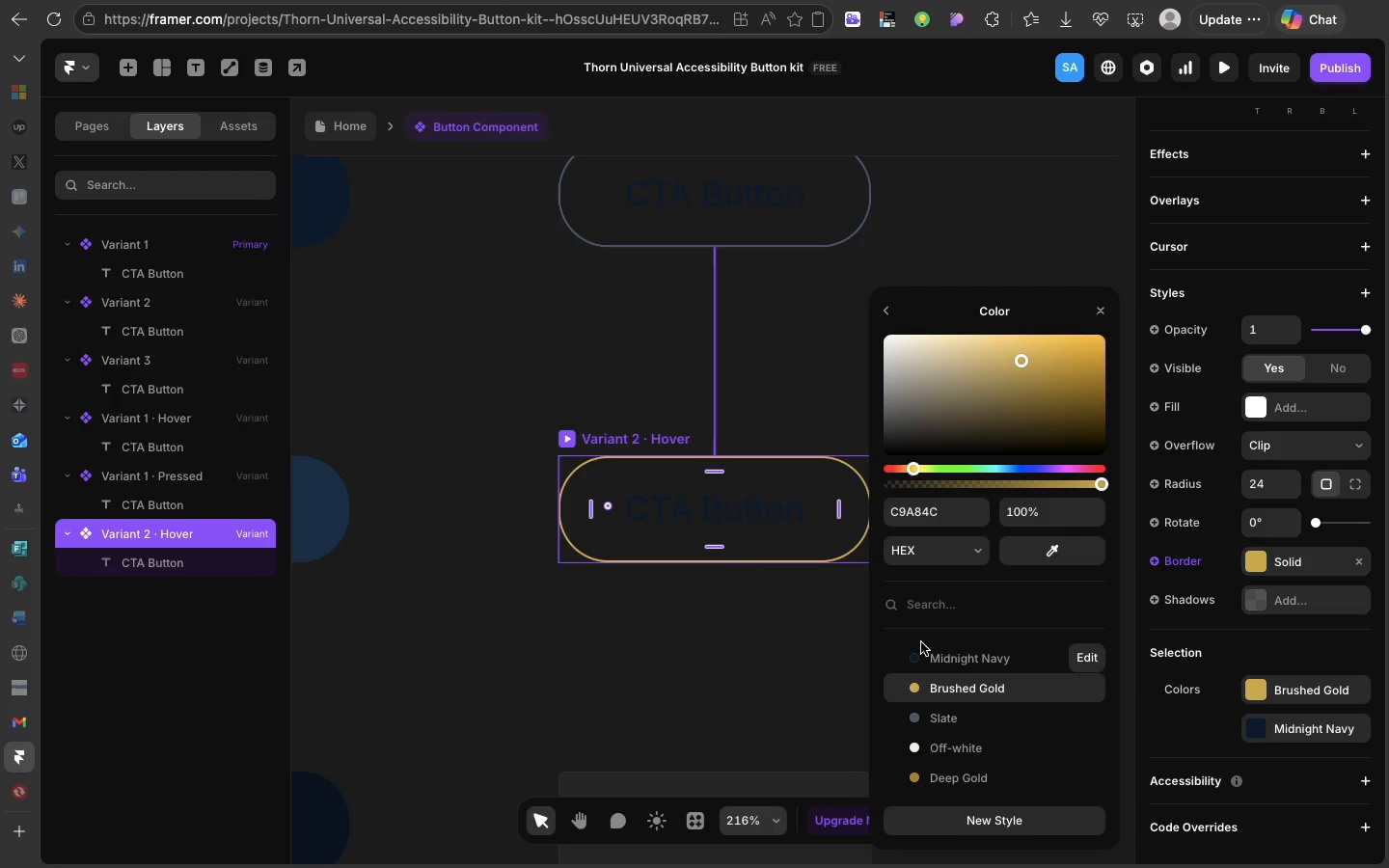 
left_click([702, 509])
 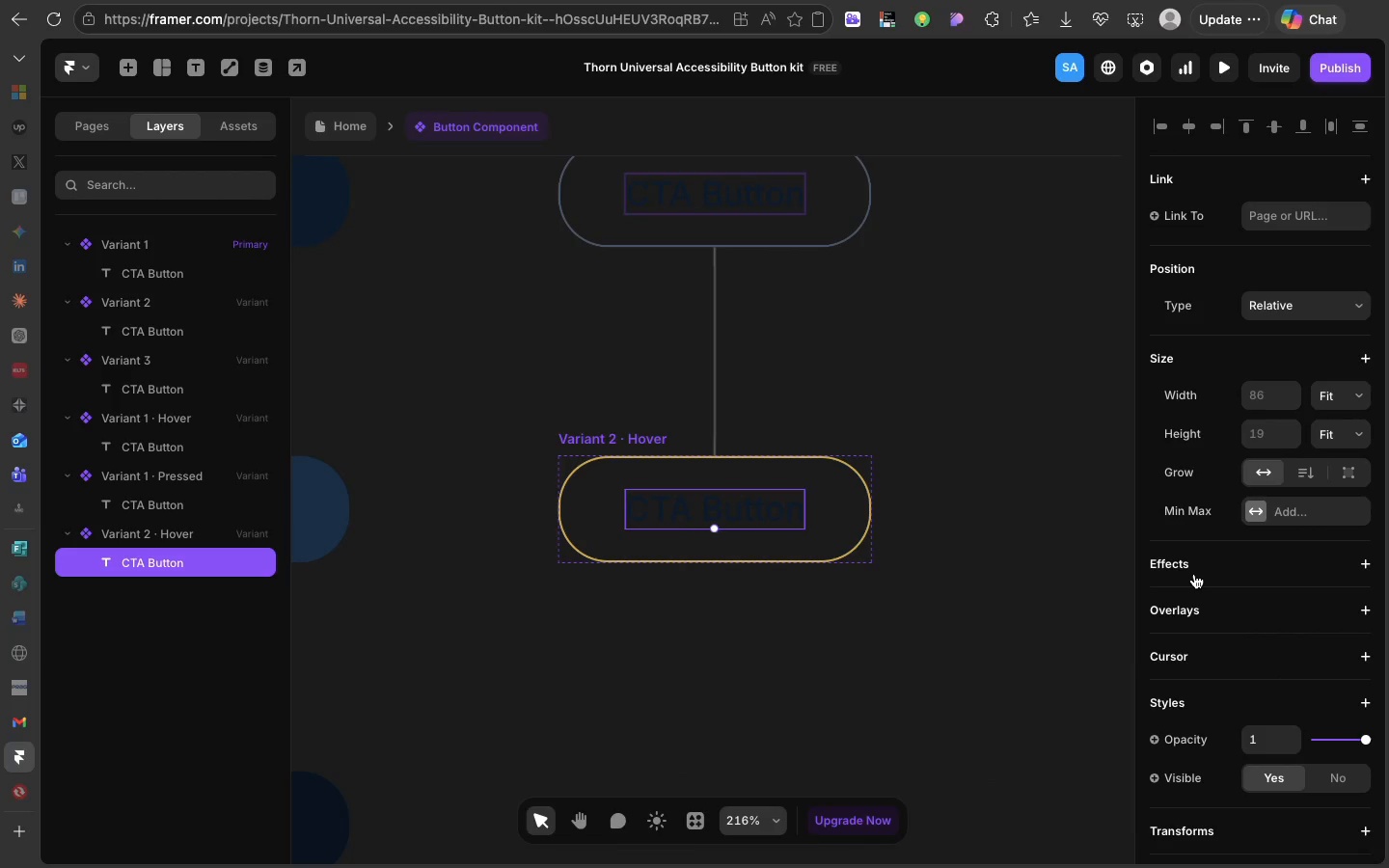 
scroll: coordinate [1215, 568], scroll_direction: down, amount: 19.0
 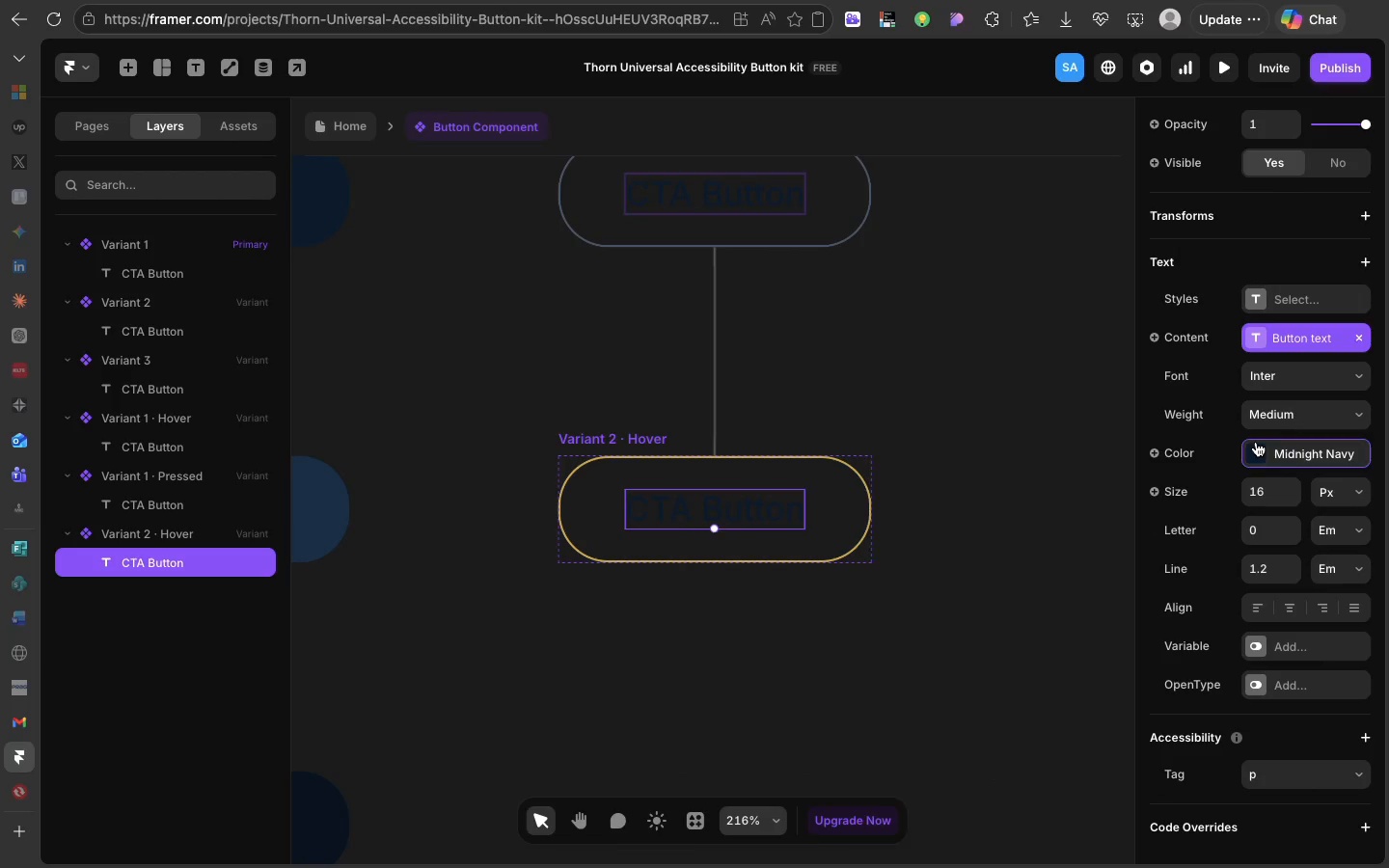 
left_click([1256, 442])
 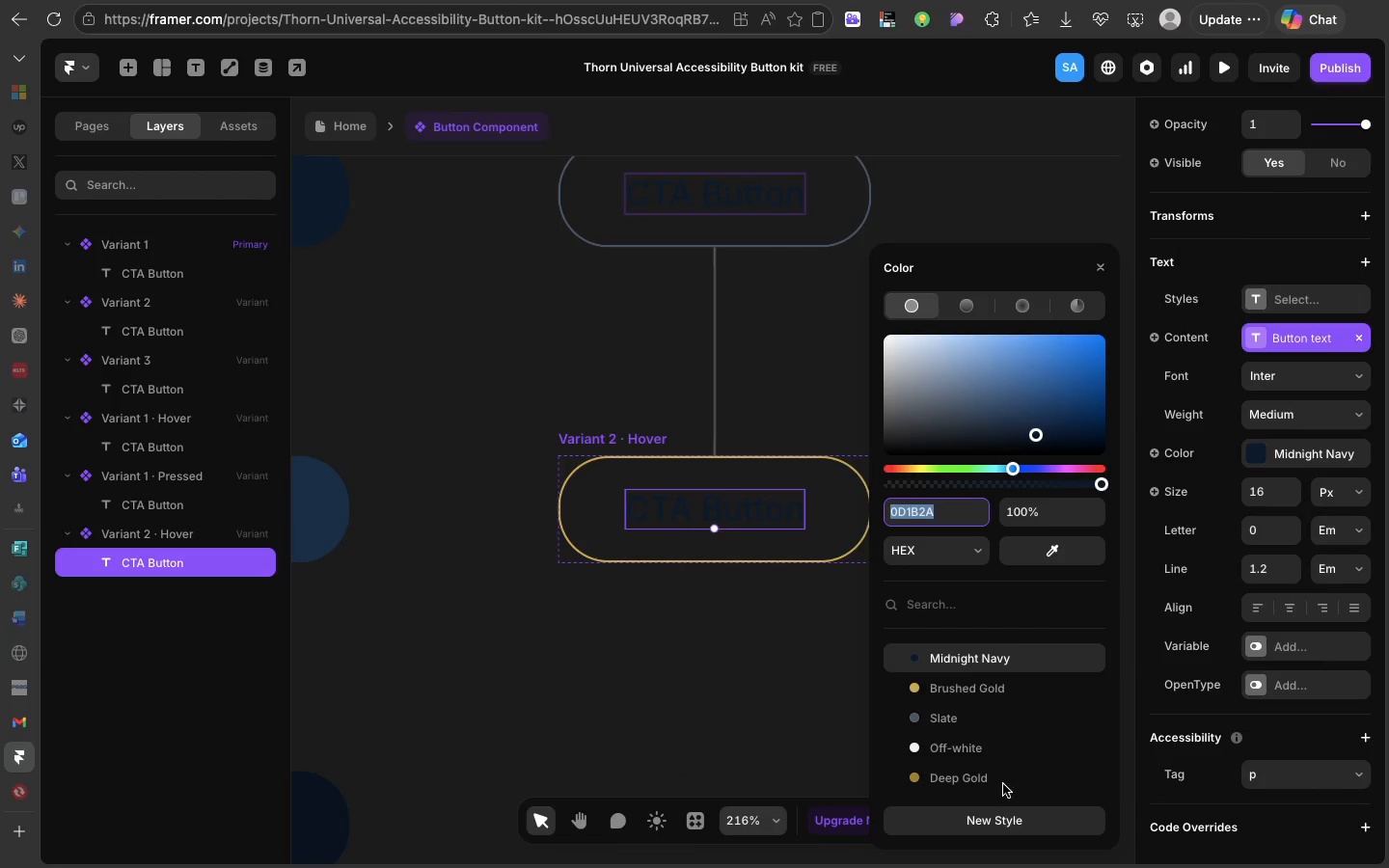 
left_click([1001, 784])
 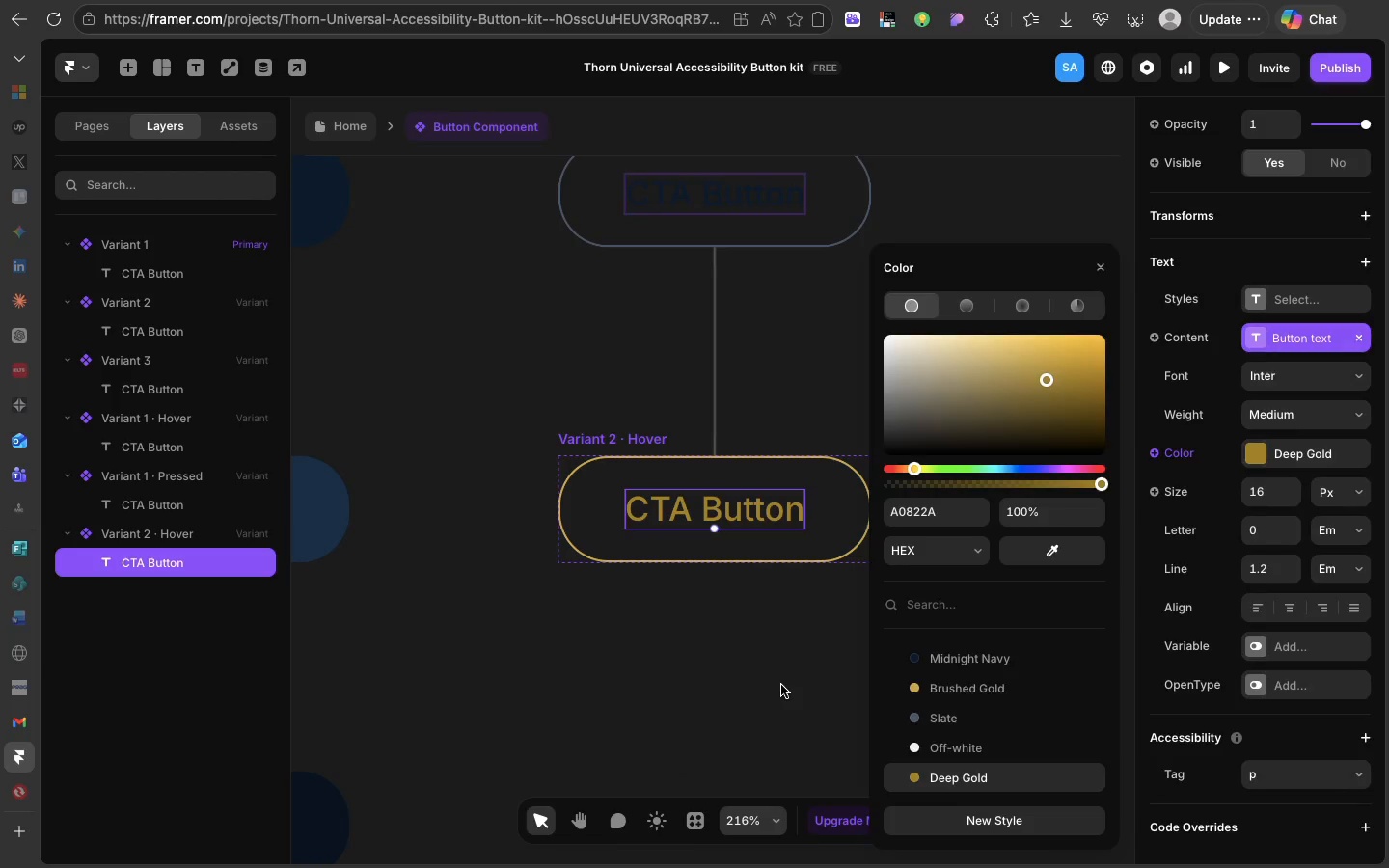 
left_click([781, 685])
 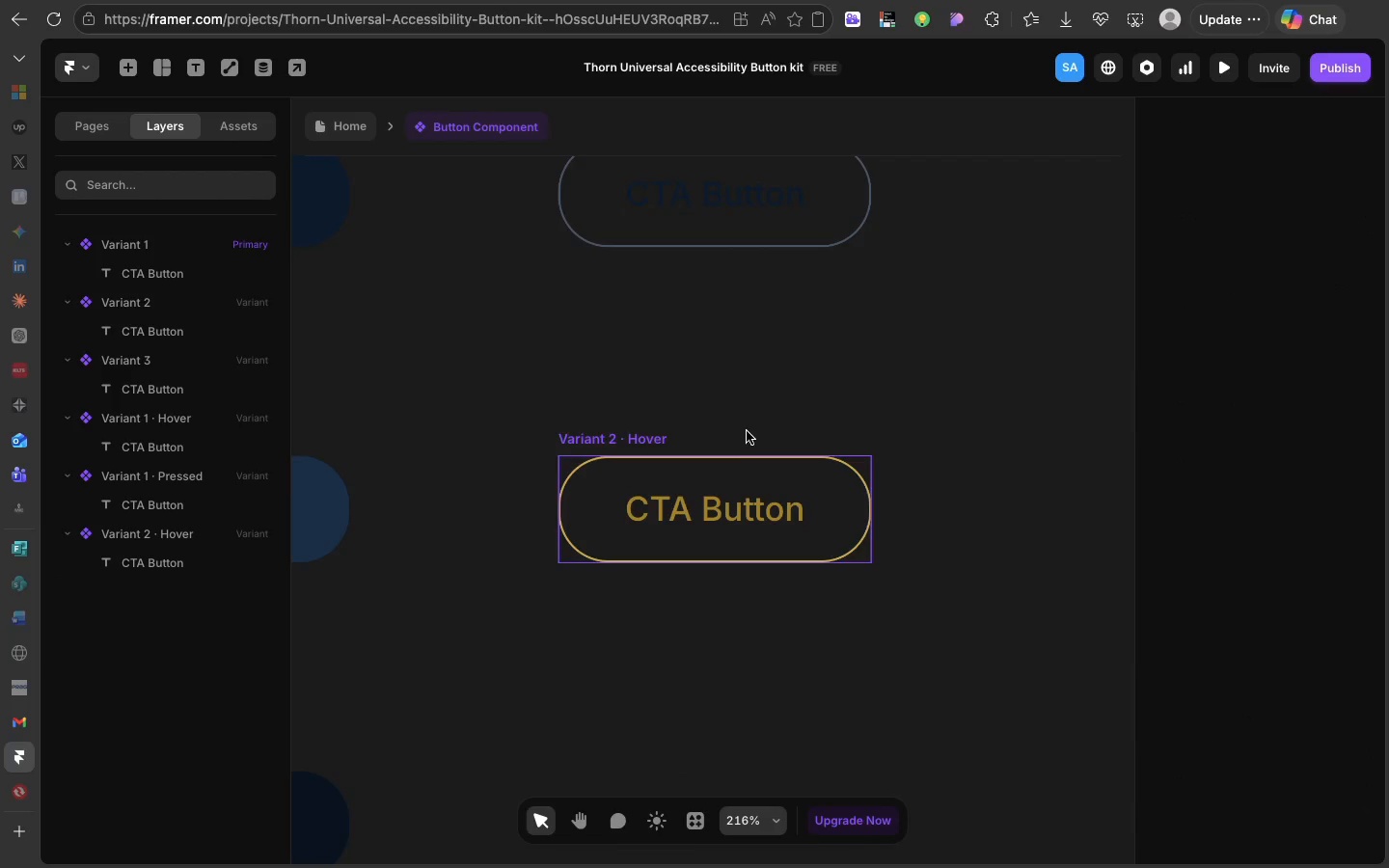 
scroll: coordinate [656, 722], scroll_direction: down, amount: 9.0
 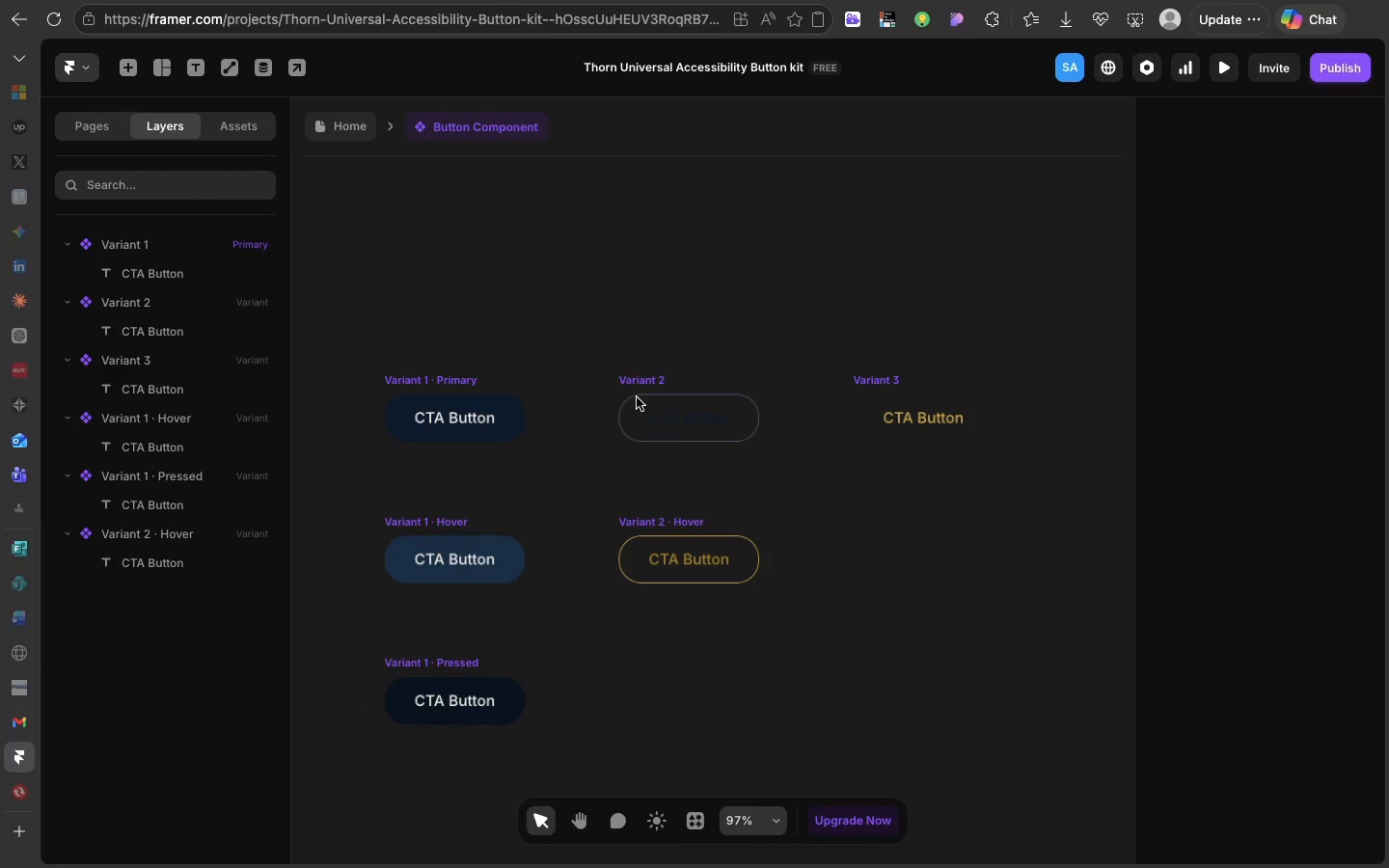 
left_click([638, 387])
 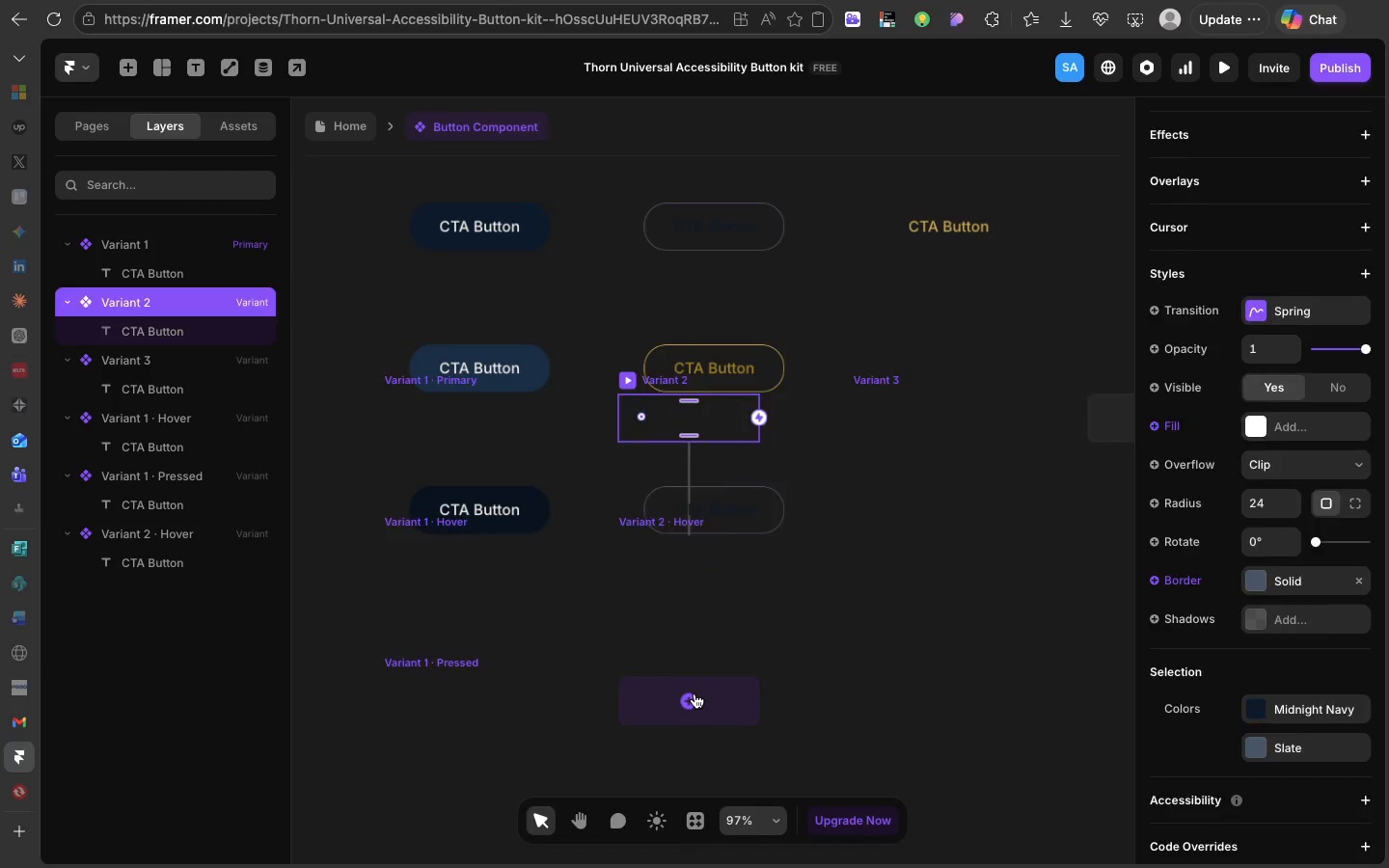 
left_click([694, 693])
 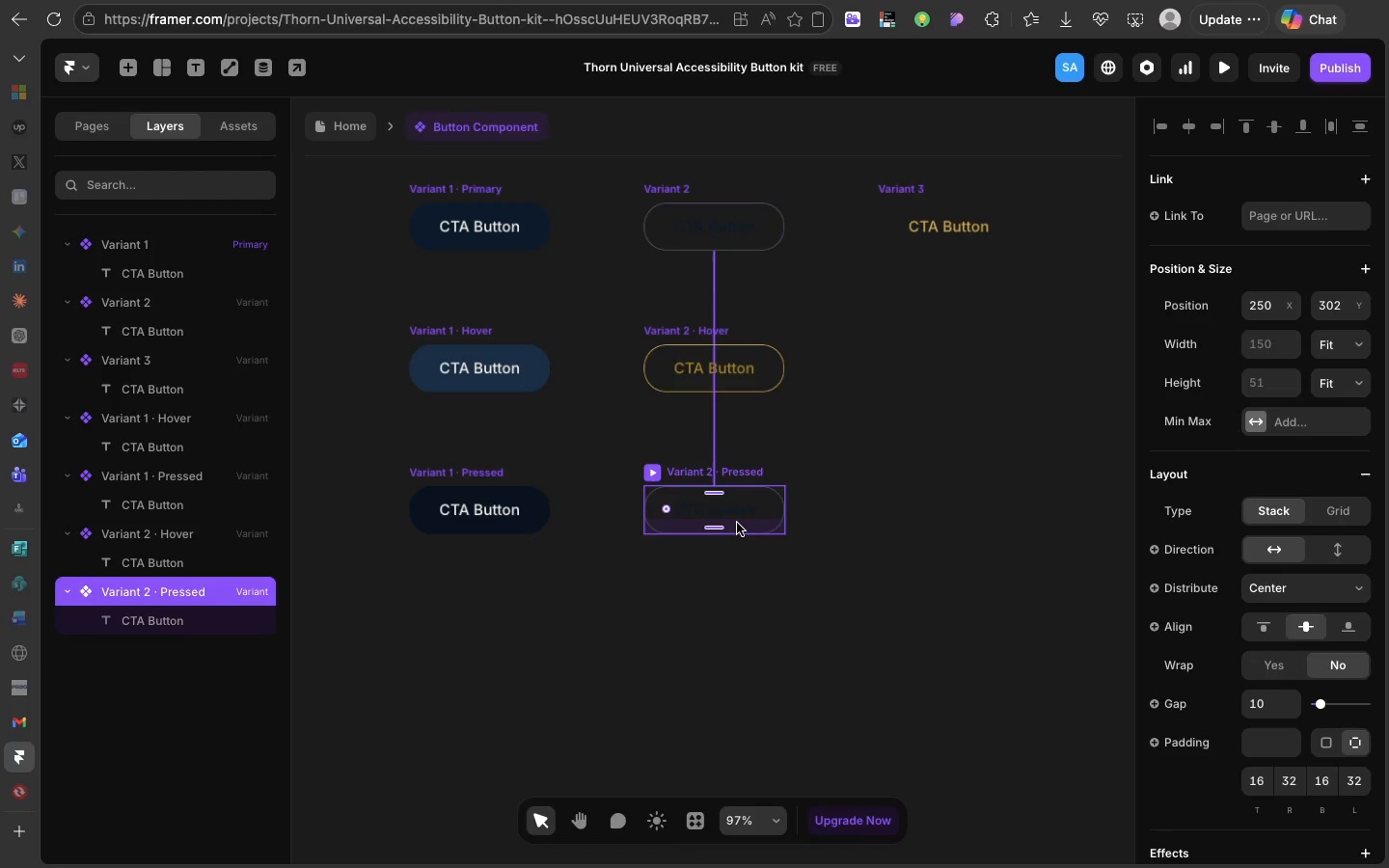 
wait(20.01)
 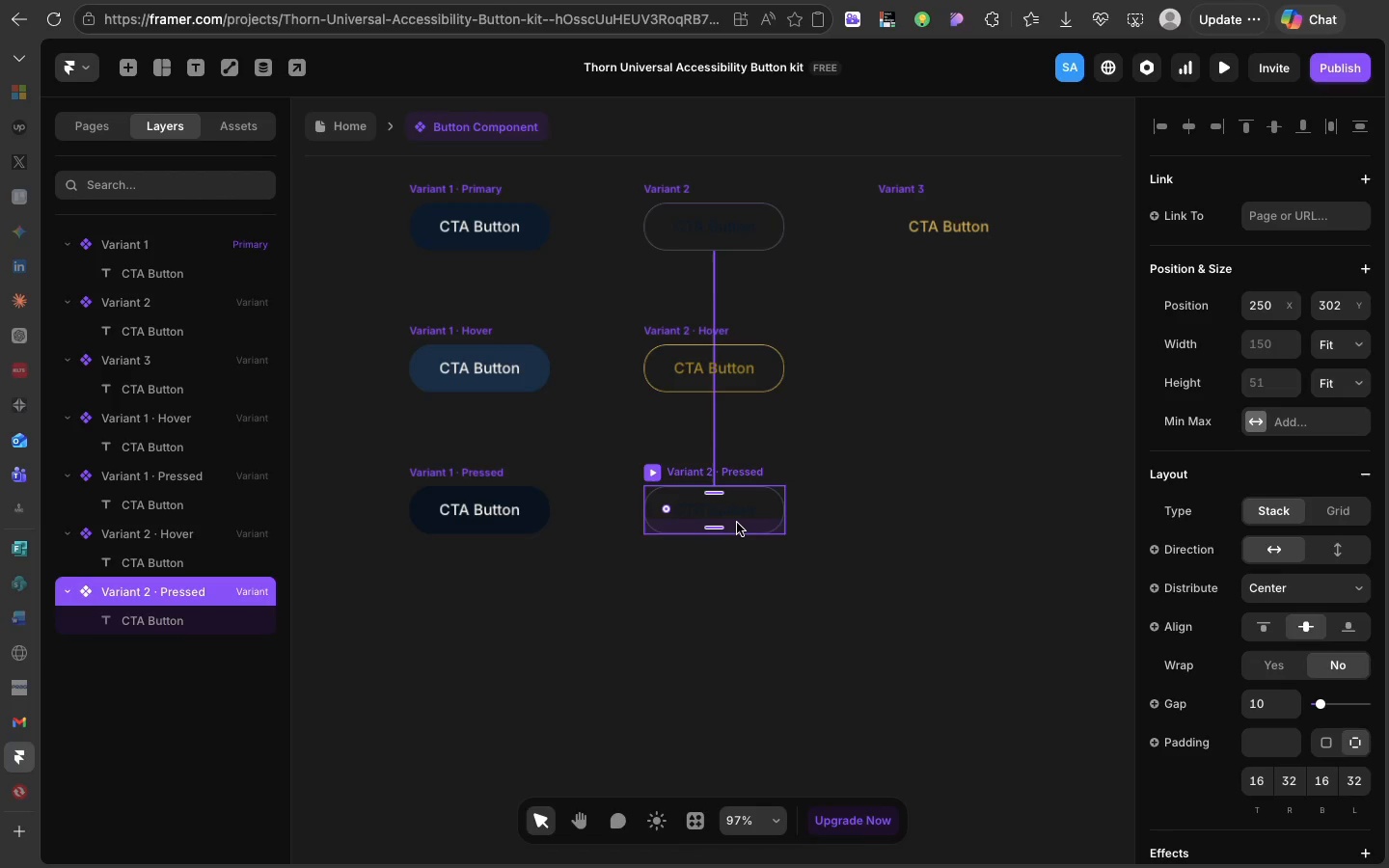 
scroll: coordinate [724, 514], scroll_direction: down, amount: 1.0
 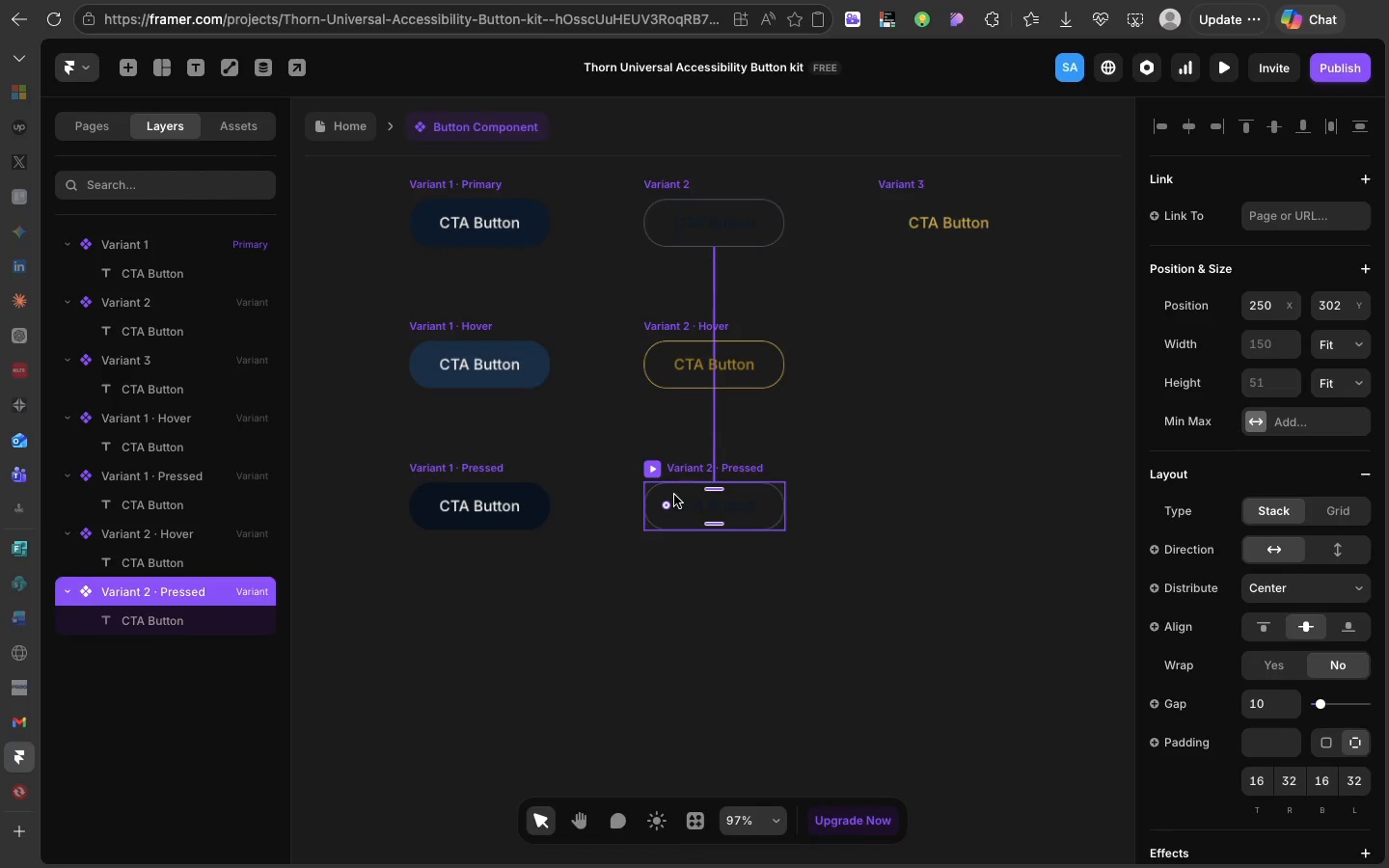 
wait(18.78)
 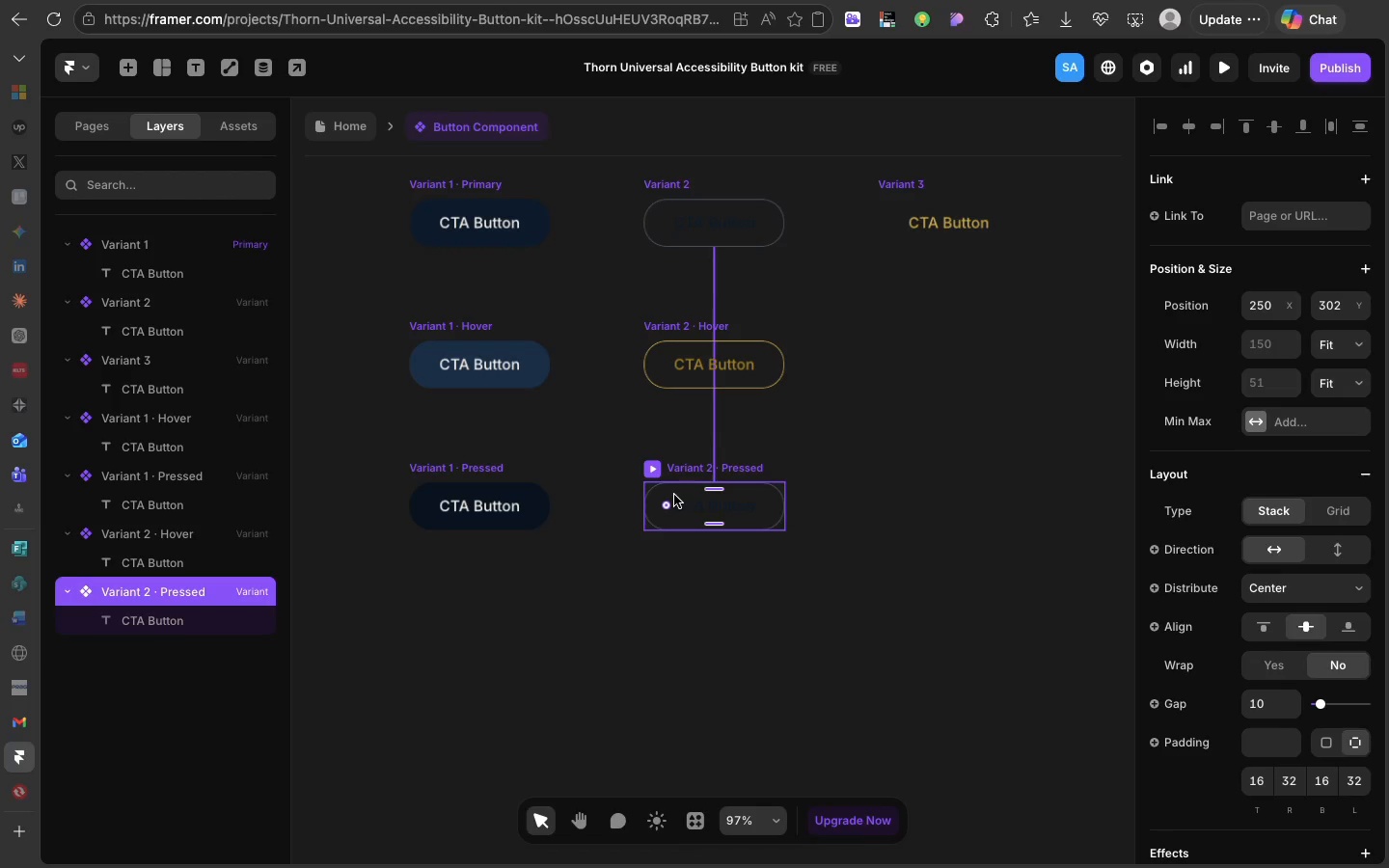 
left_click([674, 495])
 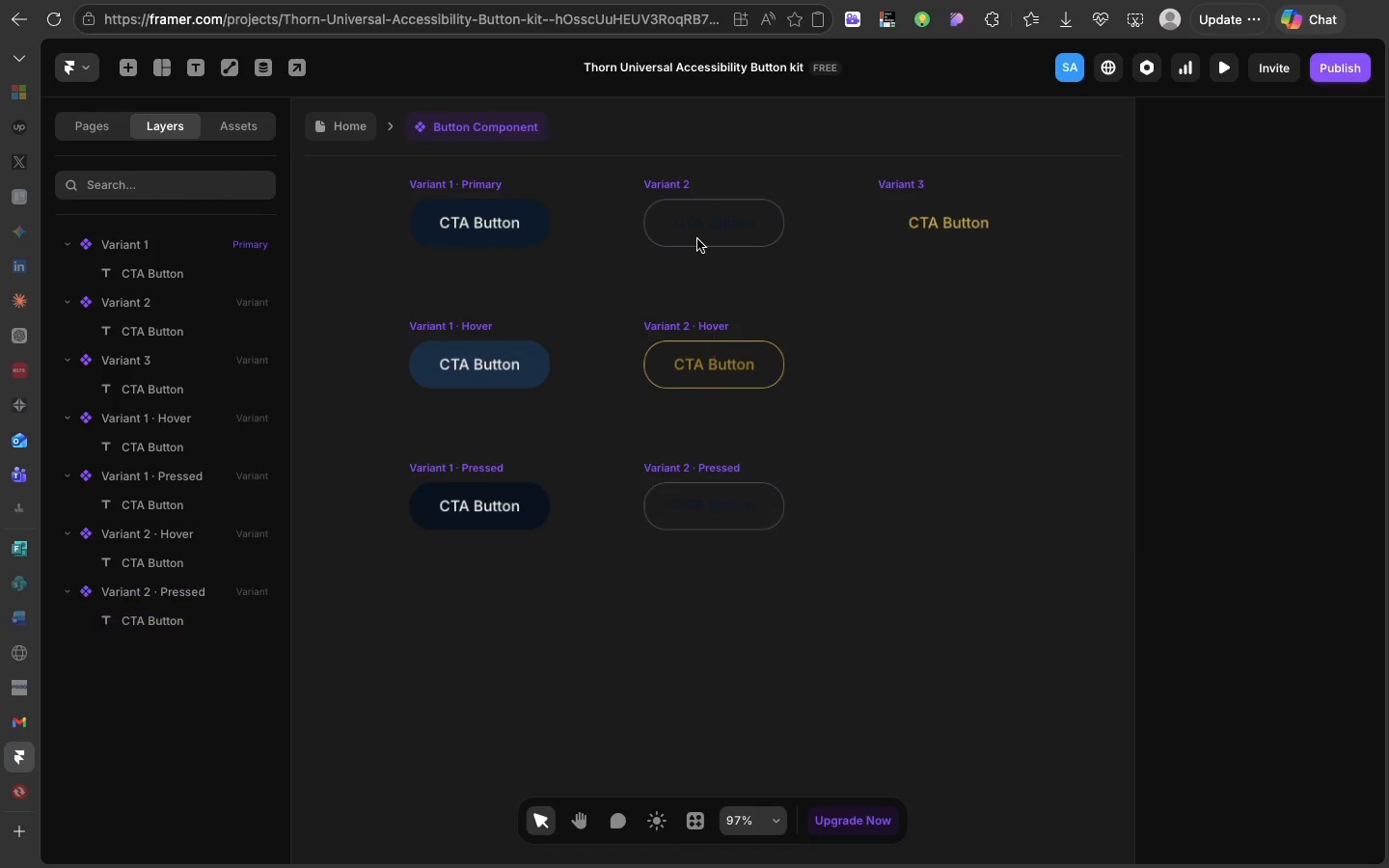 
left_click([697, 239])
 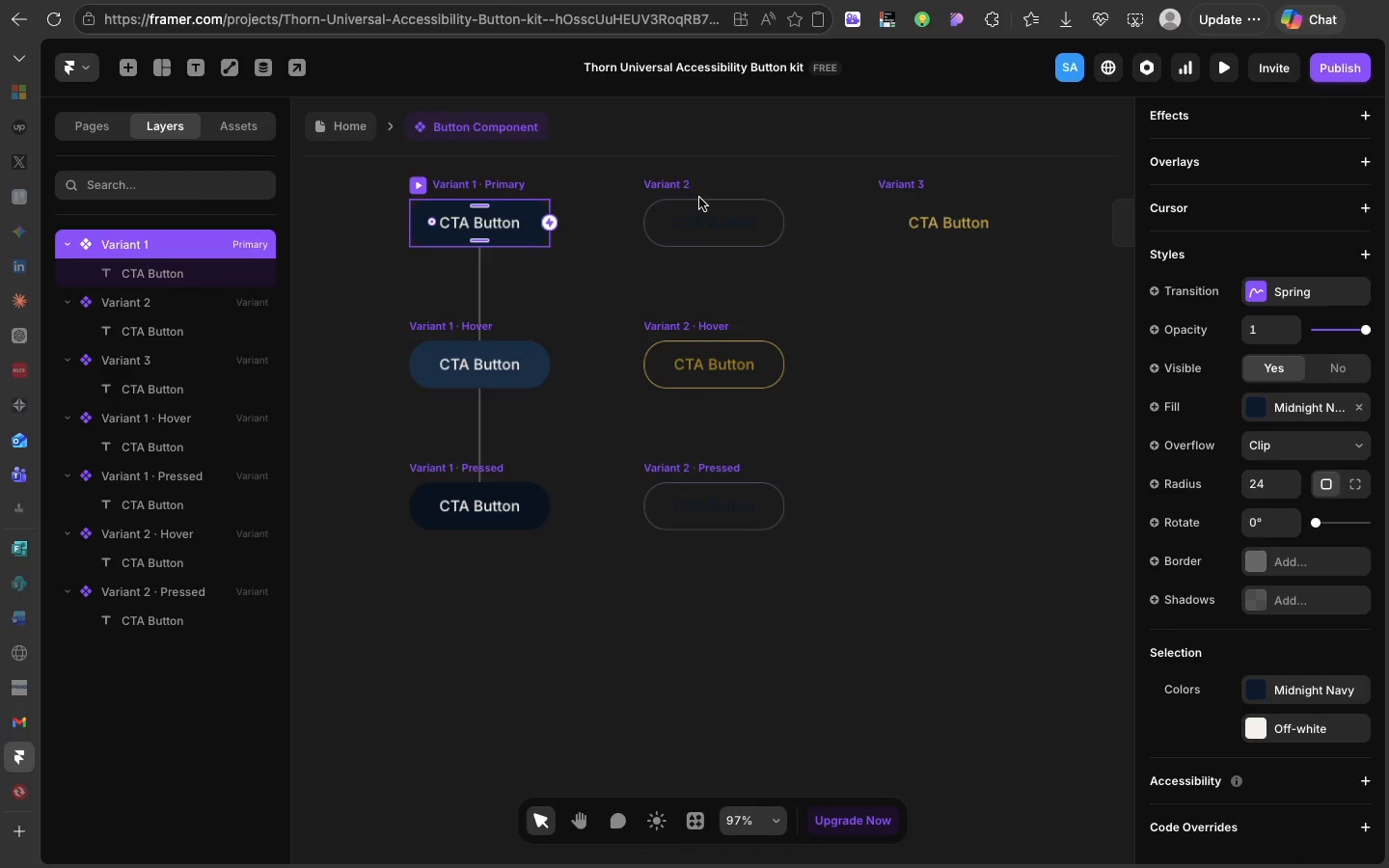 
left_click([700, 198])
 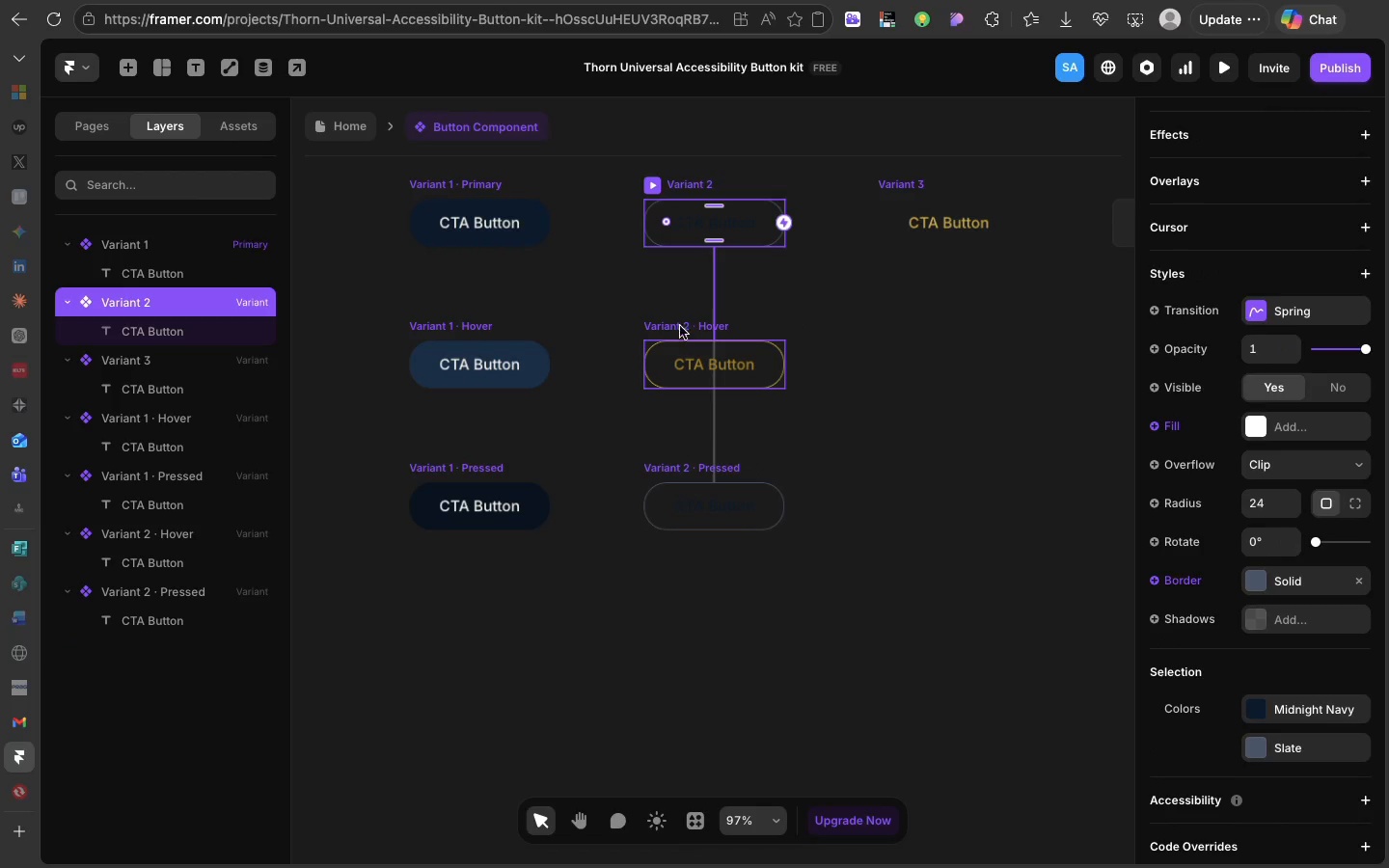 
left_click([670, 323])
 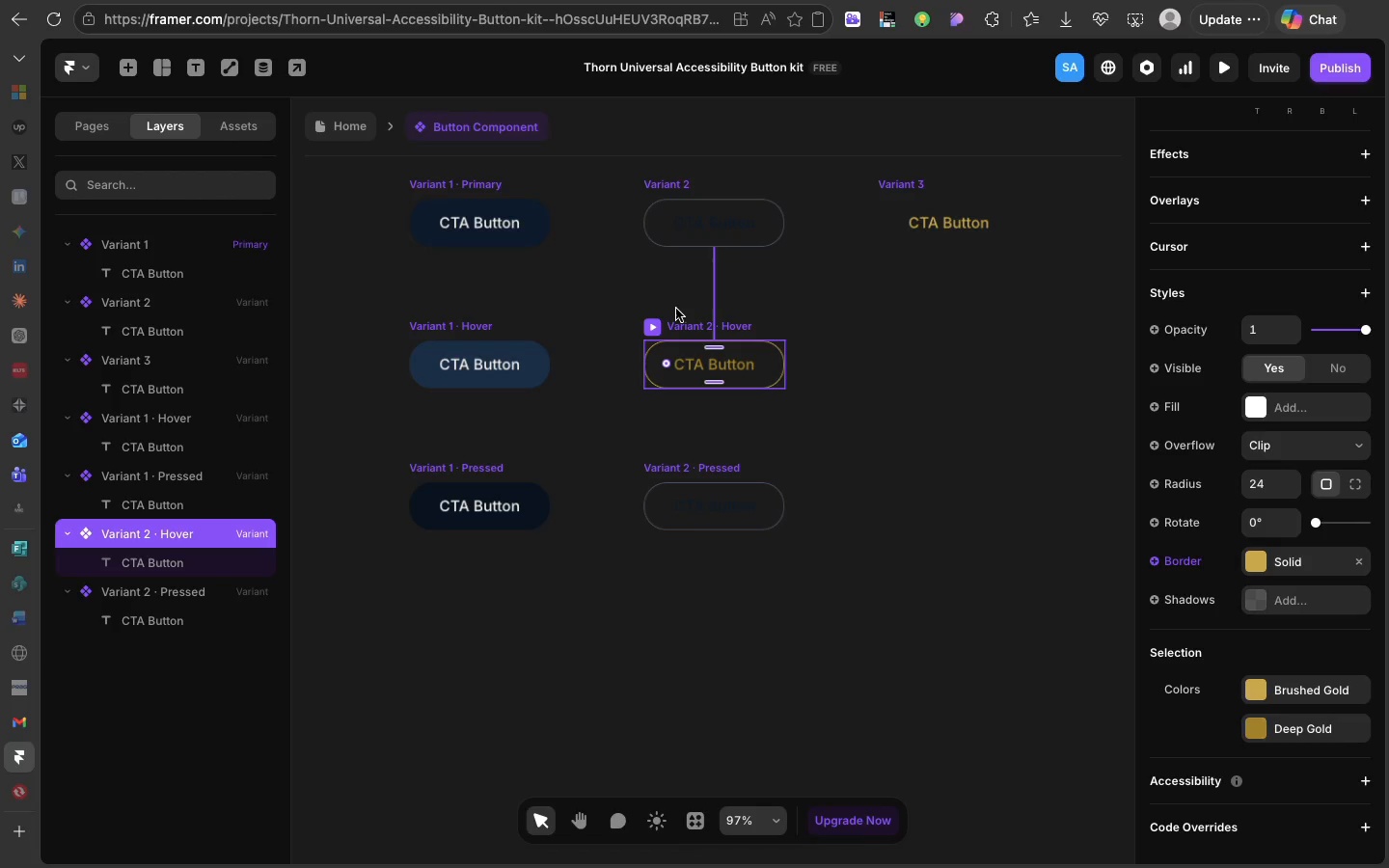 
wait(9.89)
 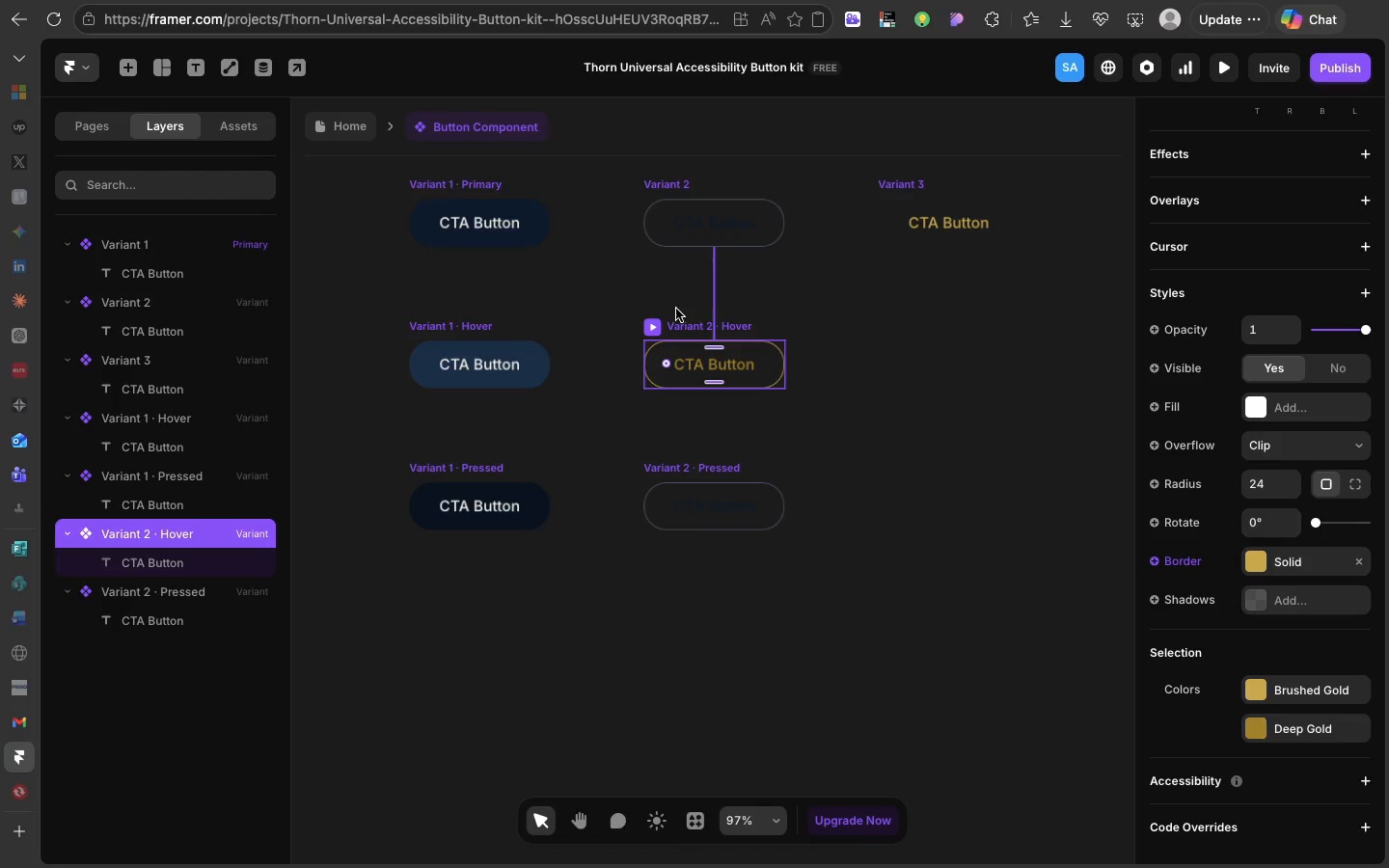 
scroll: coordinate [677, 306], scroll_direction: up, amount: 1.0
 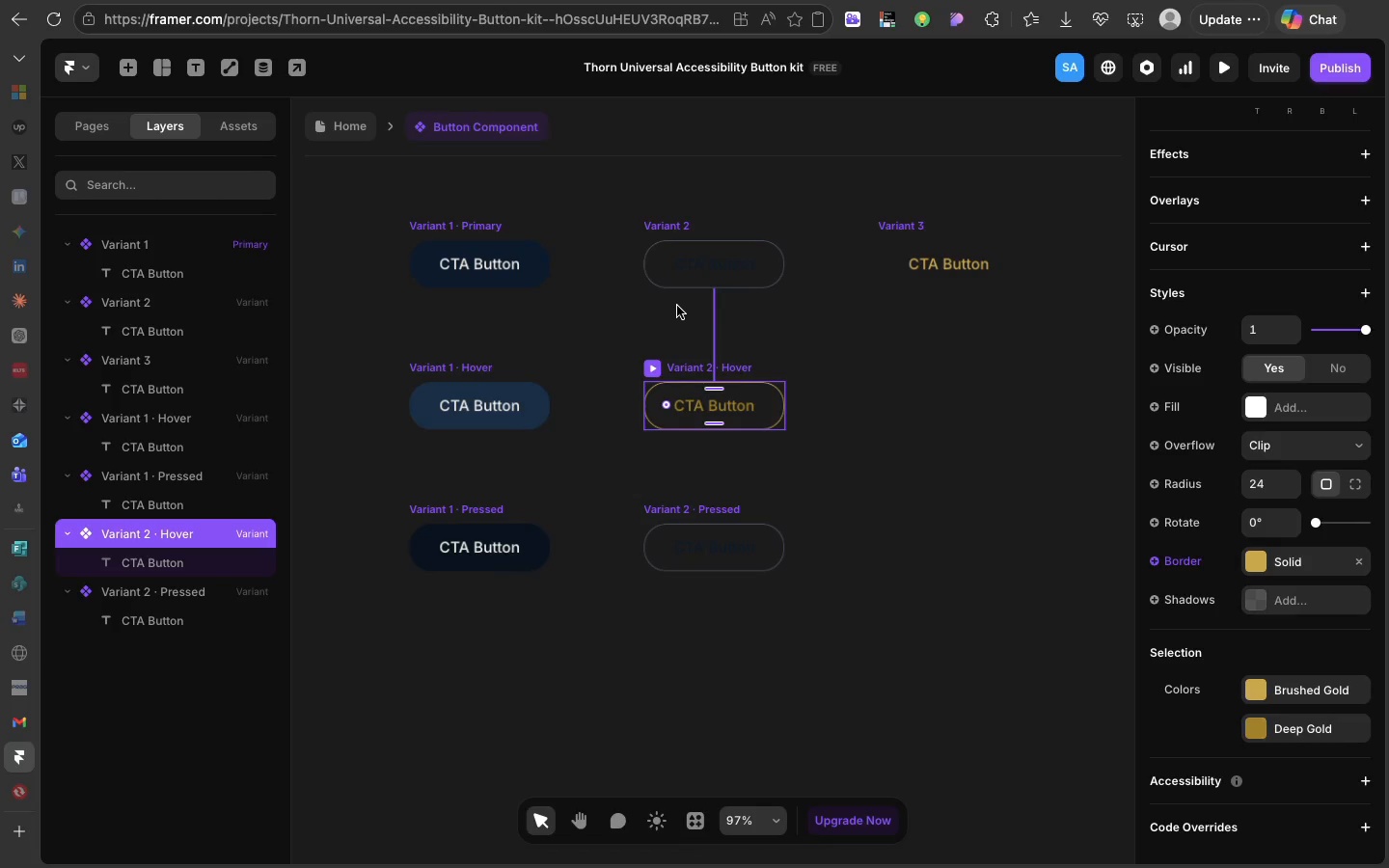 
wait(29.3)
 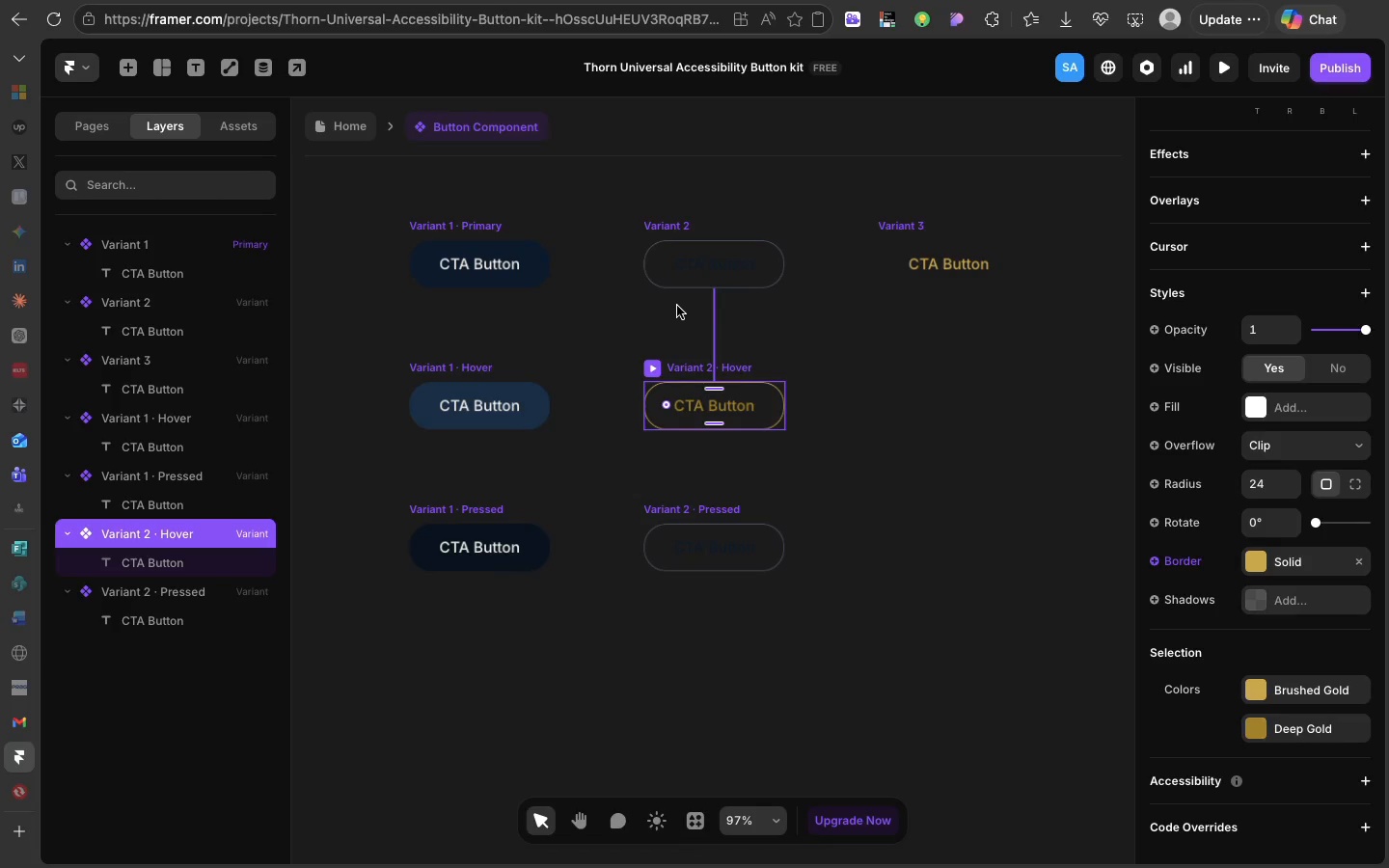 
left_click([725, 290])
 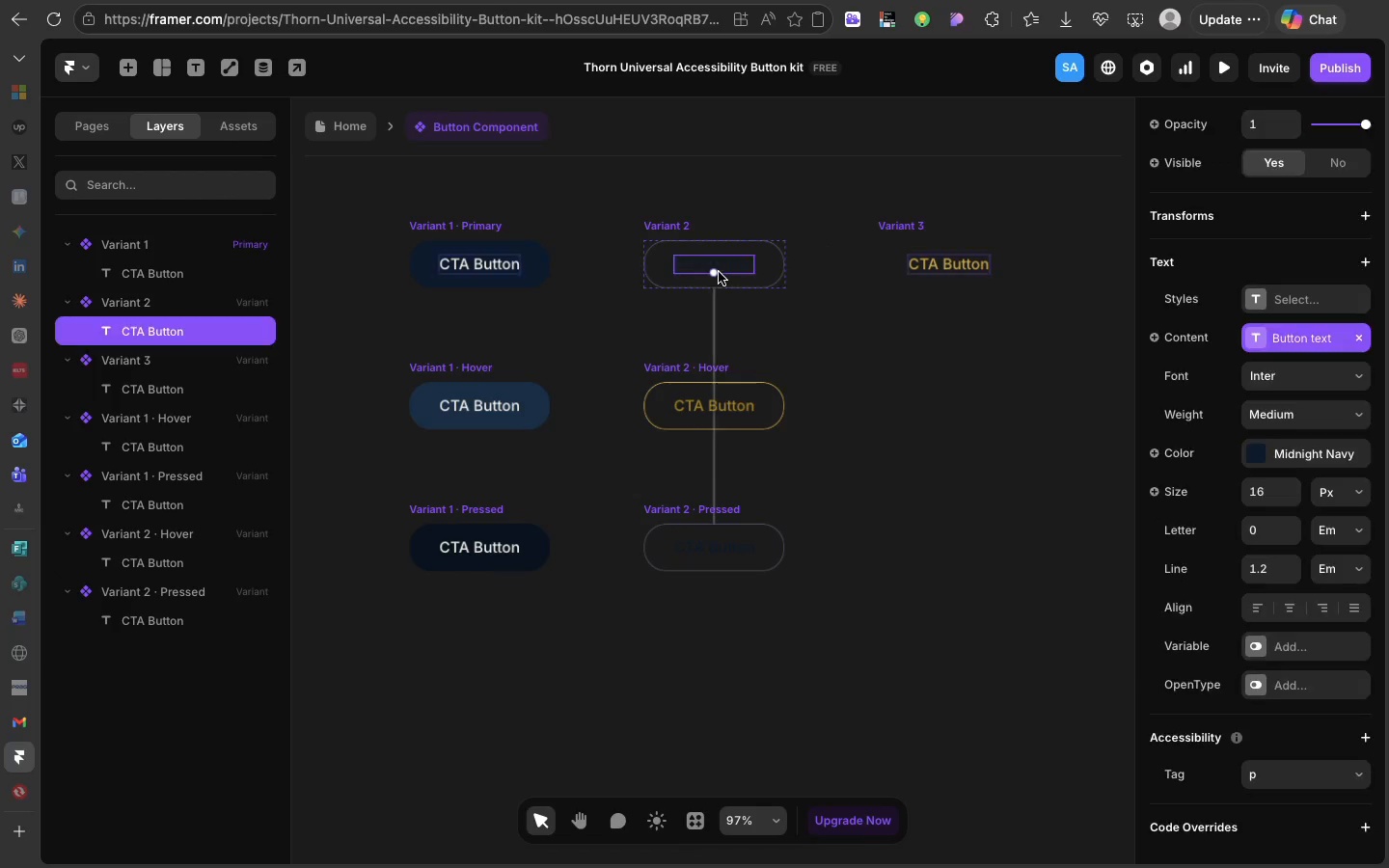 
left_click([719, 272])
 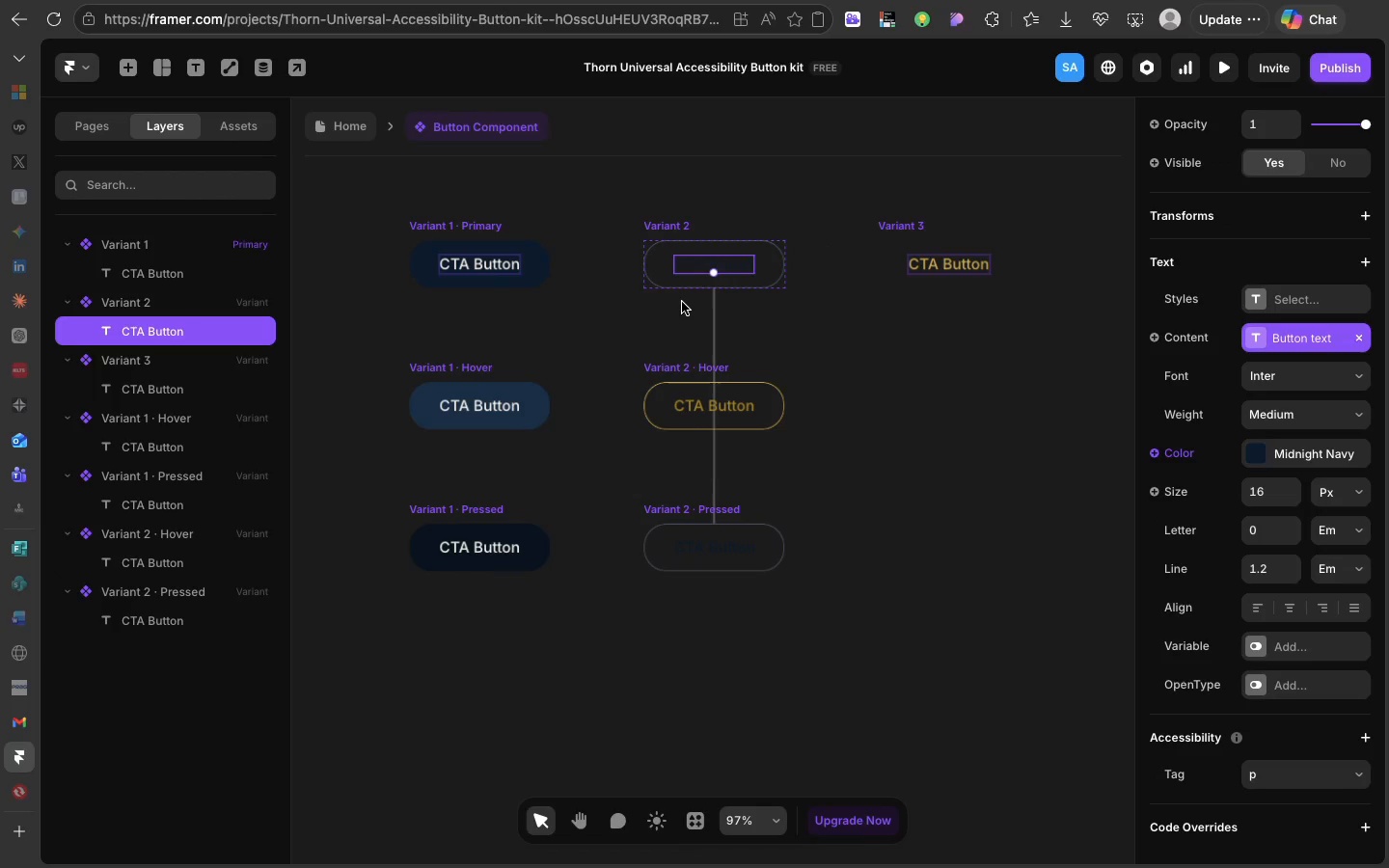 
left_click([699, 407])
 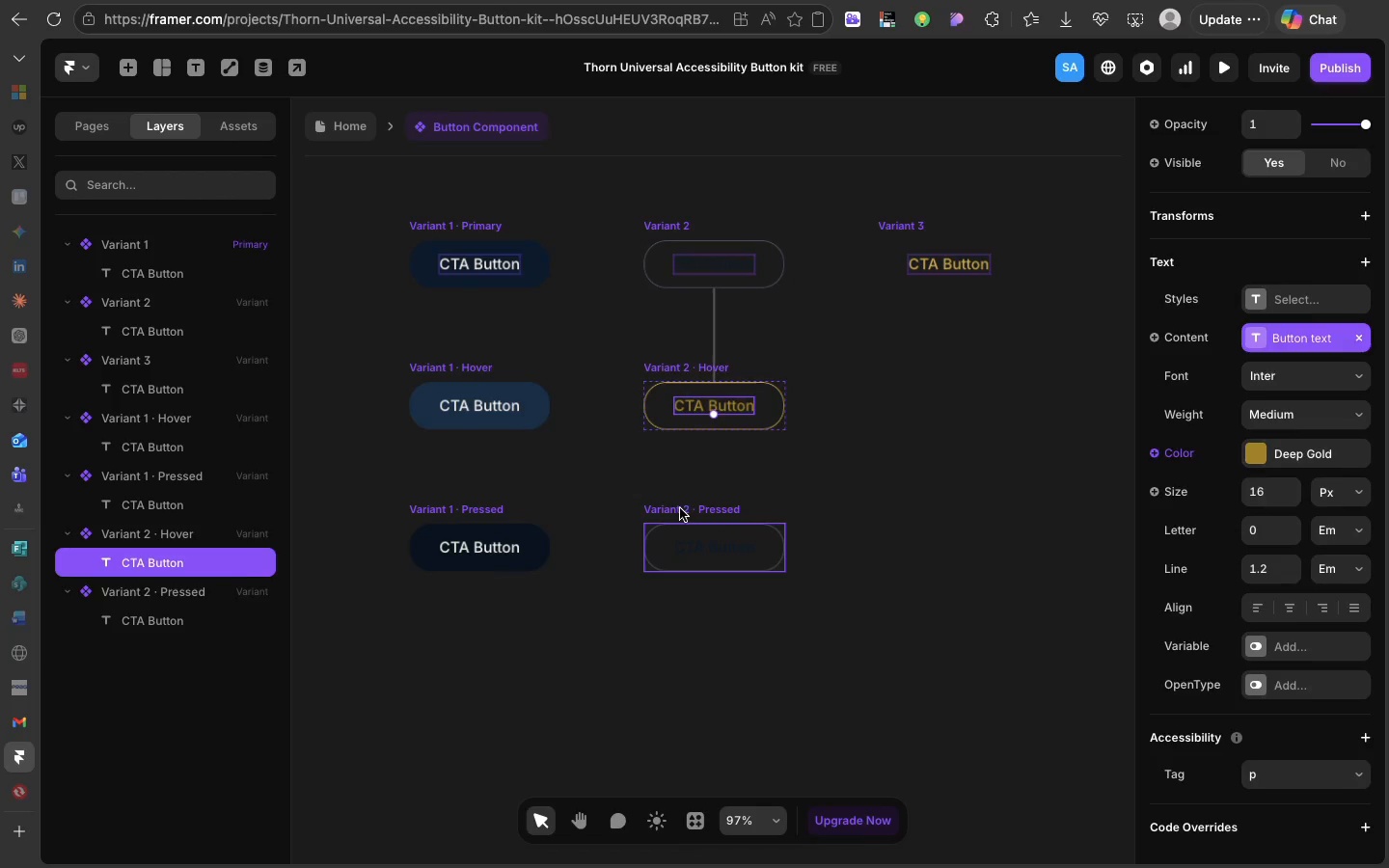 
left_click([680, 508])
 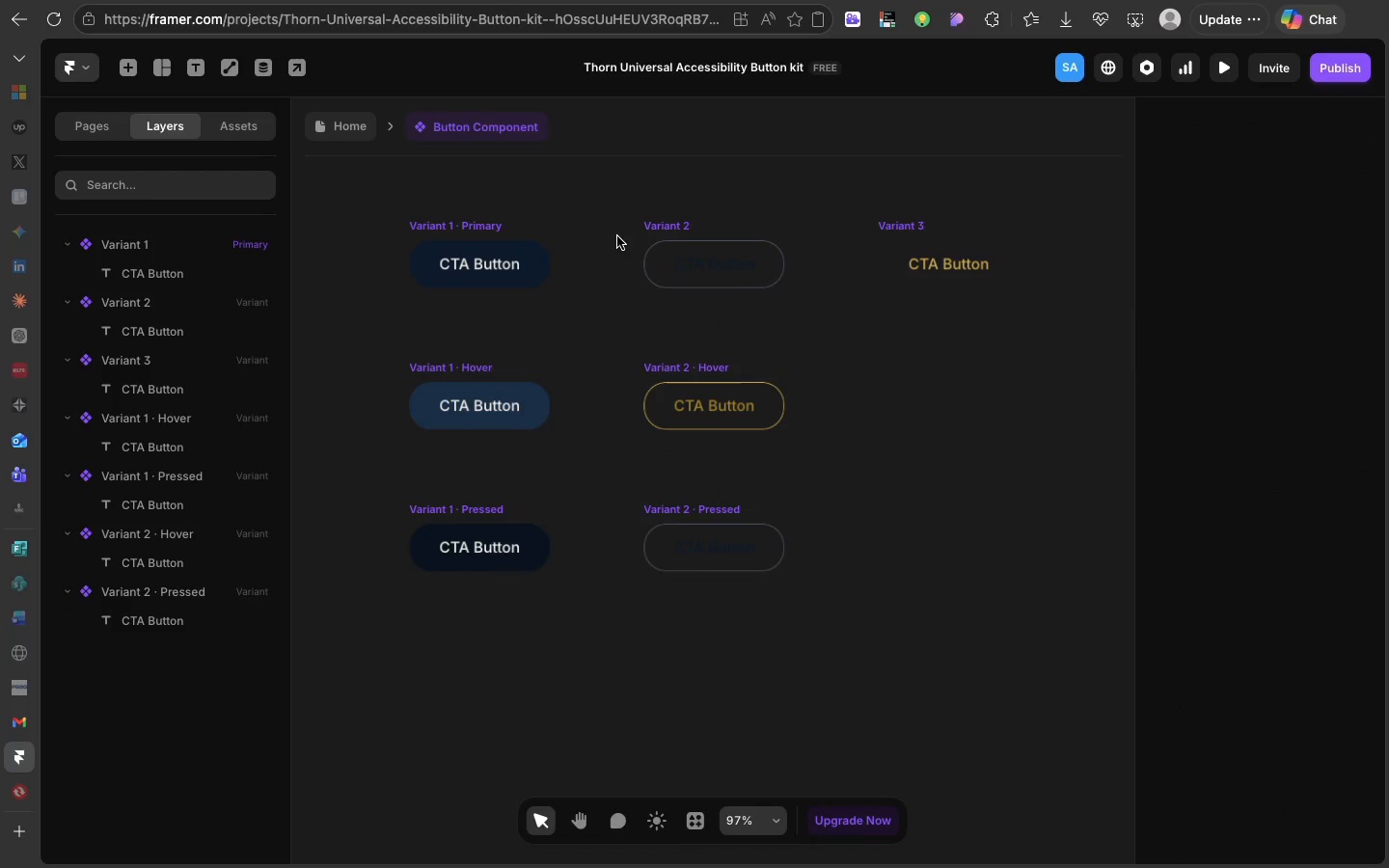 
left_click_drag(start_coordinate=[617, 236], to_coordinate=[771, 673])
 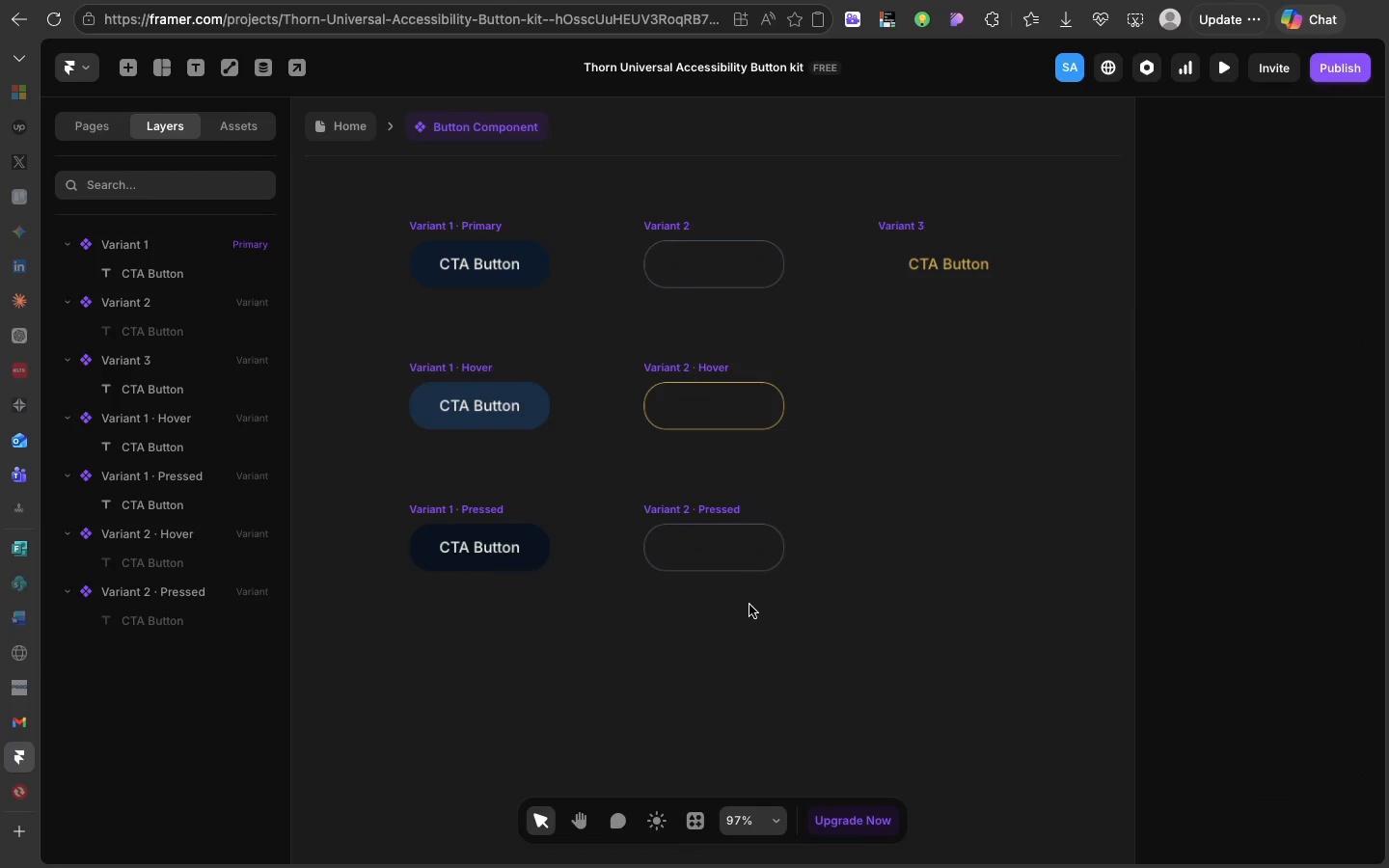 
key(Backspace)
 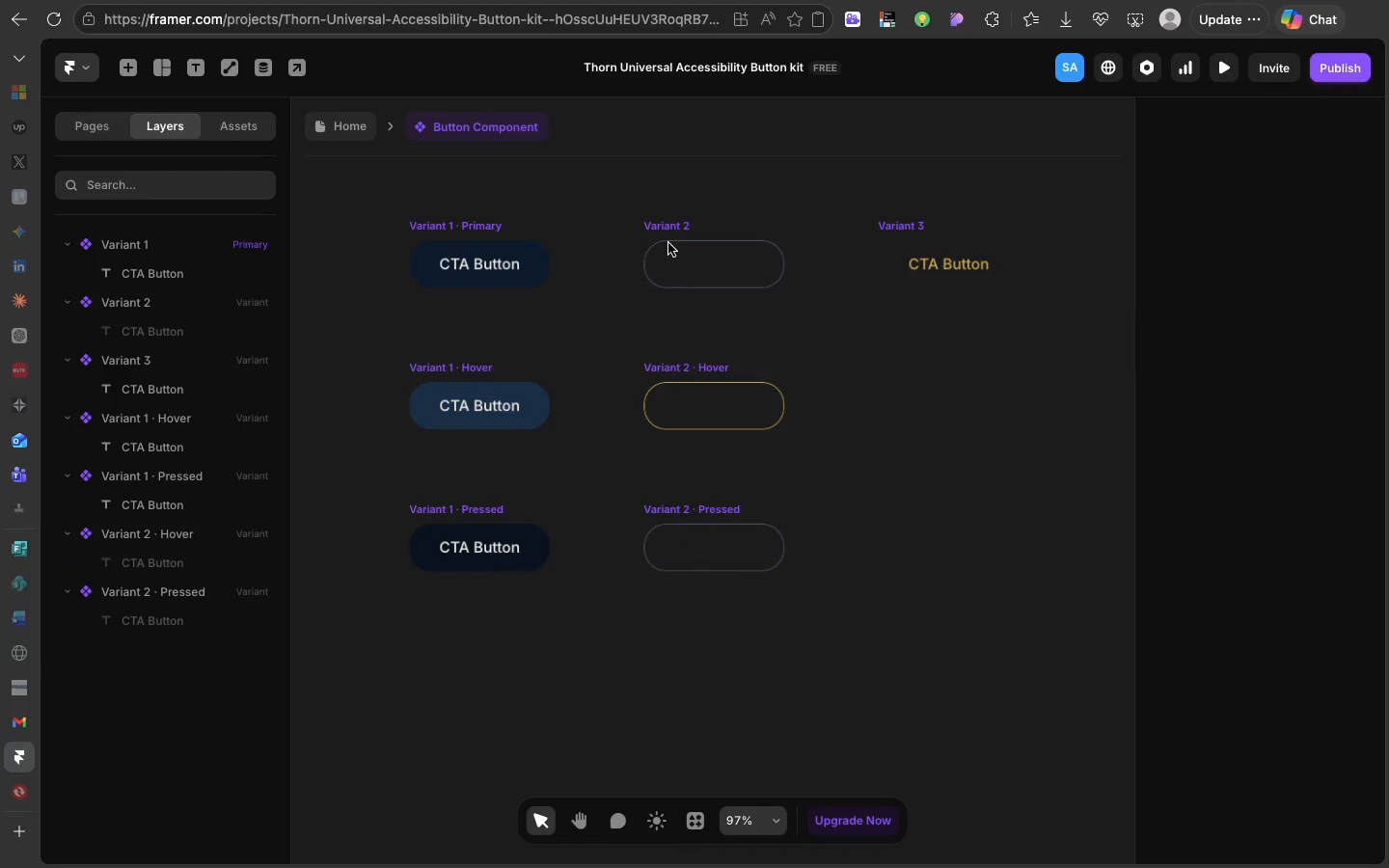 
double_click([668, 243])
 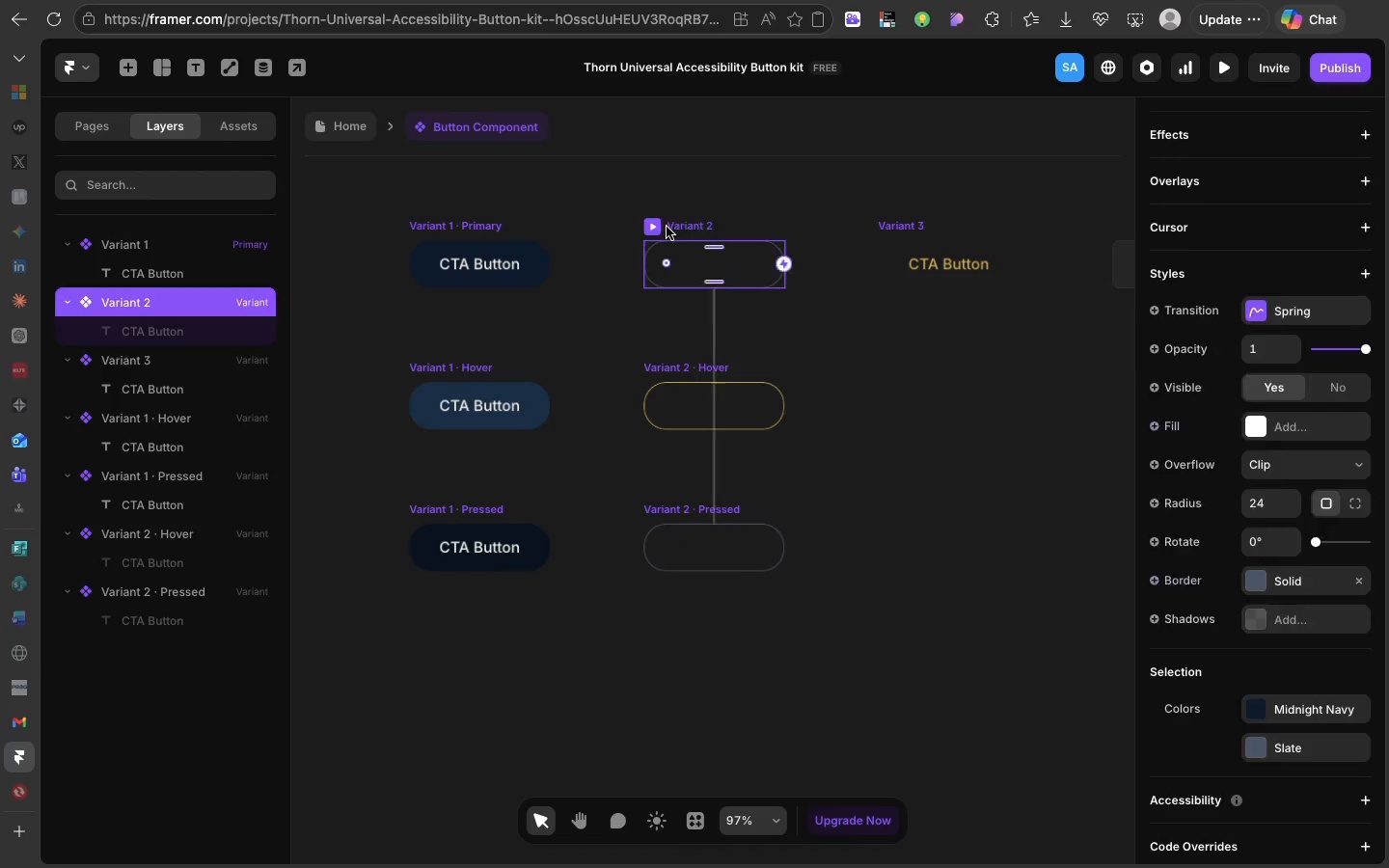 
right_click([667, 227])
 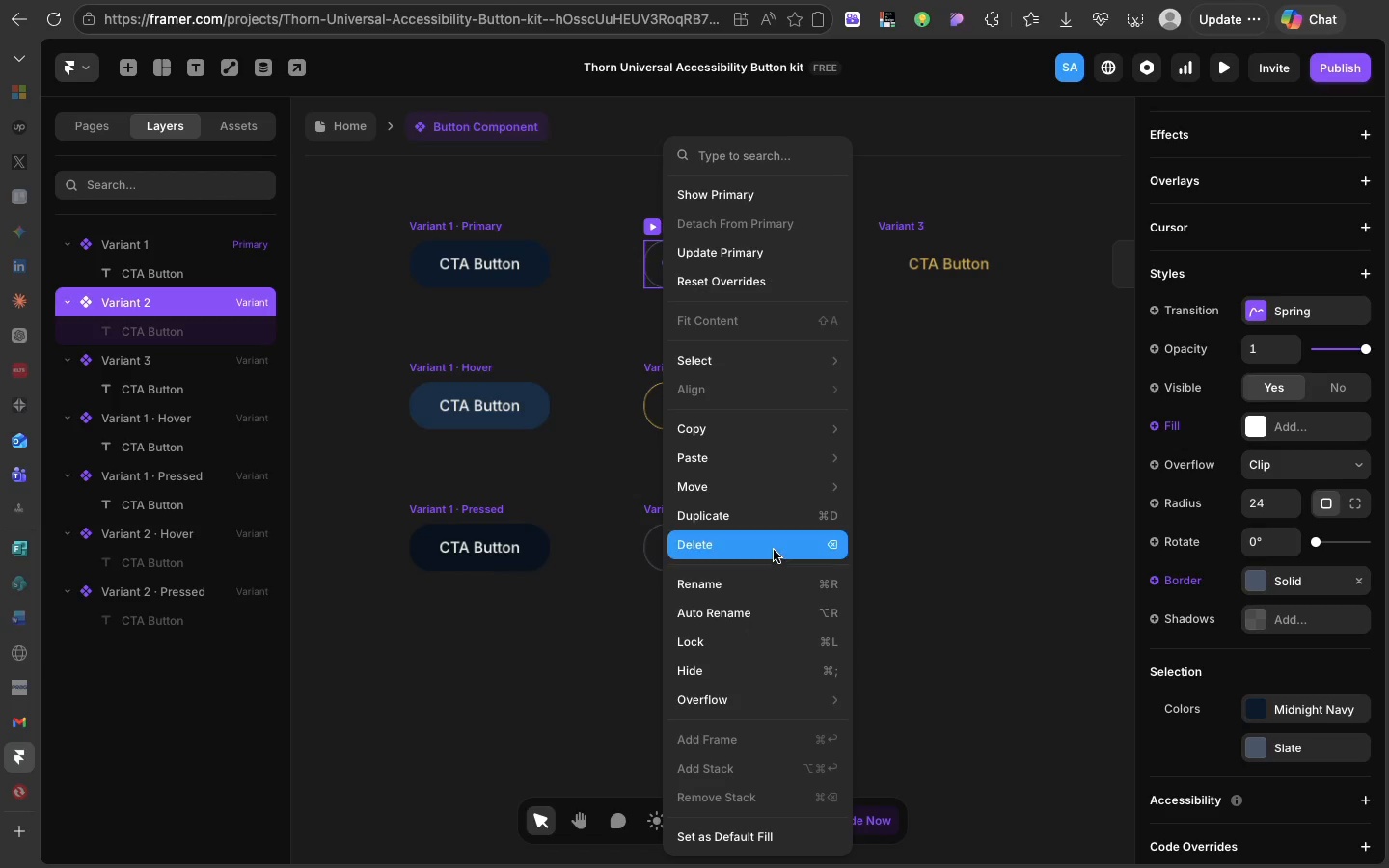 
left_click([774, 550])
 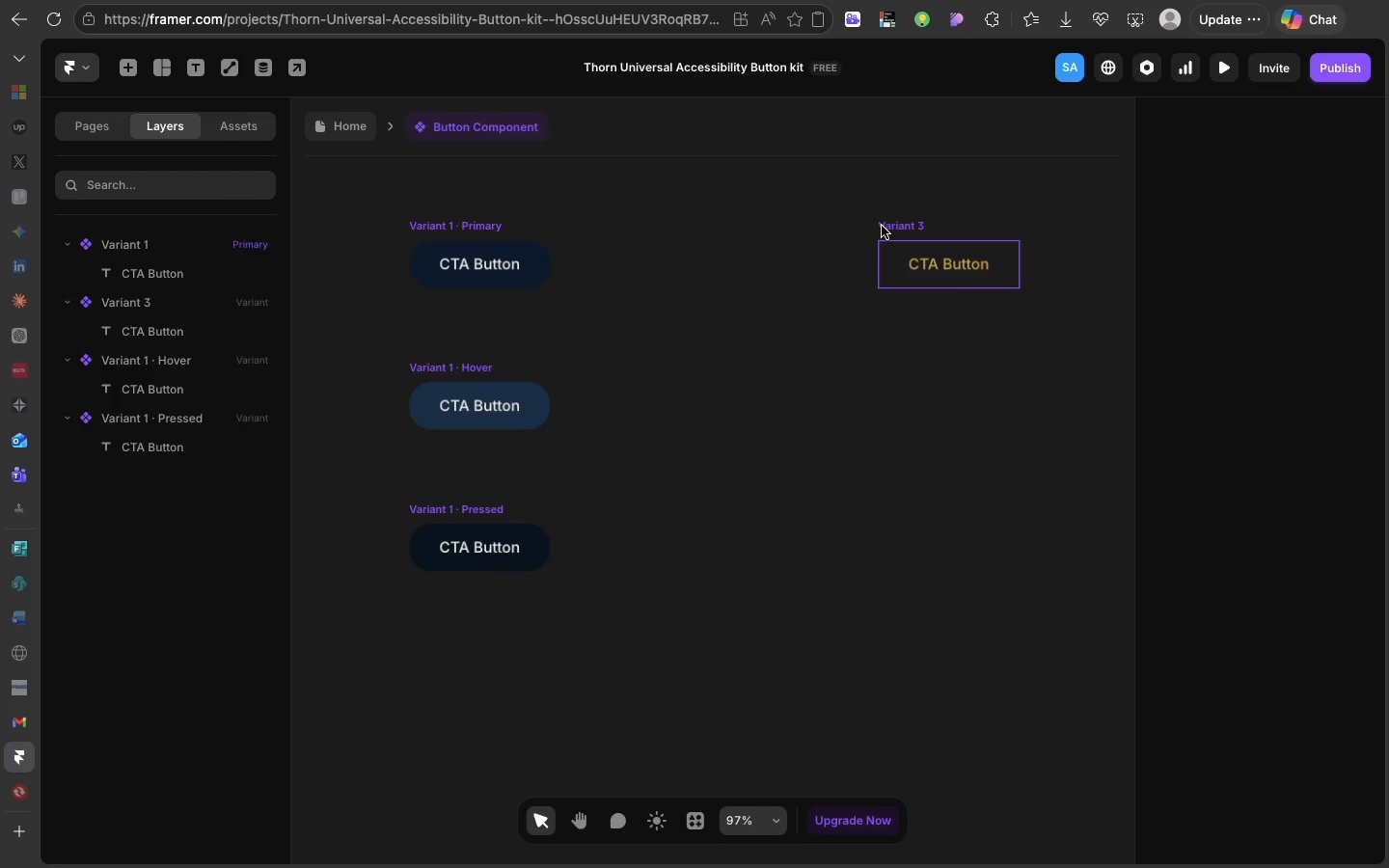 
right_click([882, 226])
 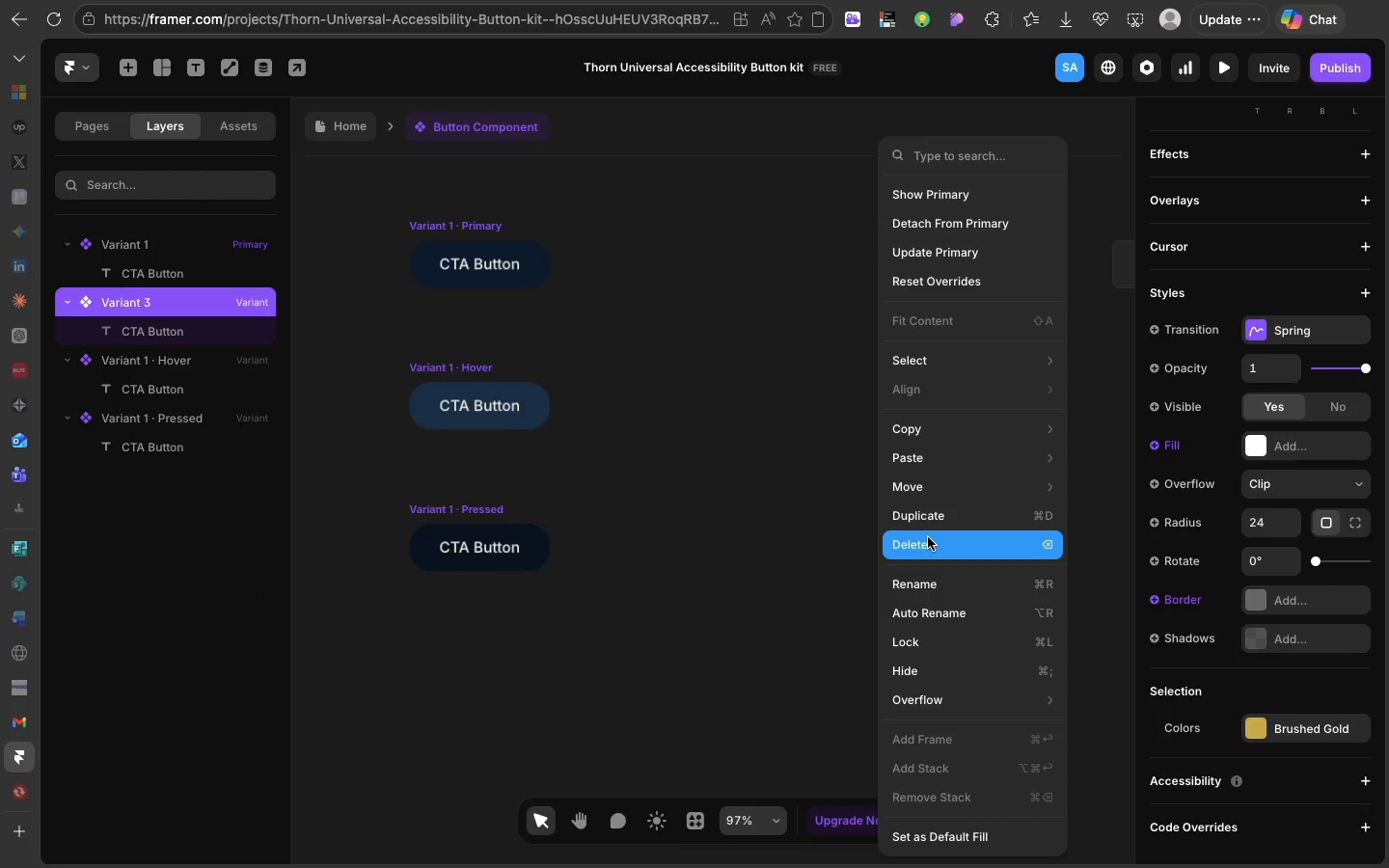 
left_click([928, 537])
 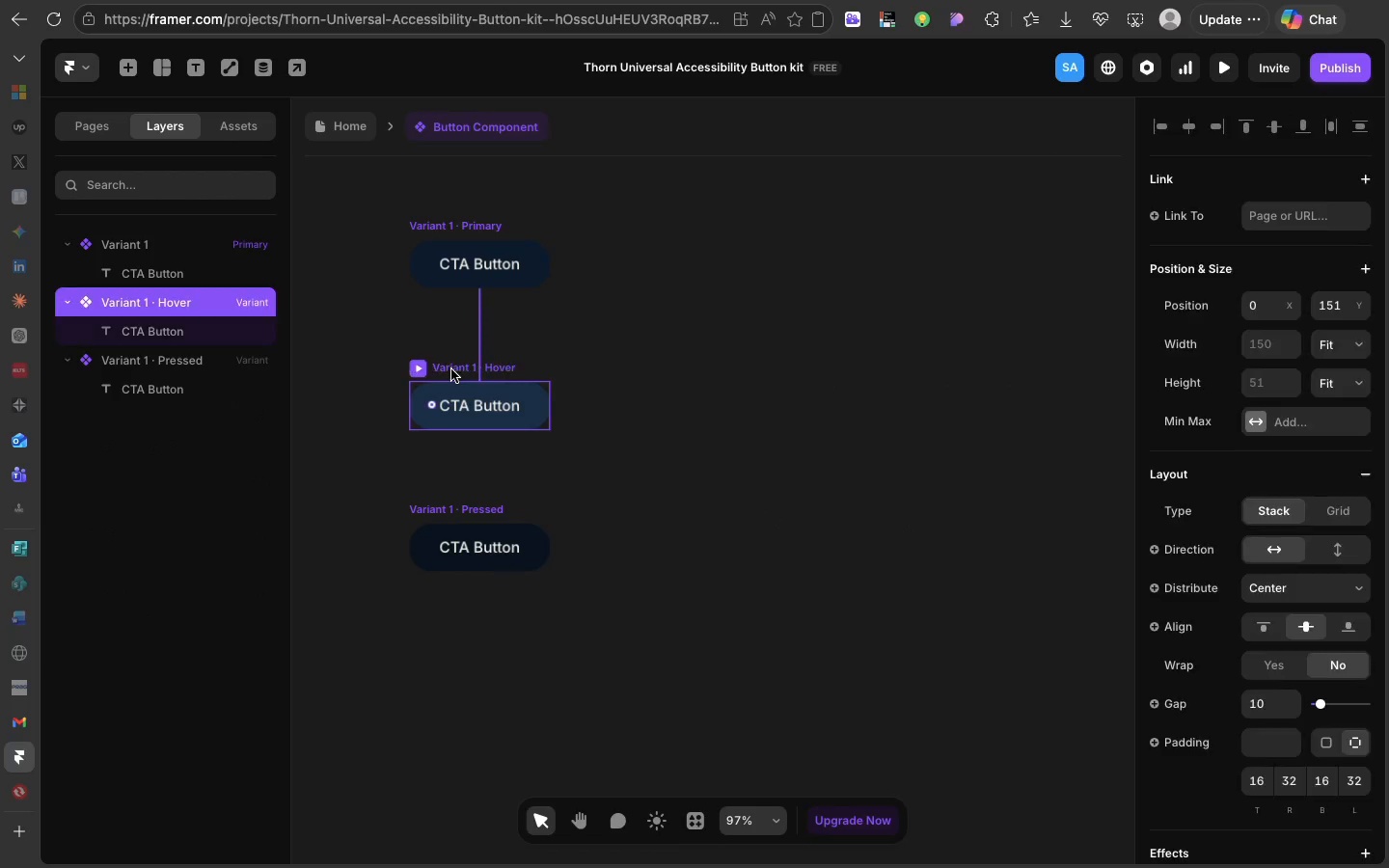 
left_click([451, 369])
 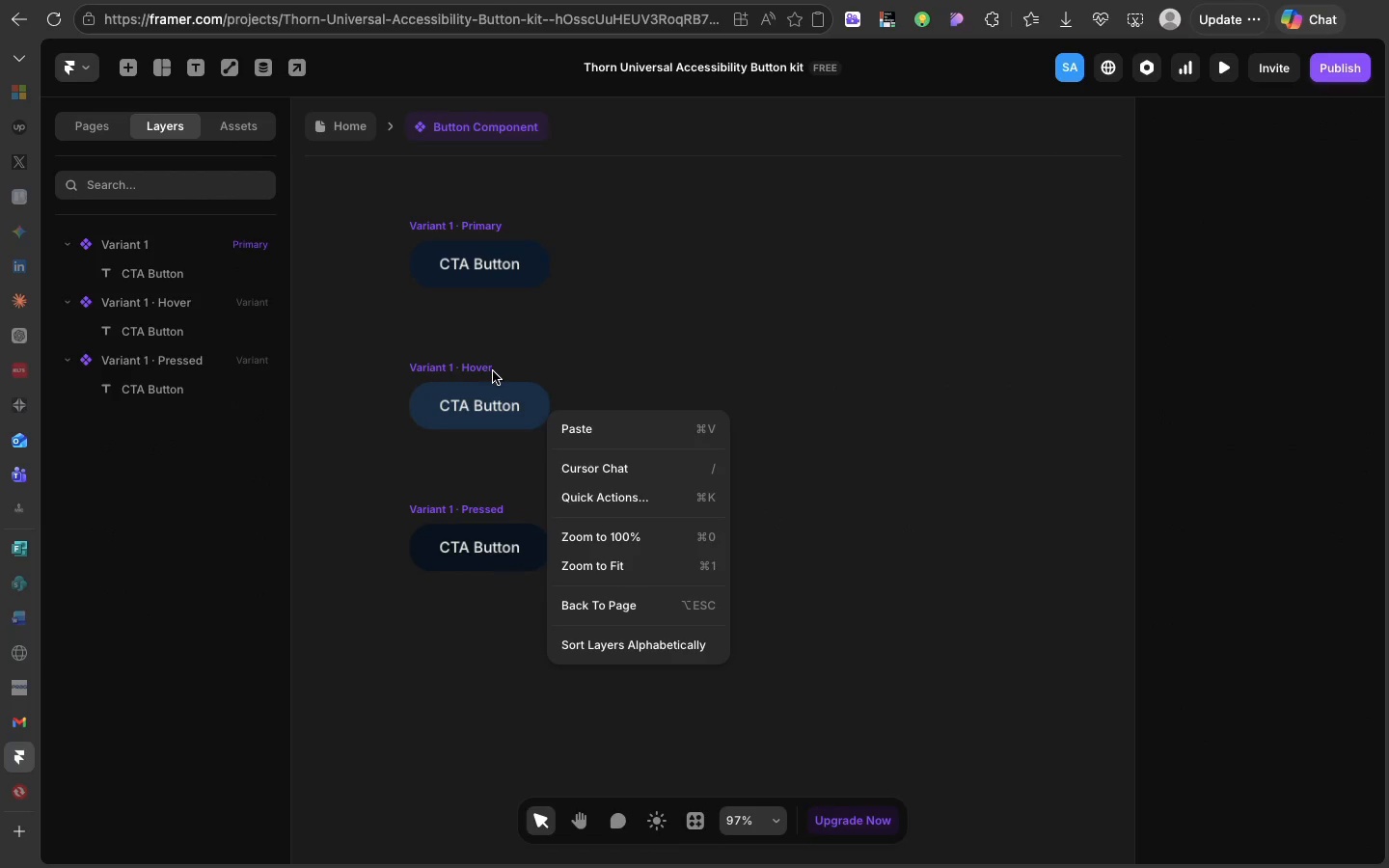 
left_click([490, 372])
 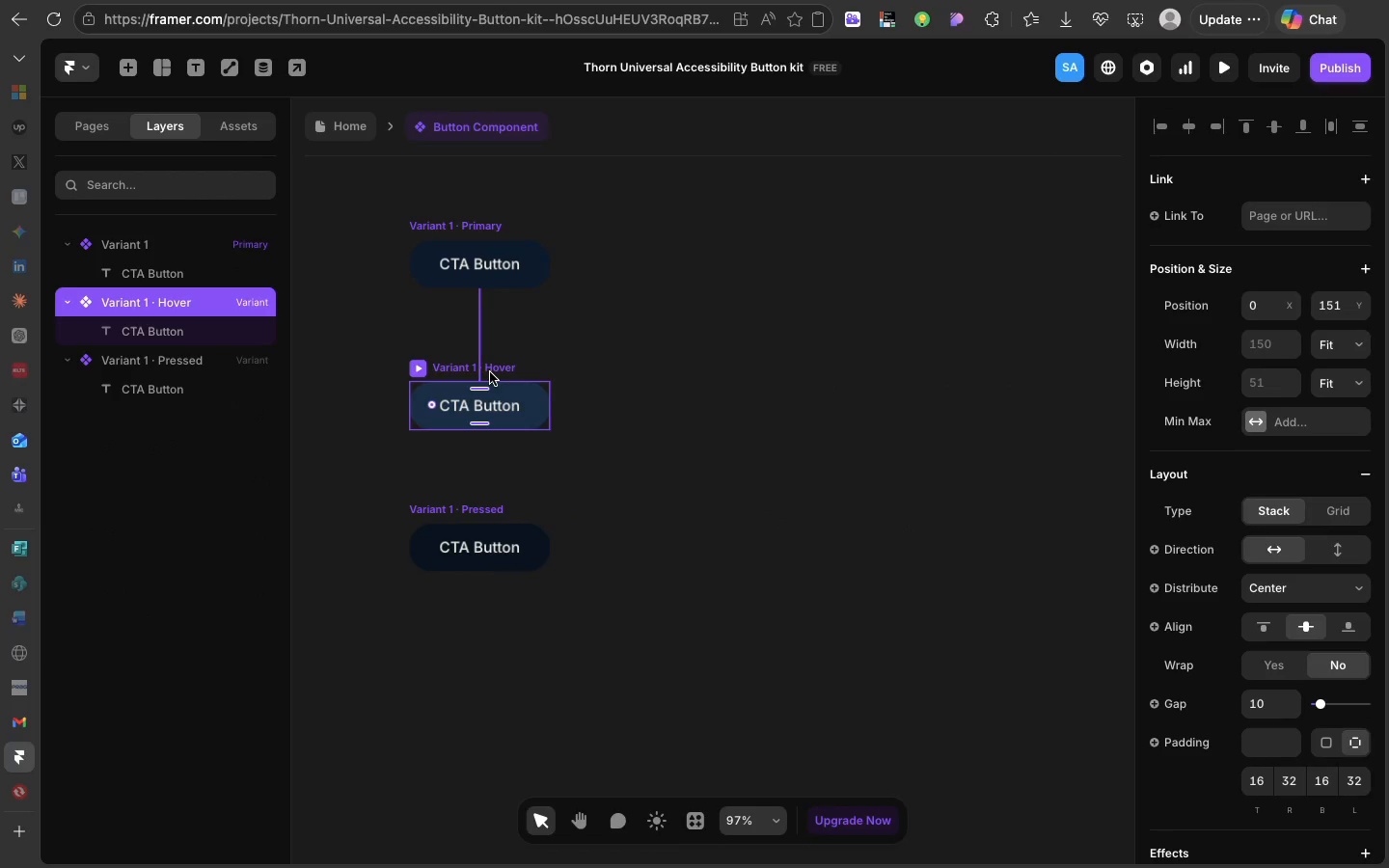 
left_click([490, 372])
 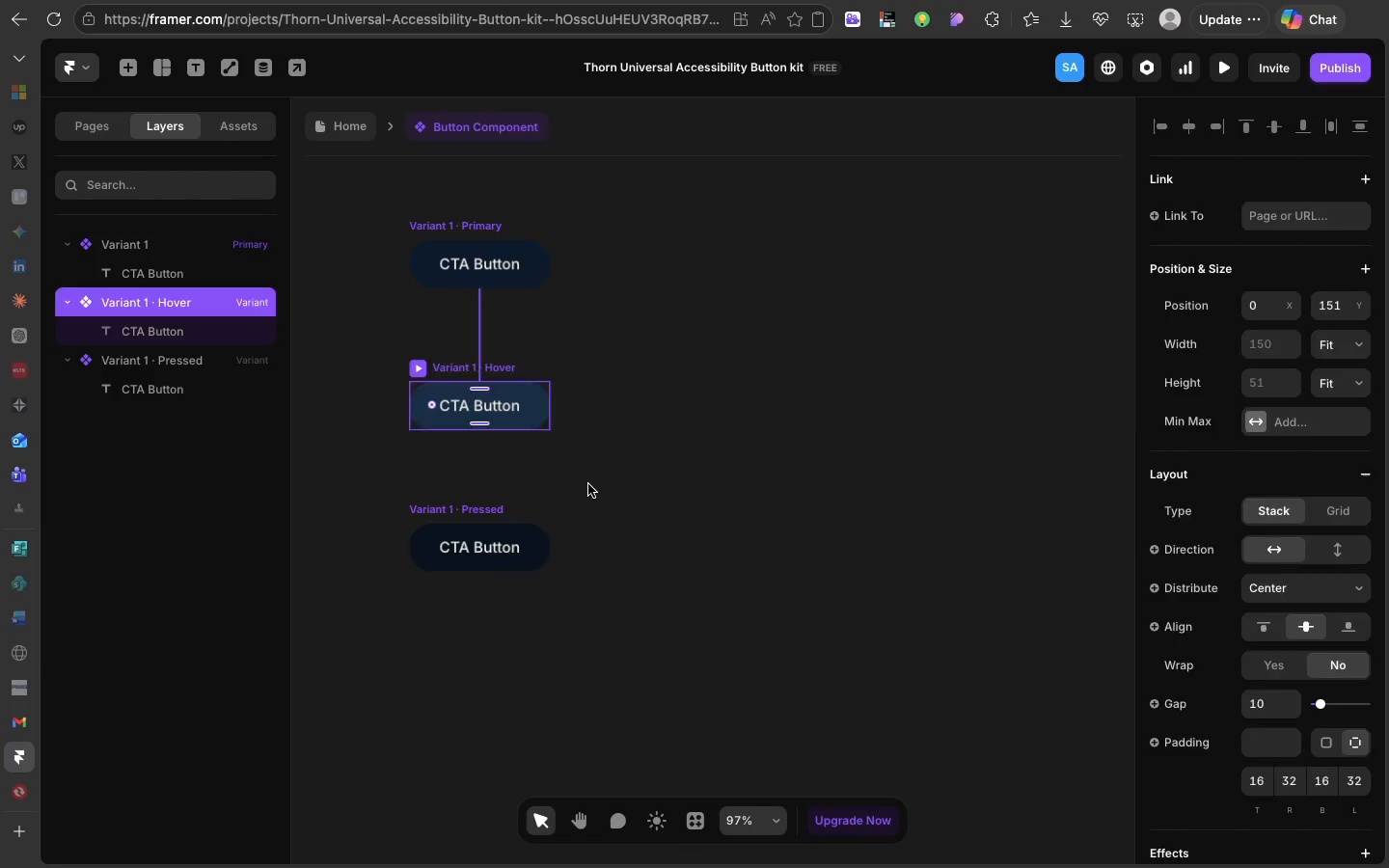 
right_click([588, 484])
 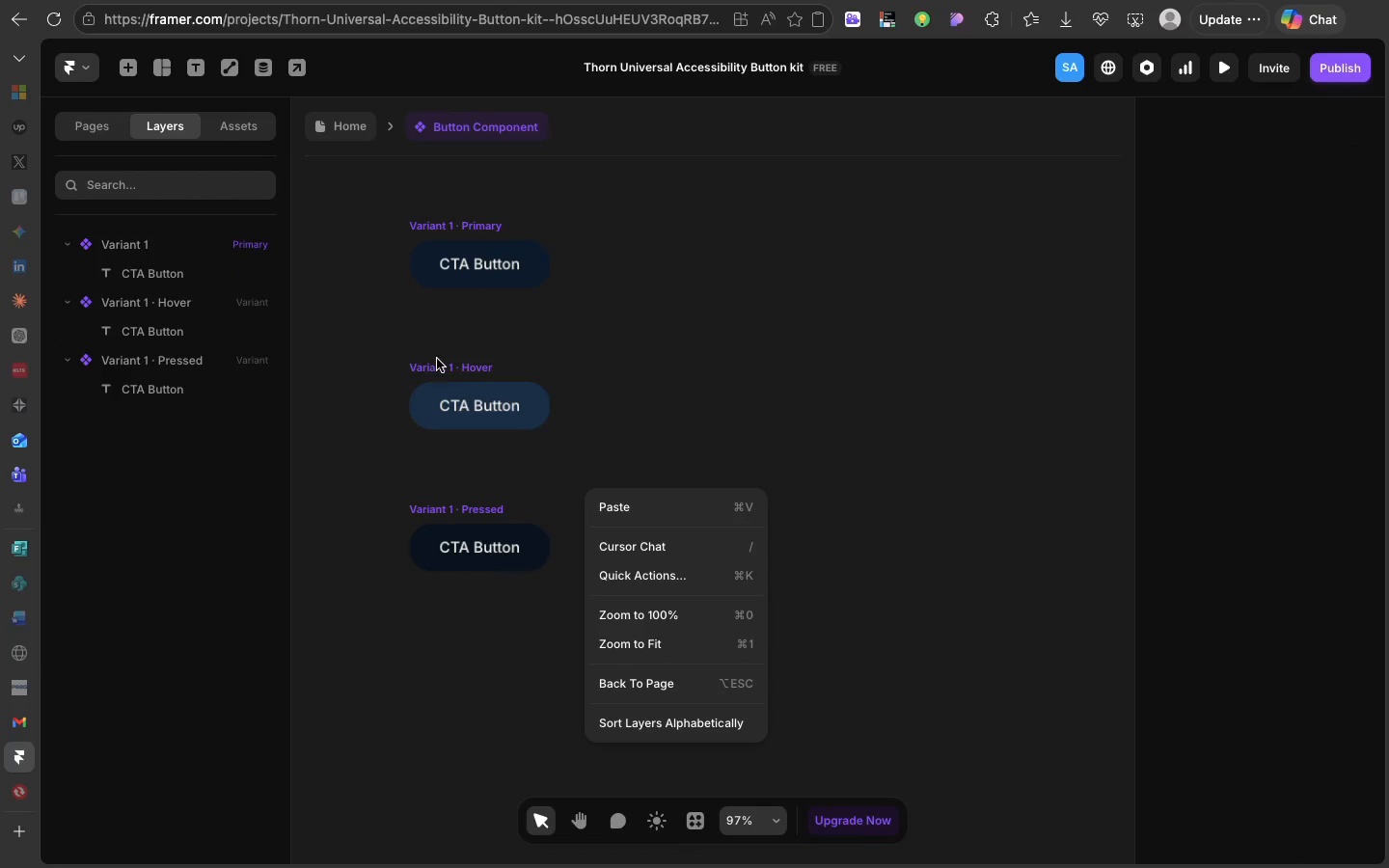 
left_click([446, 376])
 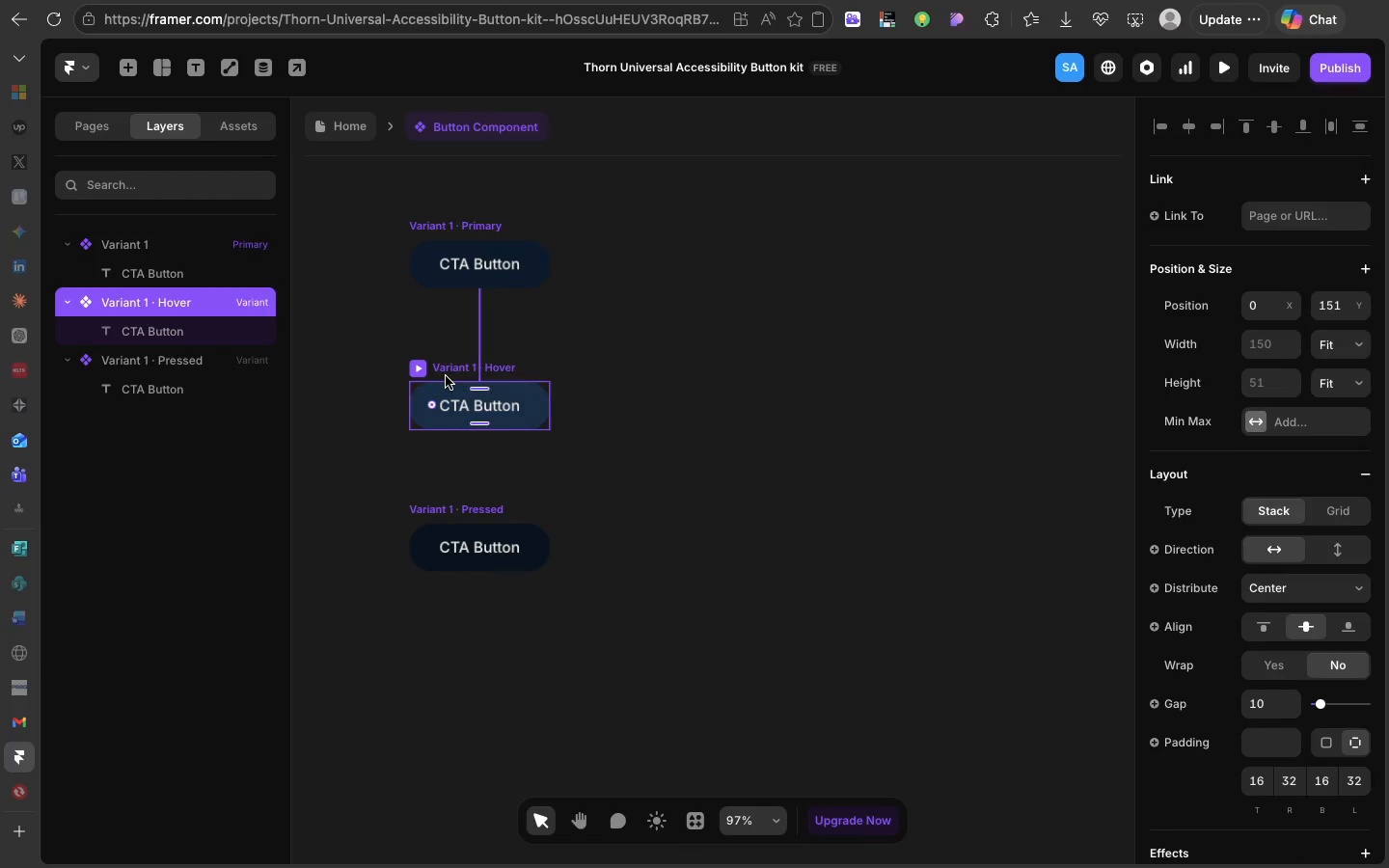 
left_click([446, 376])
 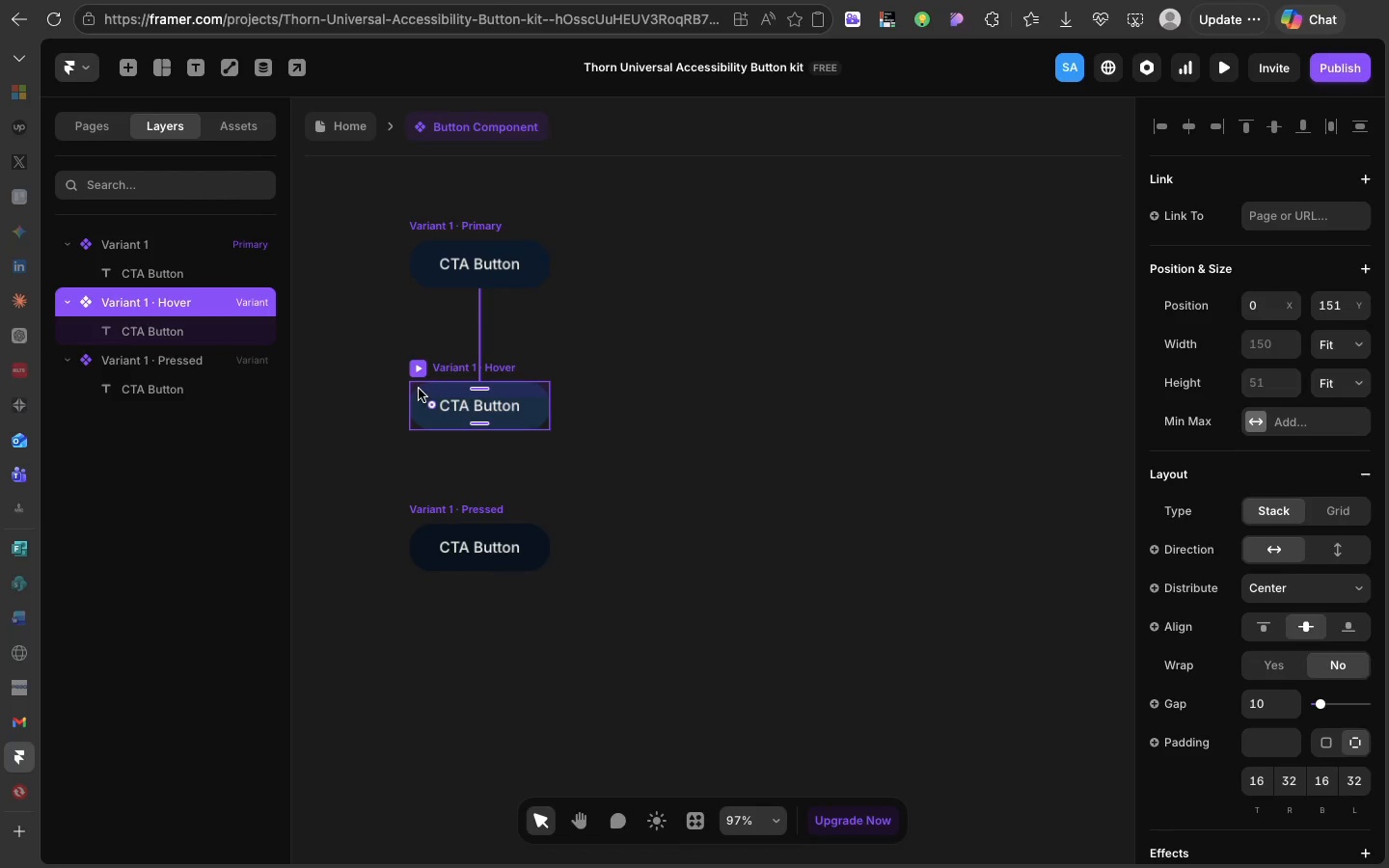 
wait(18.47)
 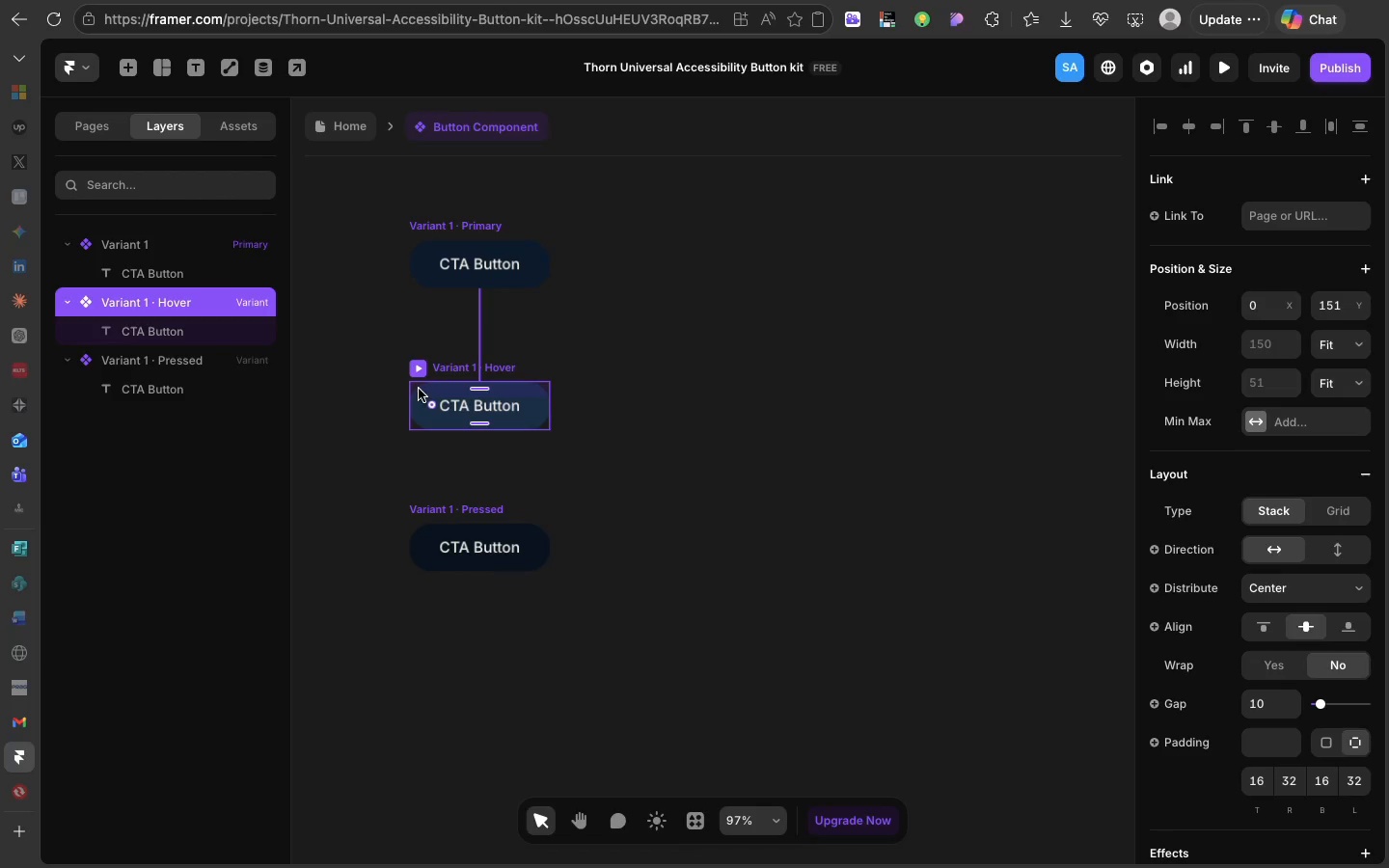 
key(Backspace)
 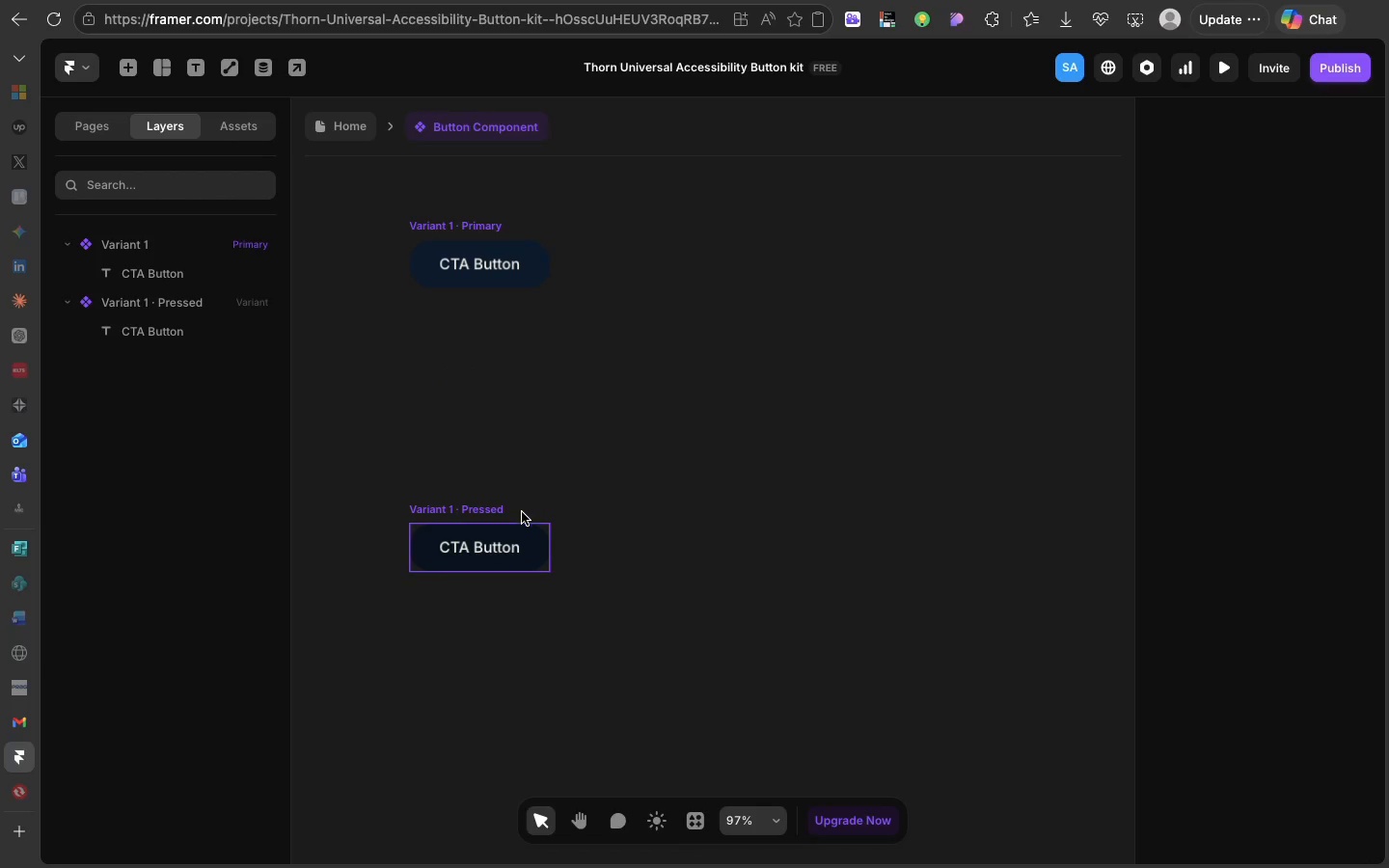 
left_click([514, 516])
 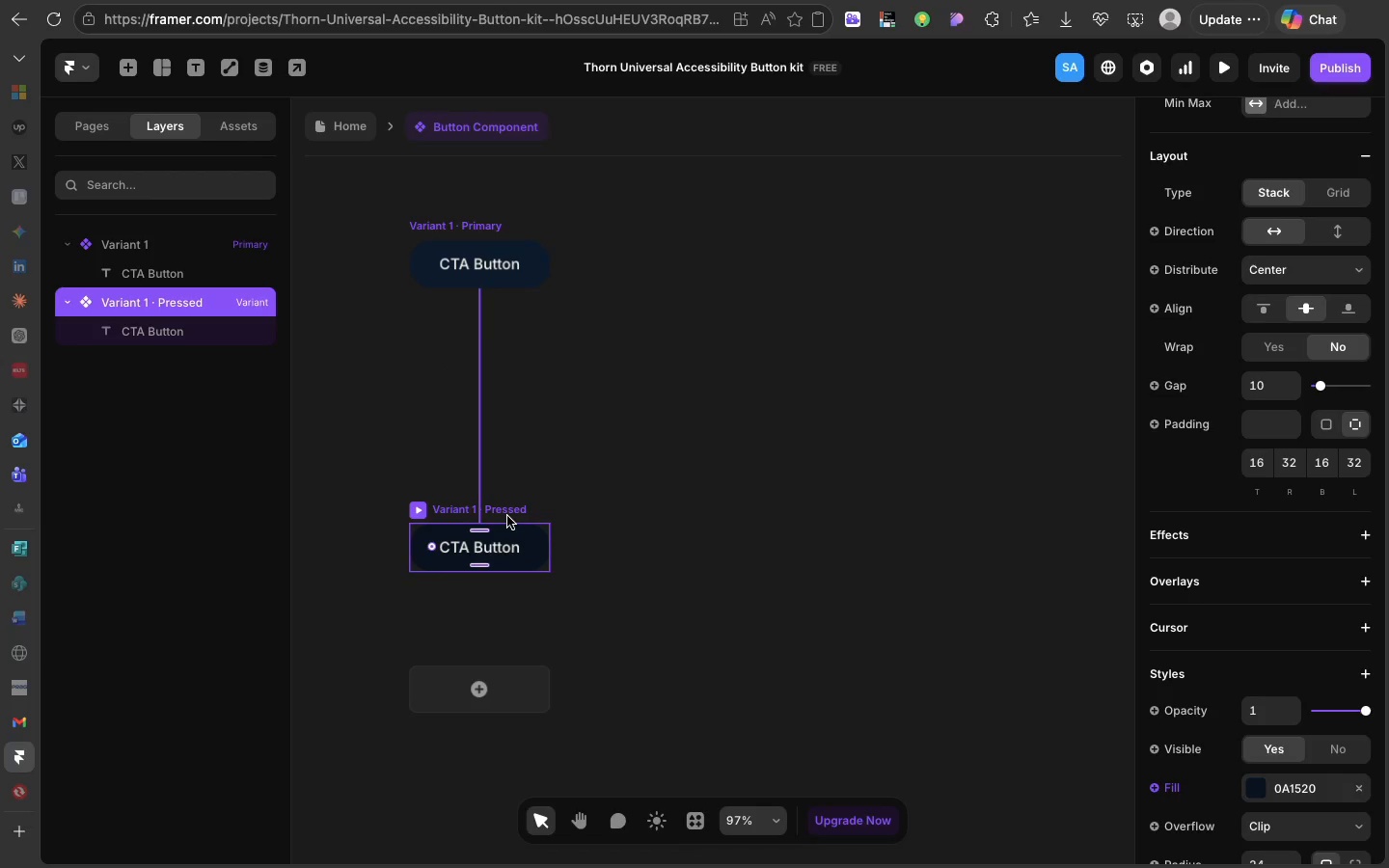 
key(Enter)
 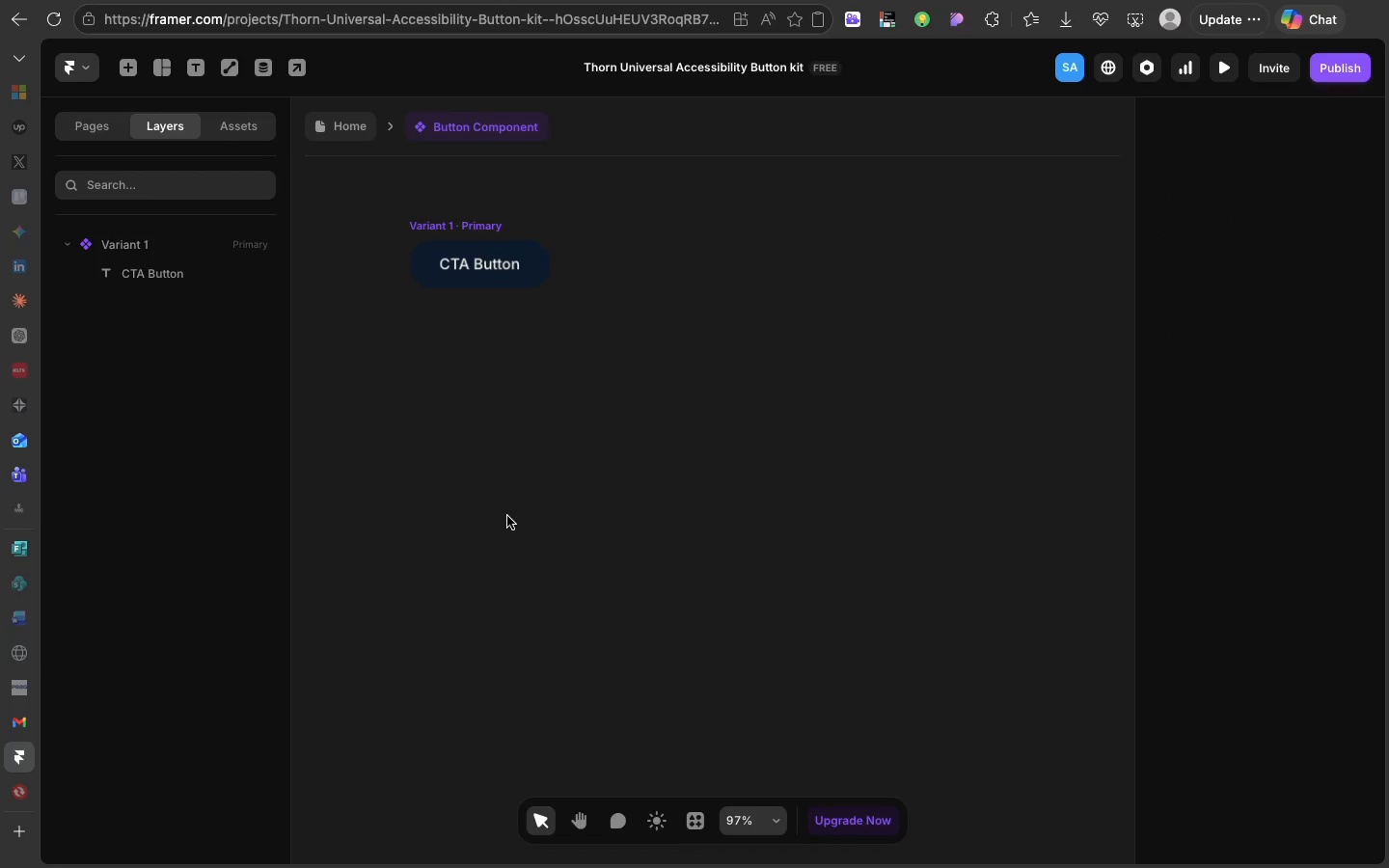 
key(Backspace)
 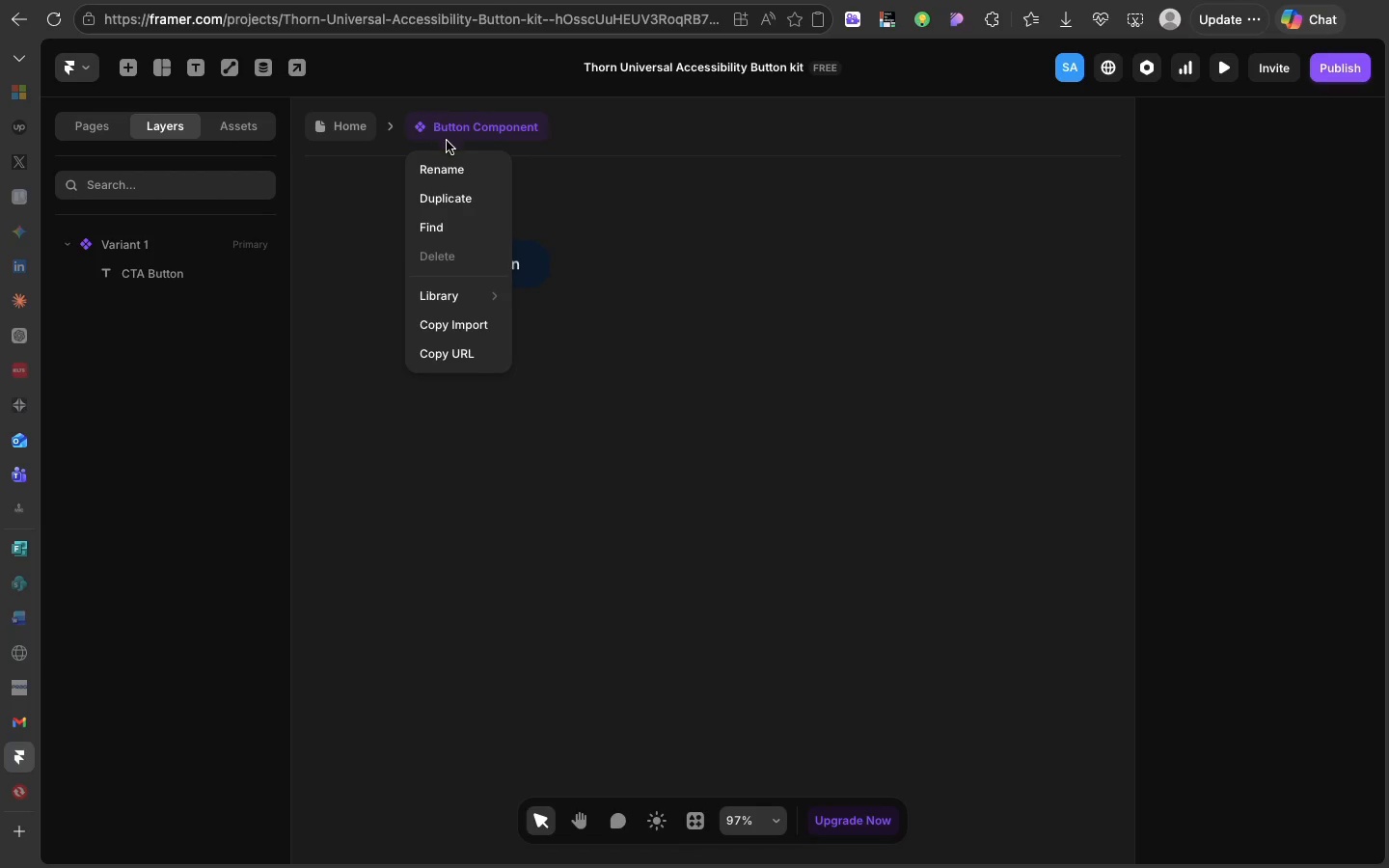 
left_click([448, 158])
 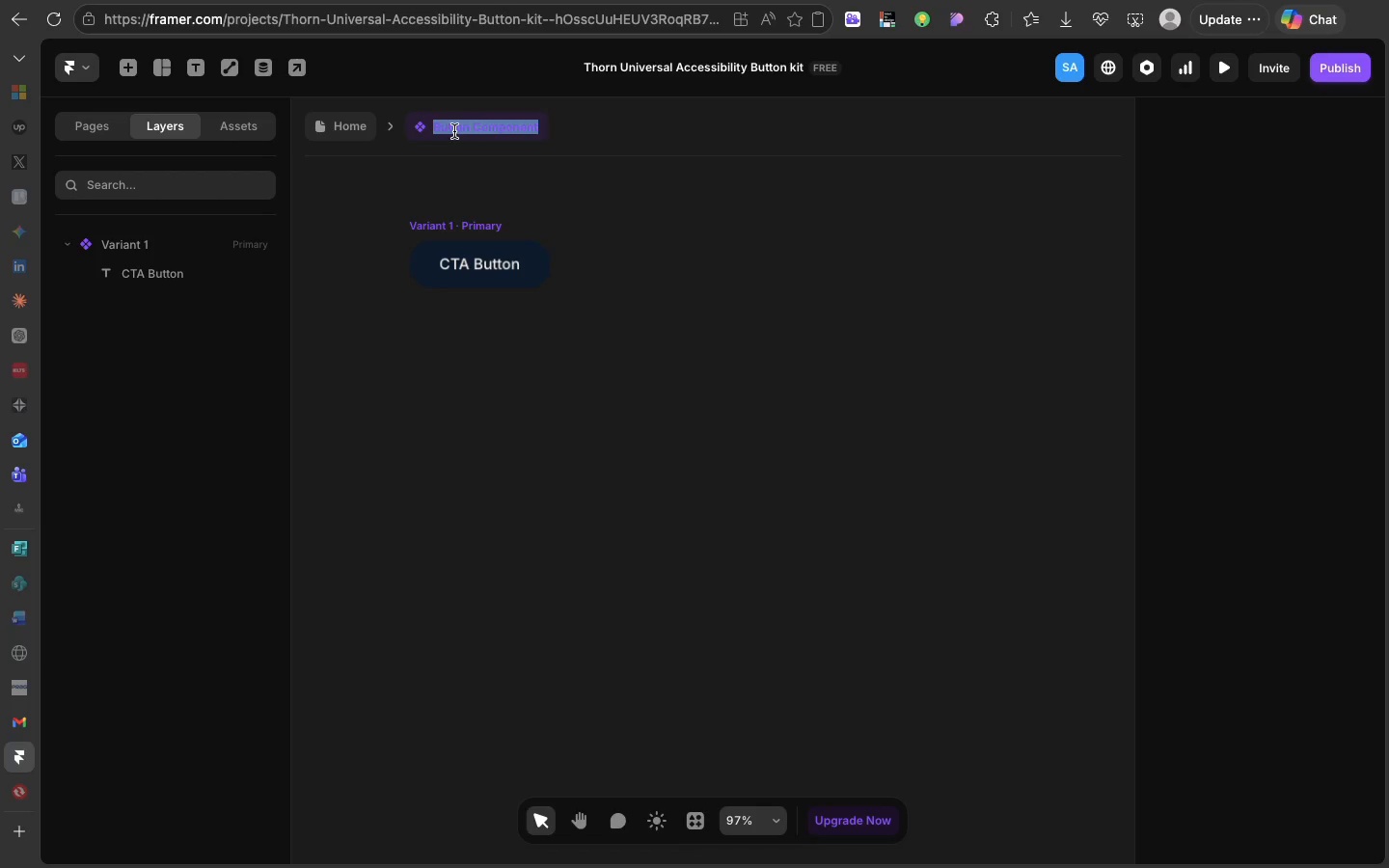 
left_click([454, 131])
 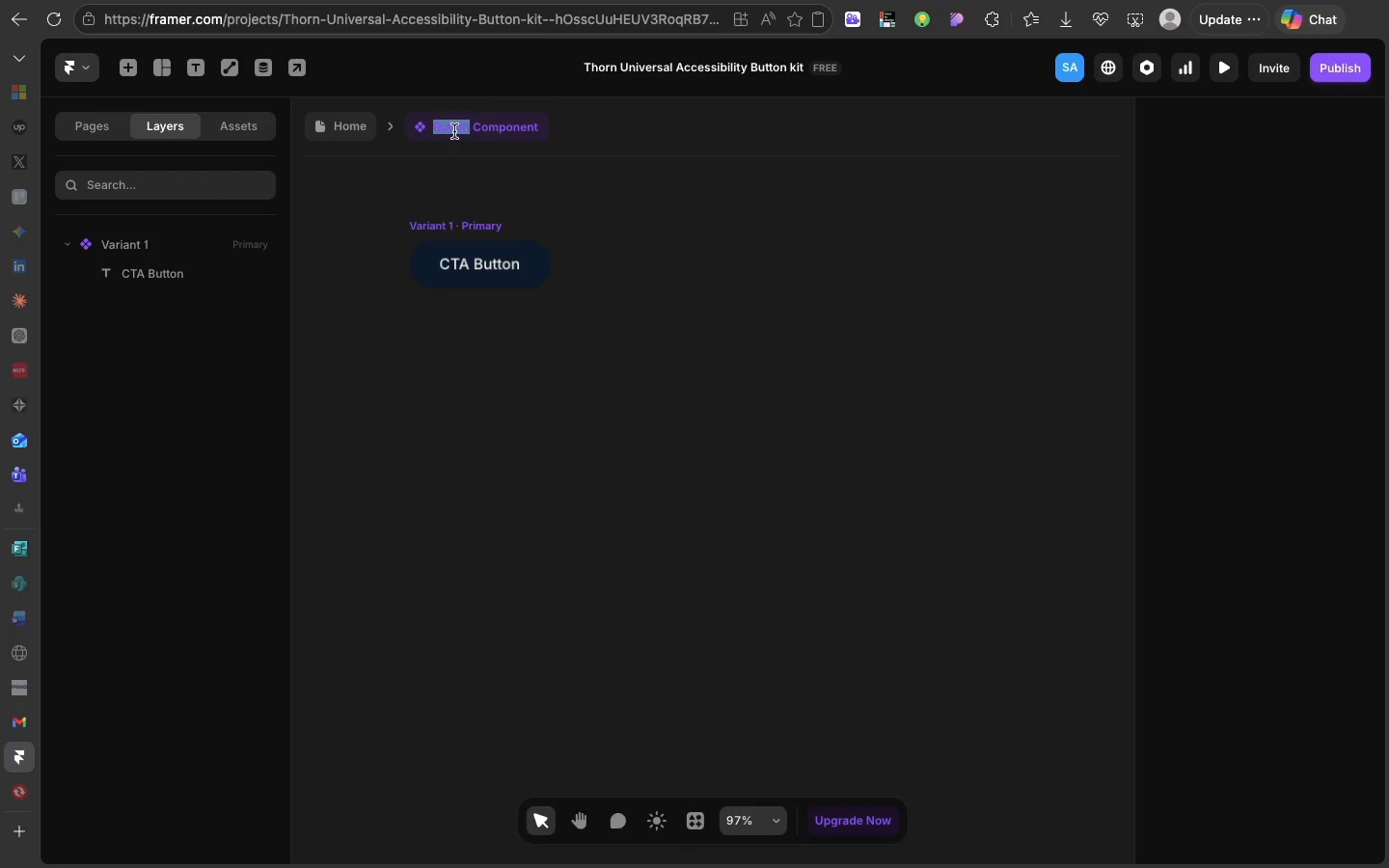 
double_click([454, 131])
 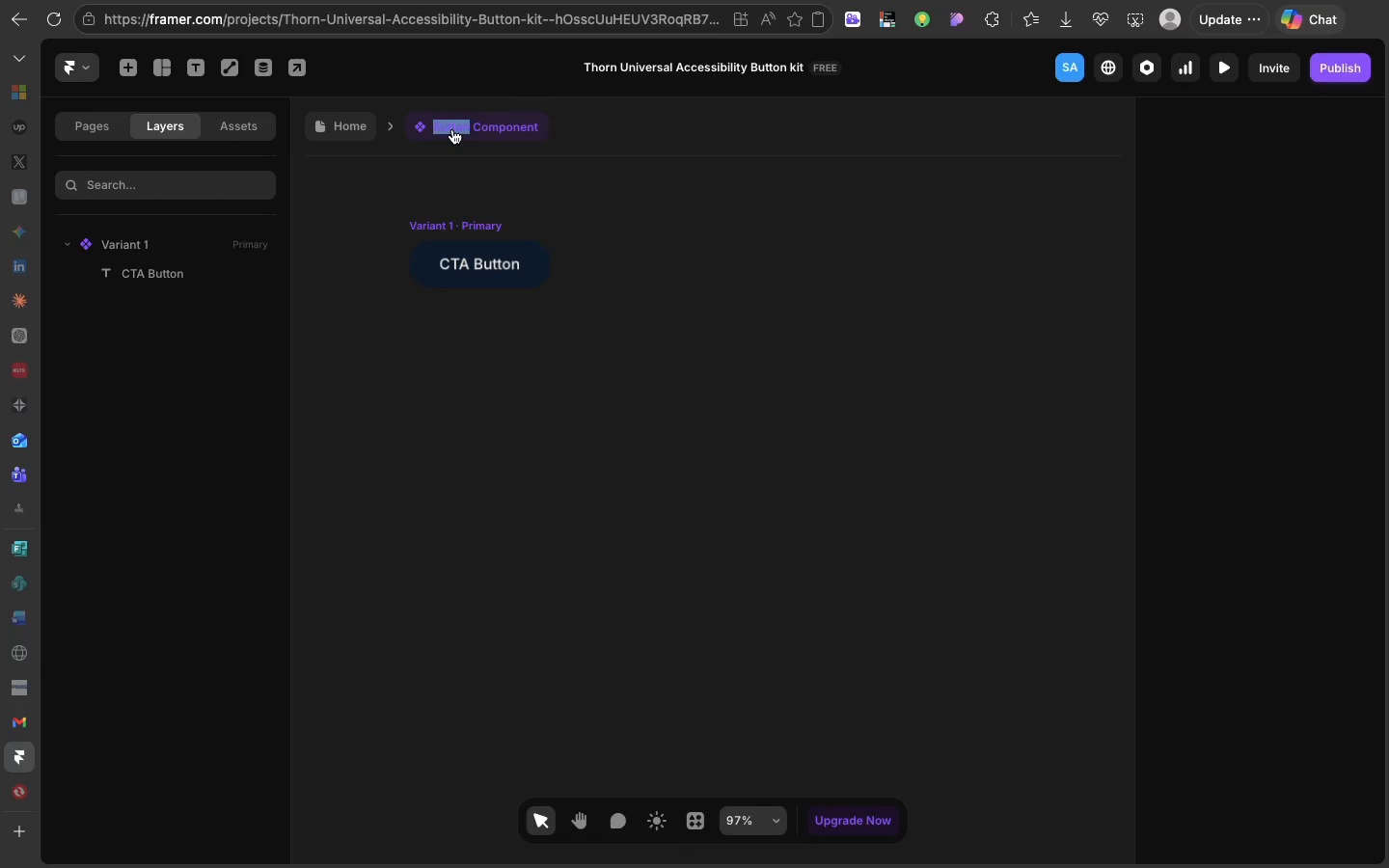 
key(Tab)
 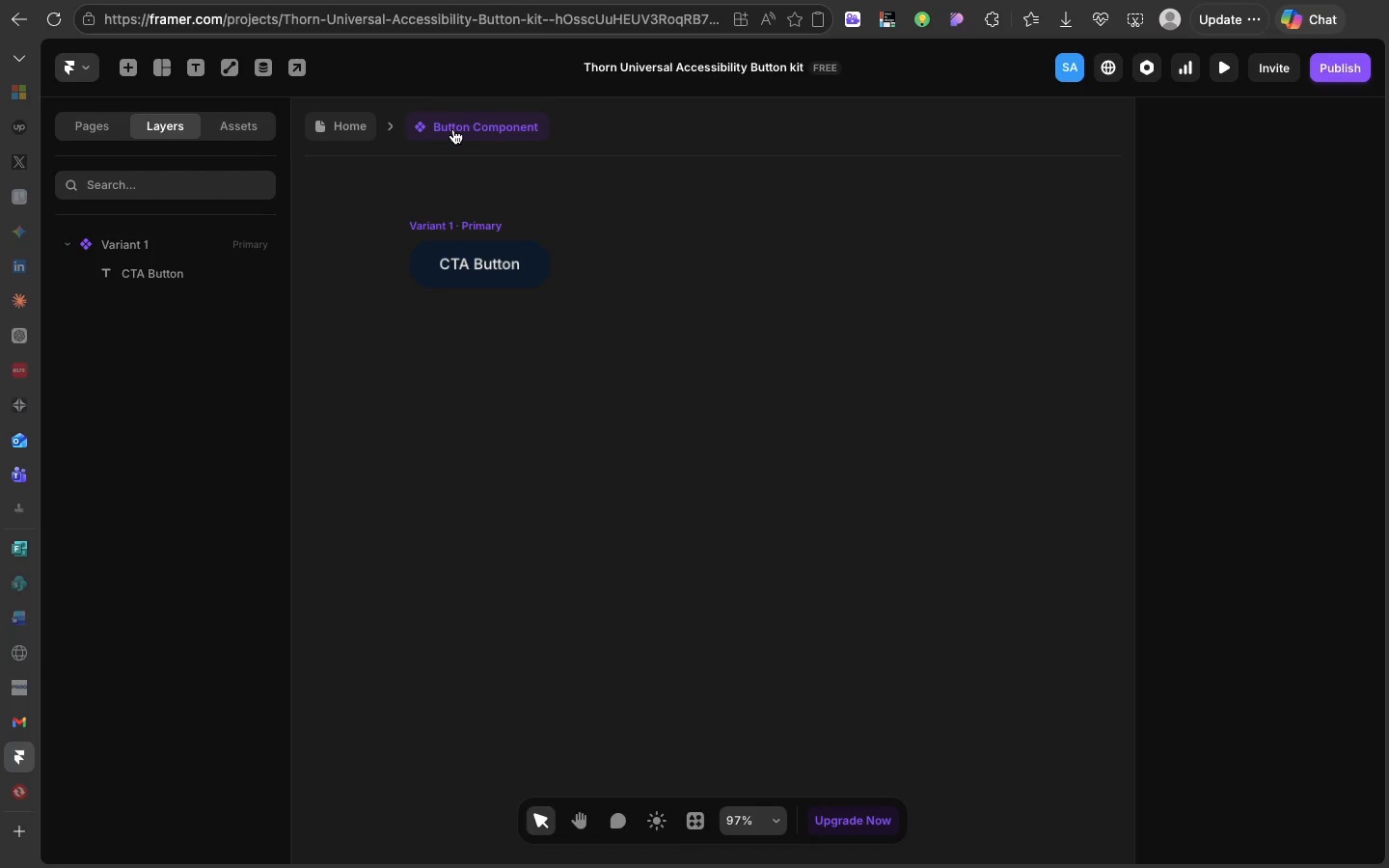 
right_click([453, 129])
 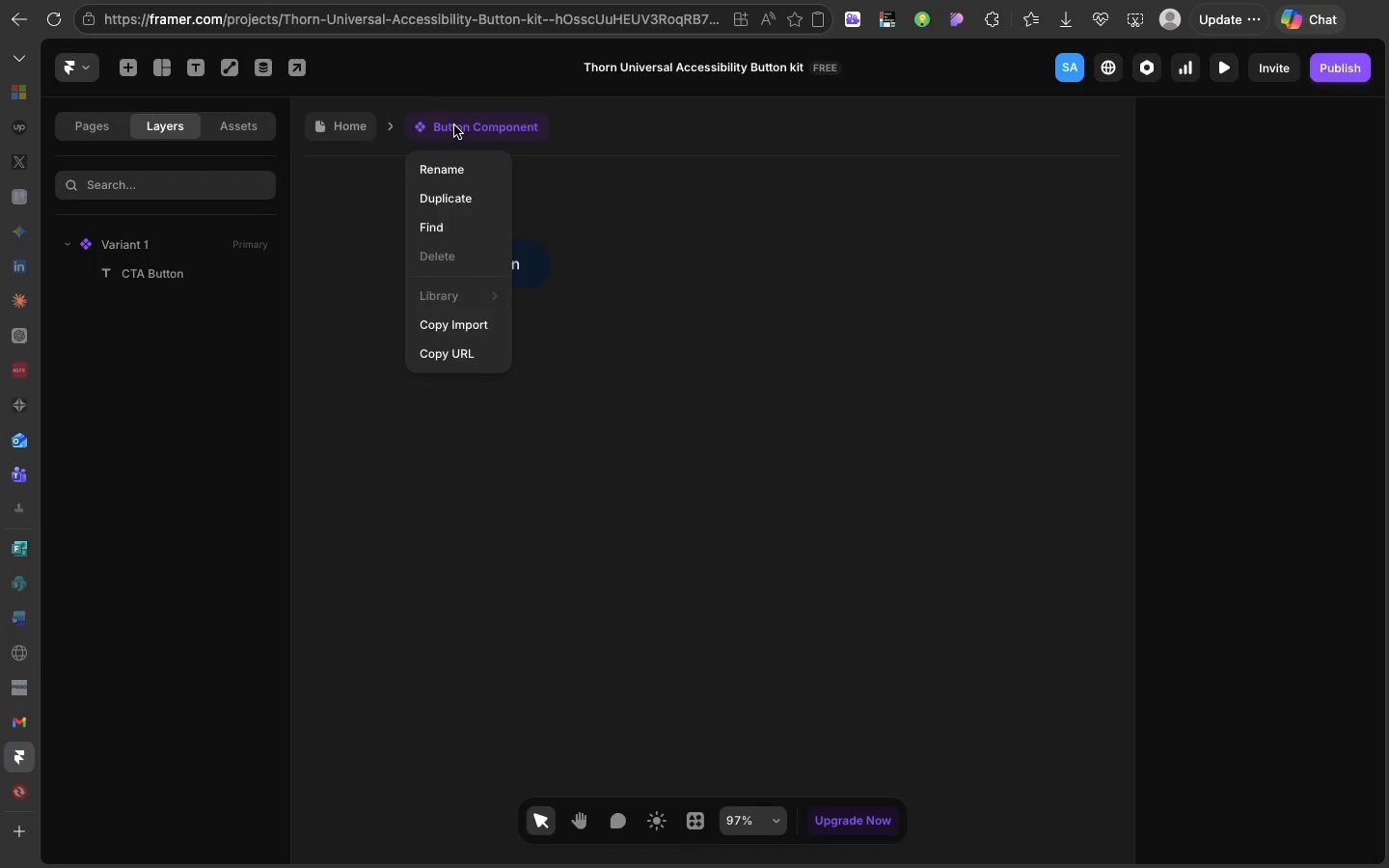 
double_click([454, 125])
 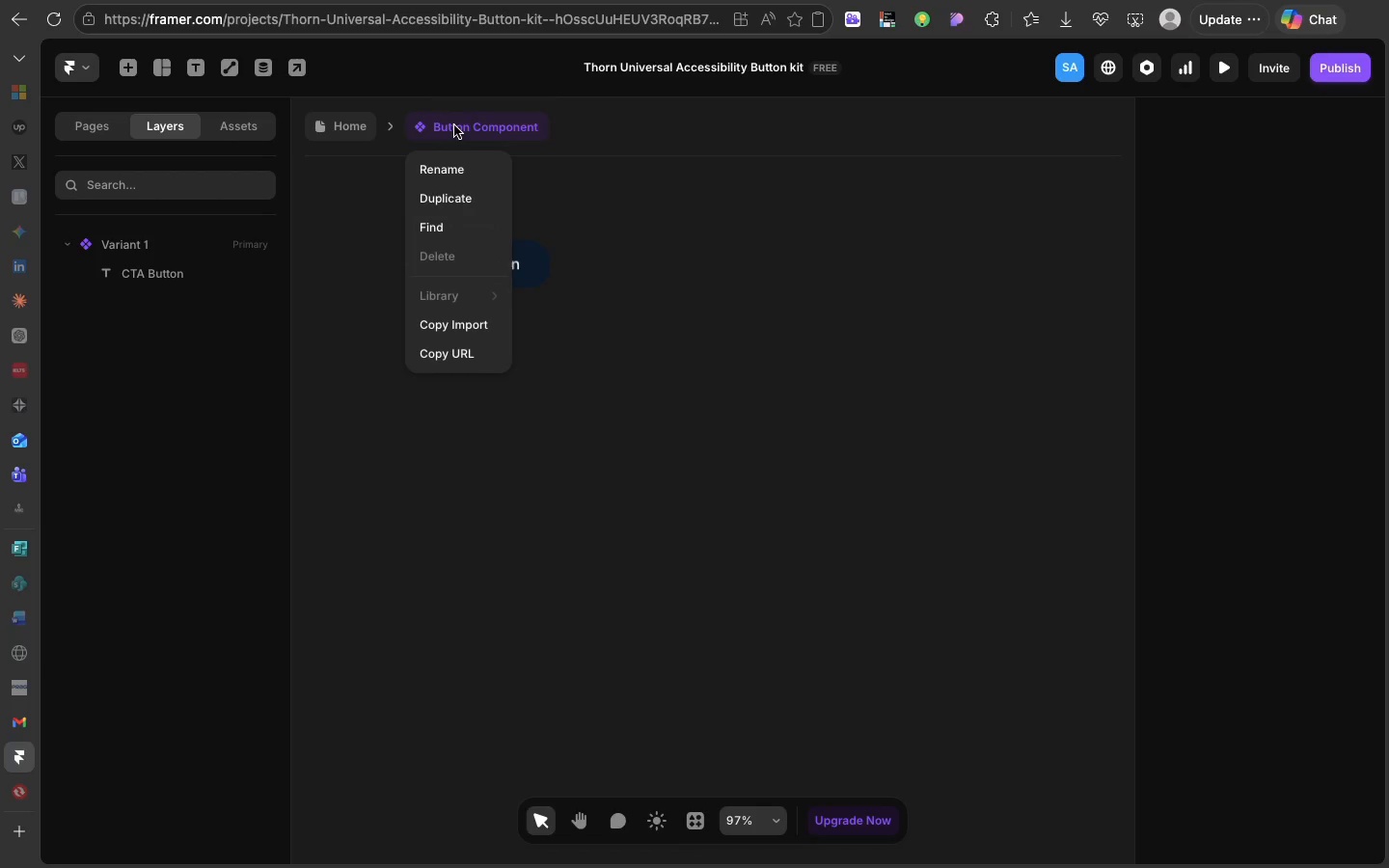 
left_click([454, 125])
 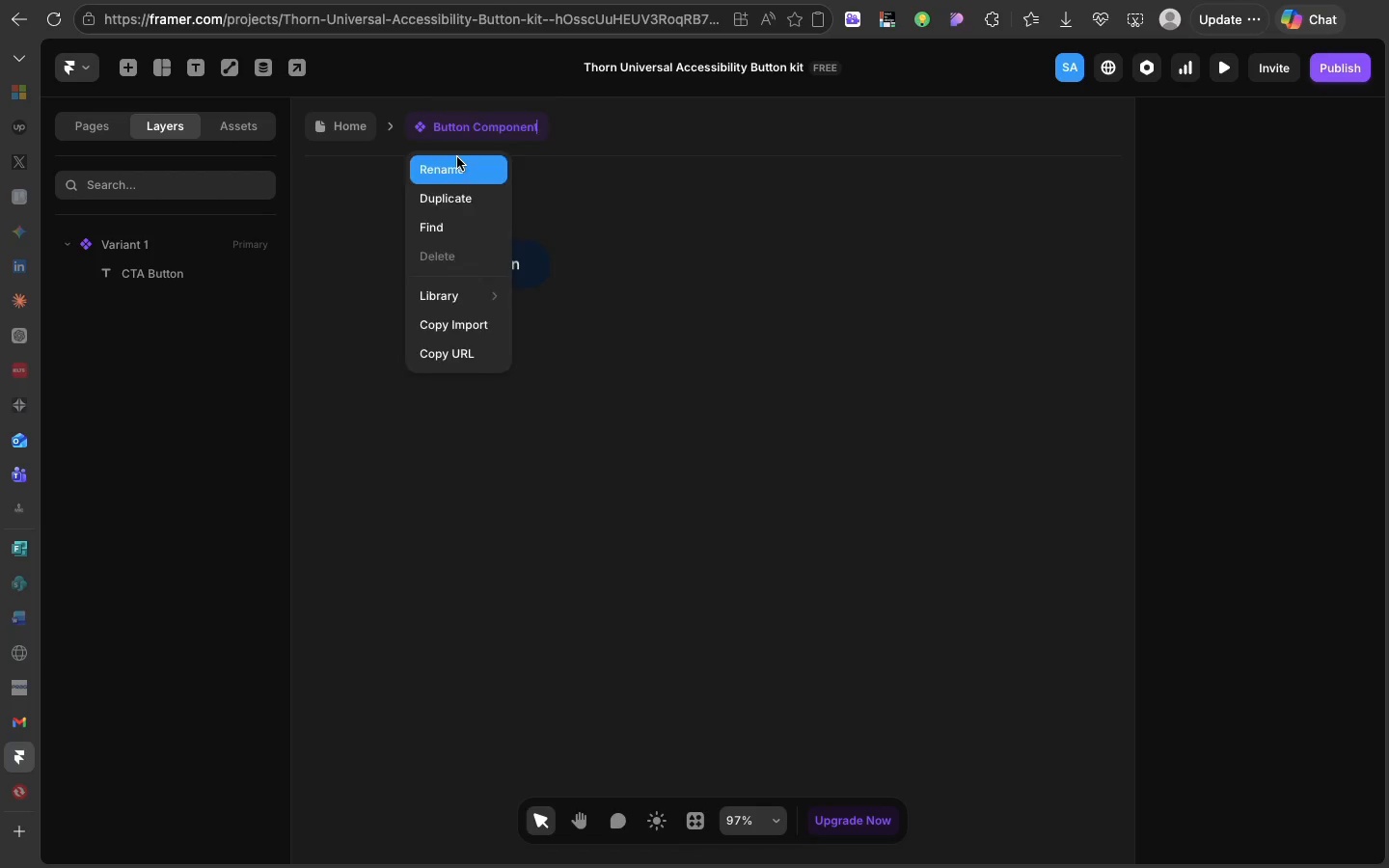 
left_click([457, 157])
 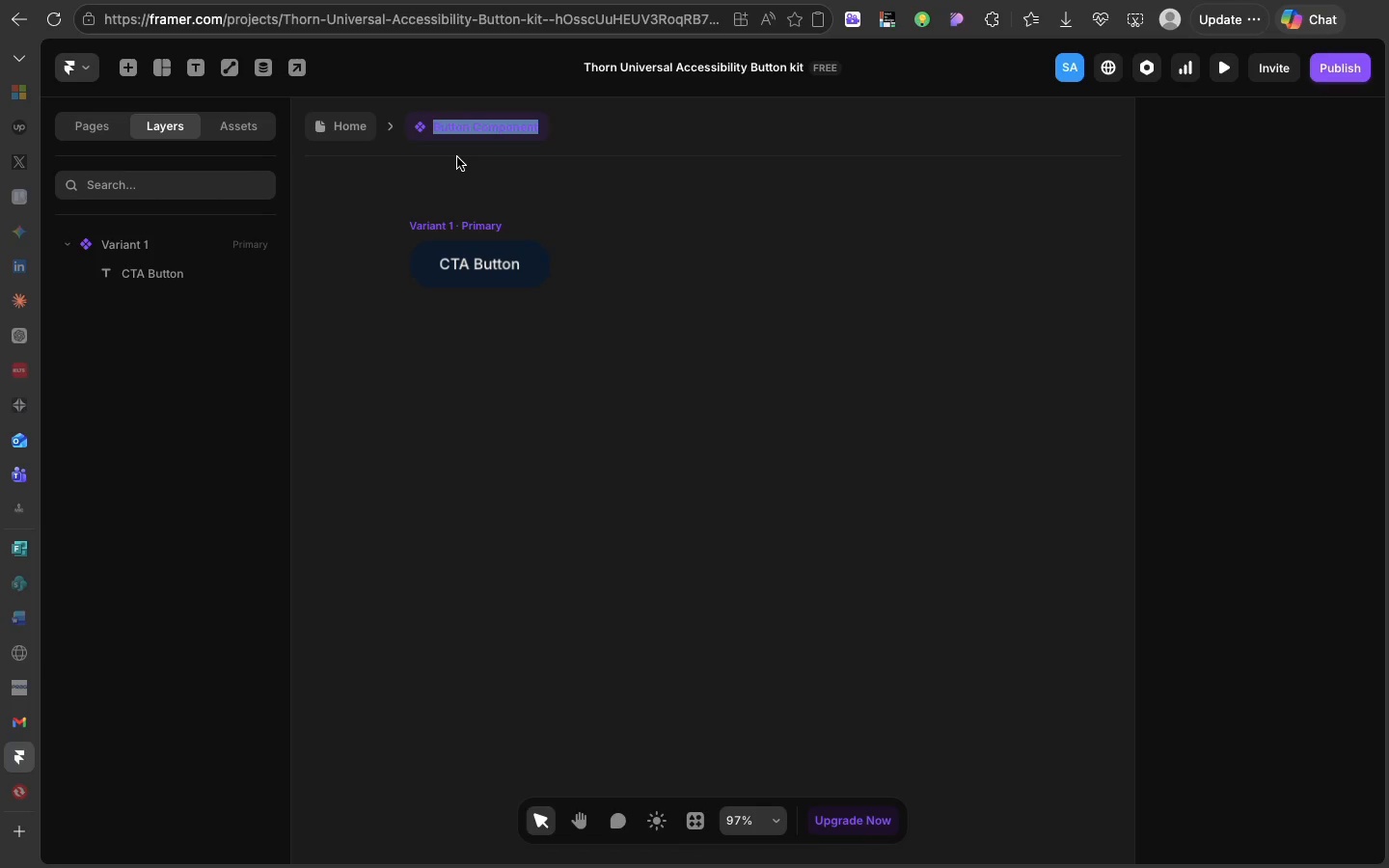 
type(Primary button)
 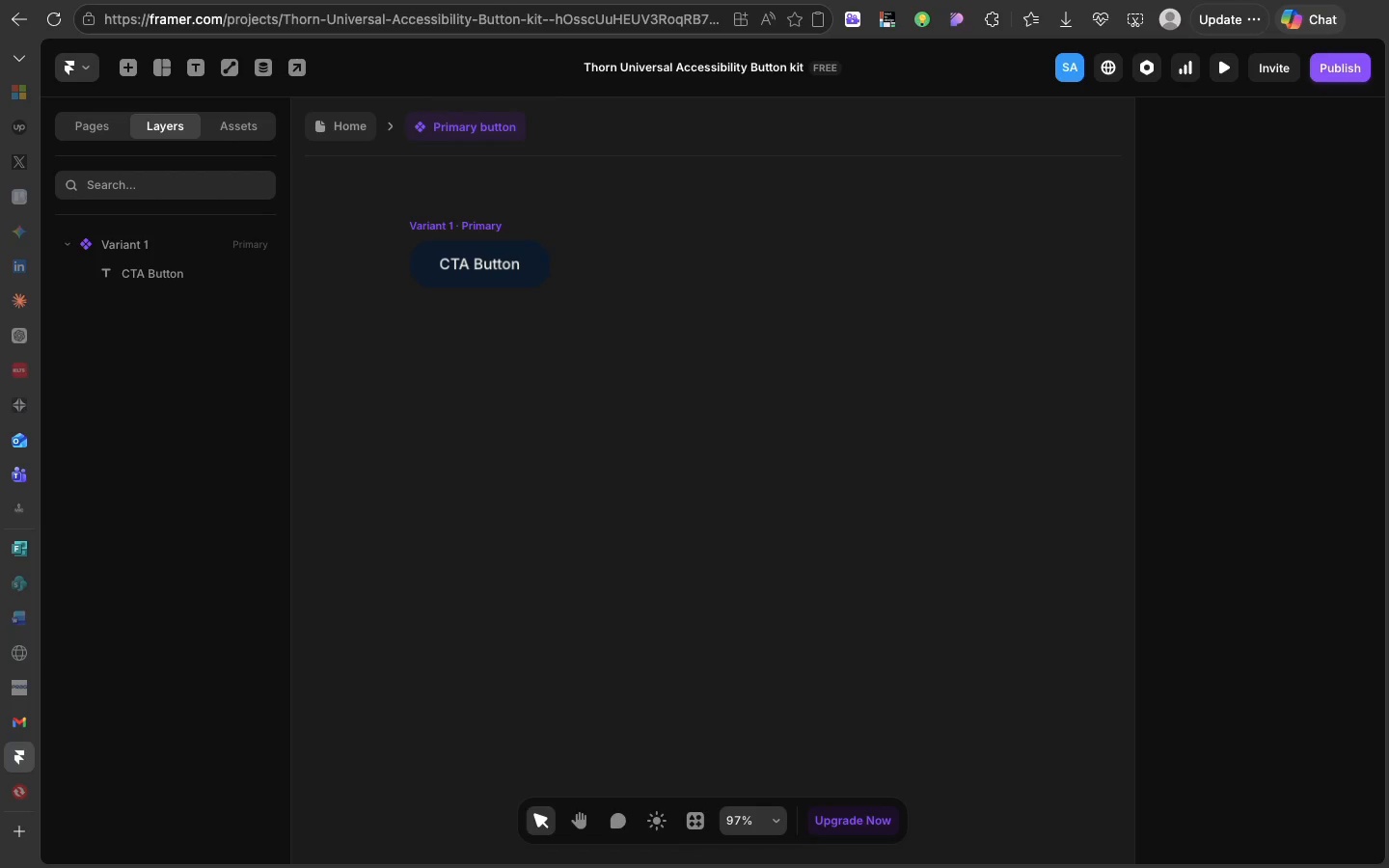 
key(Enter)
 